 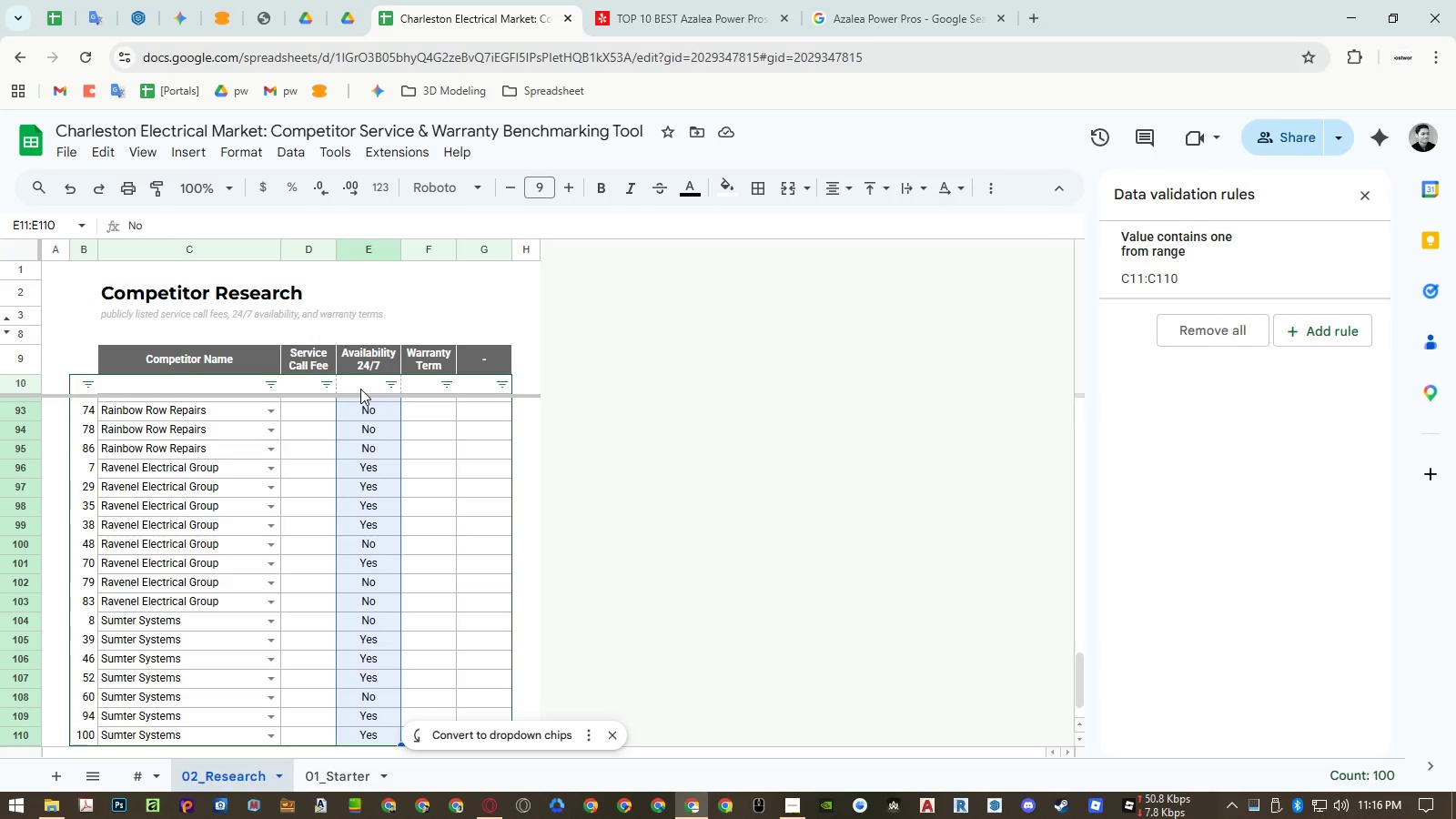 
left_click([1341, 329])
 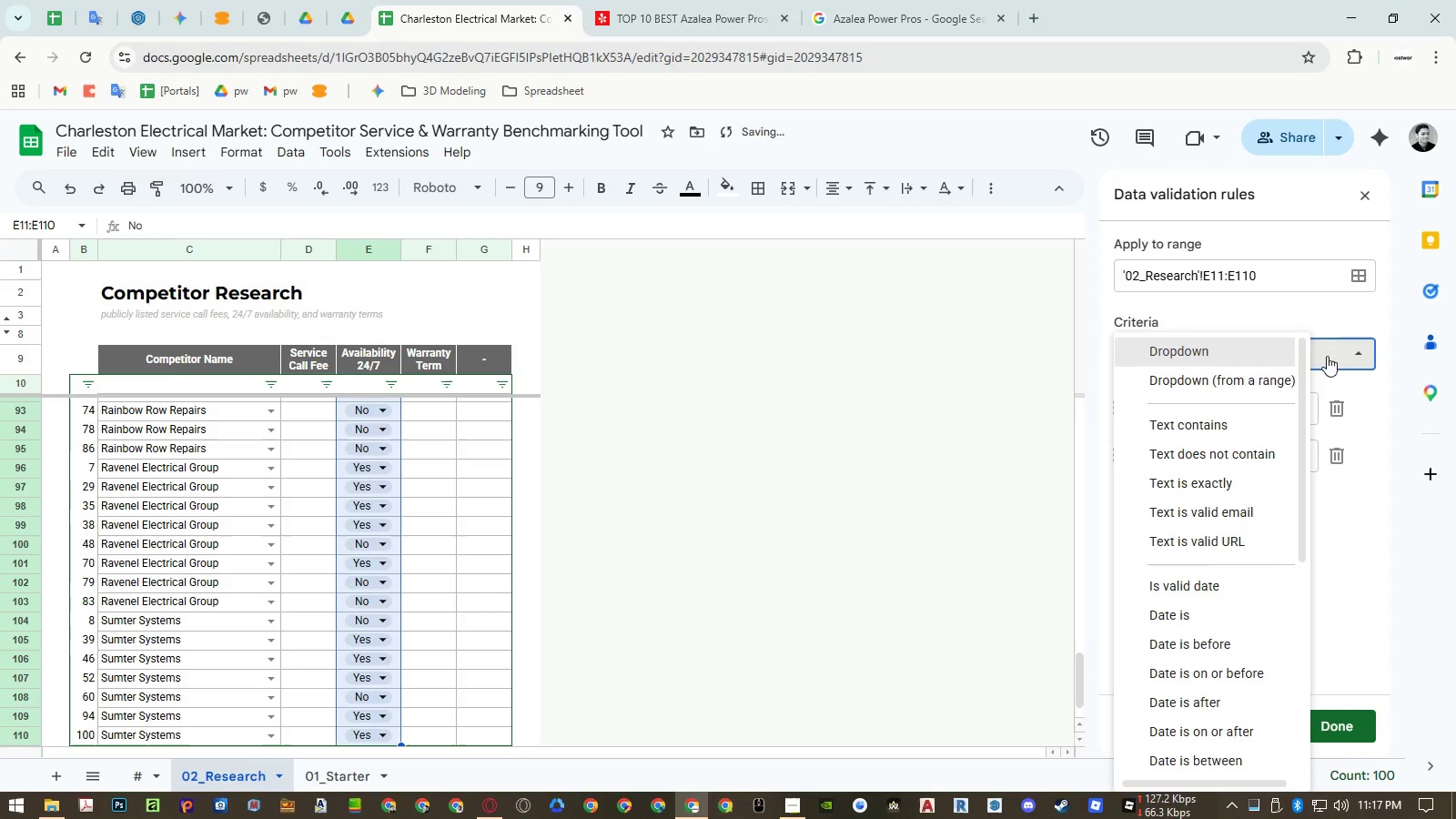 
double_click([1269, 372])
 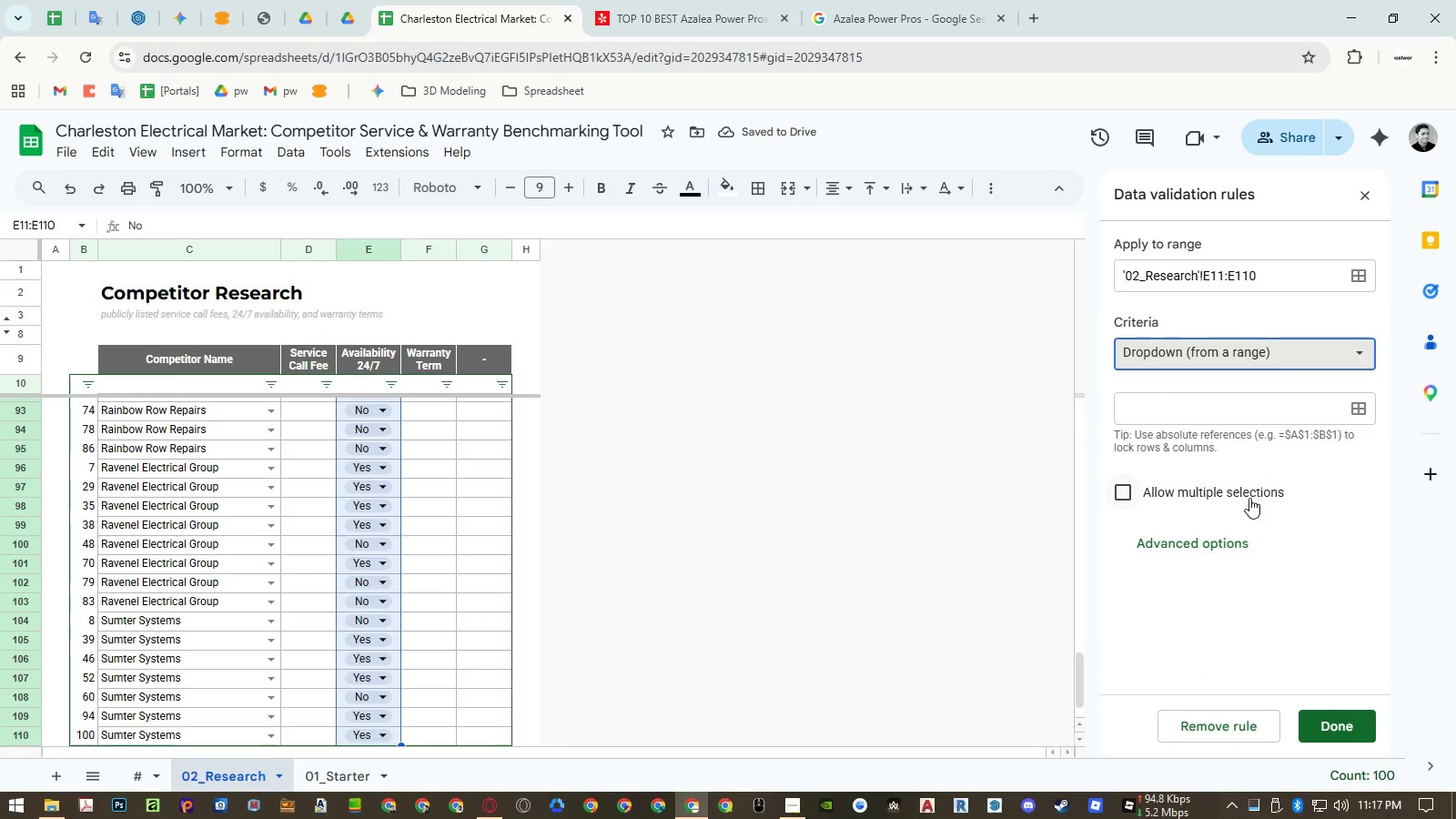 
left_click([1232, 541])
 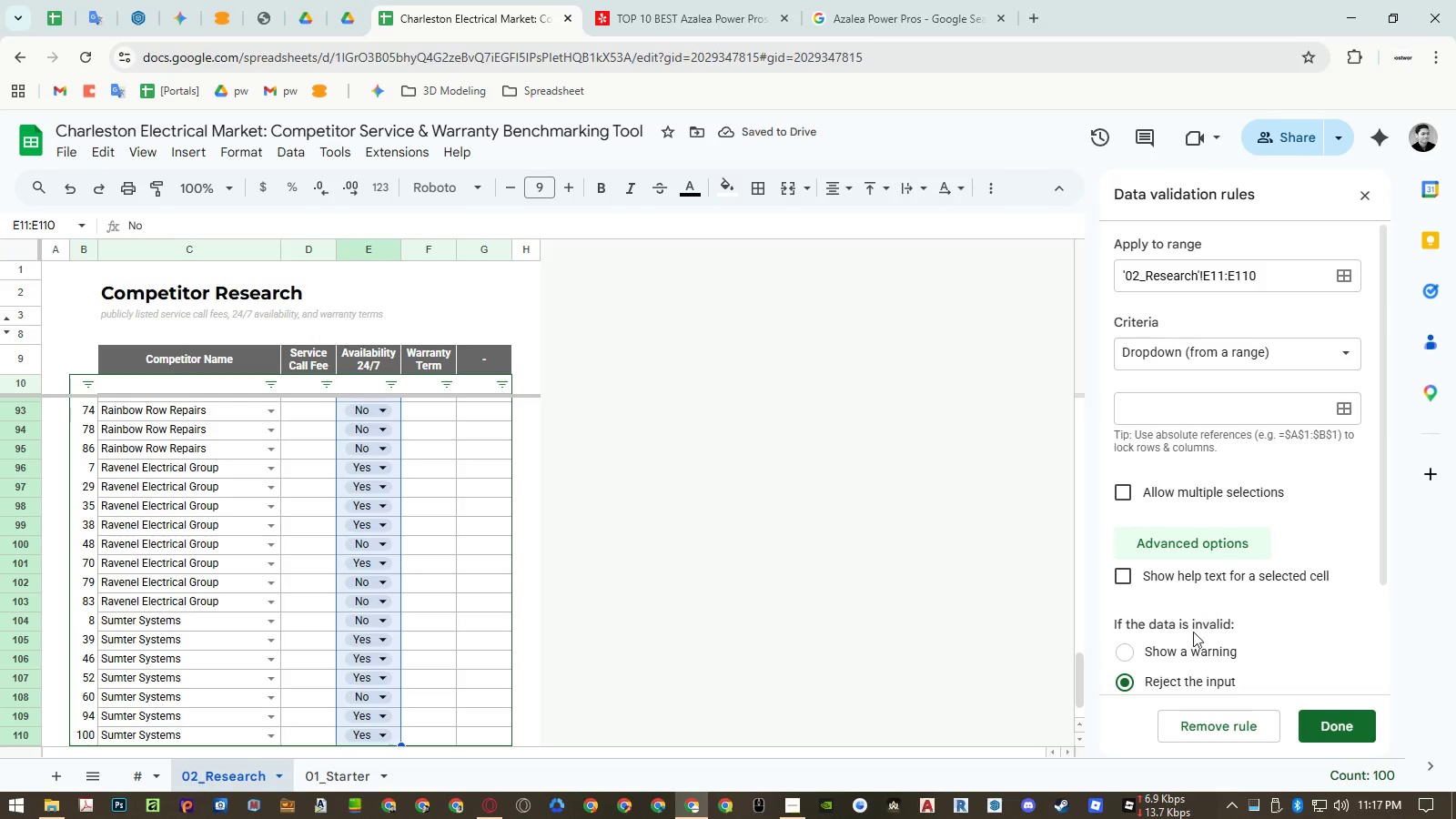 
left_click([1189, 648])
 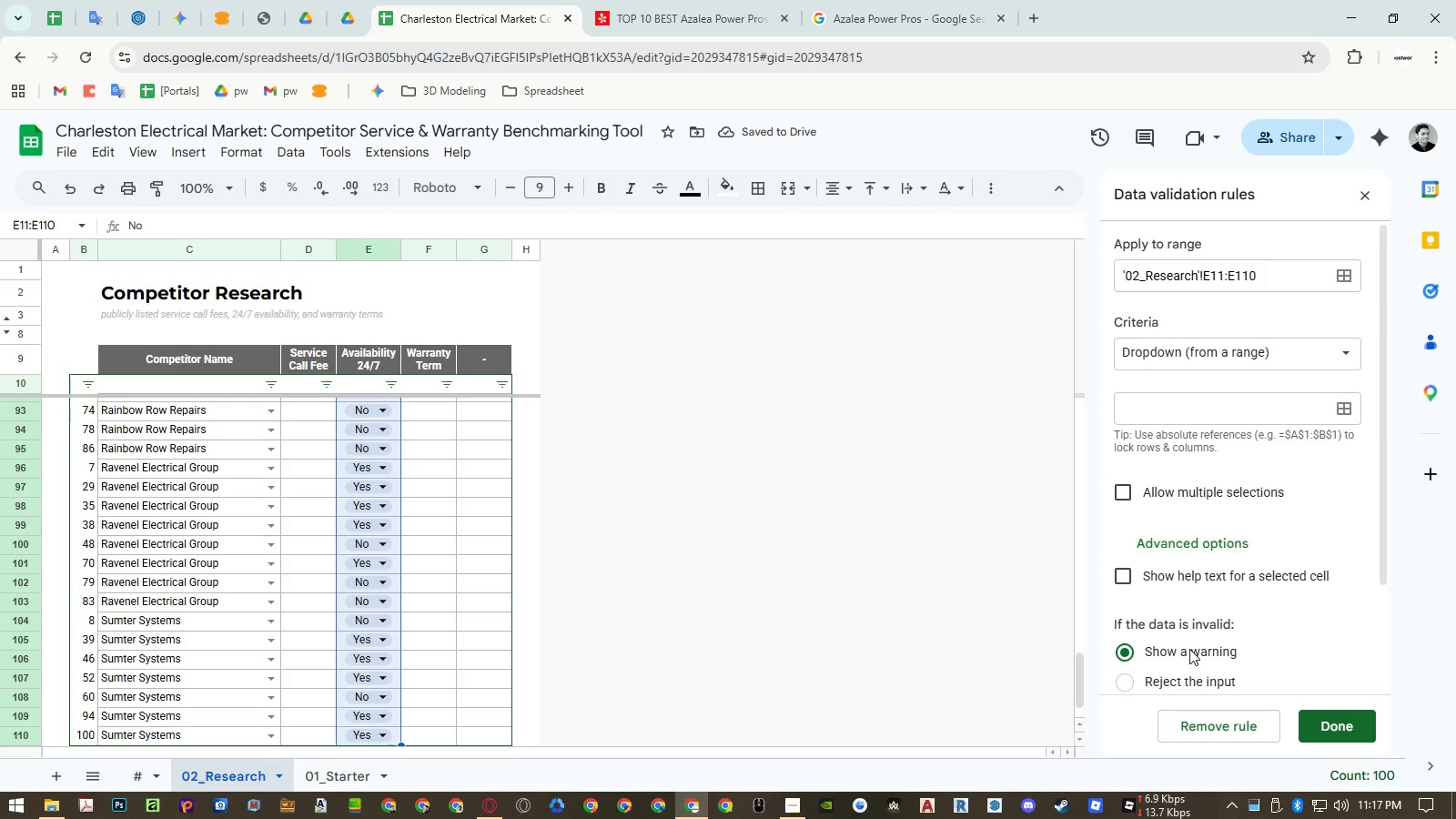 
scroll: coordinate [1189, 649], scroll_direction: down, amount: 4.0
 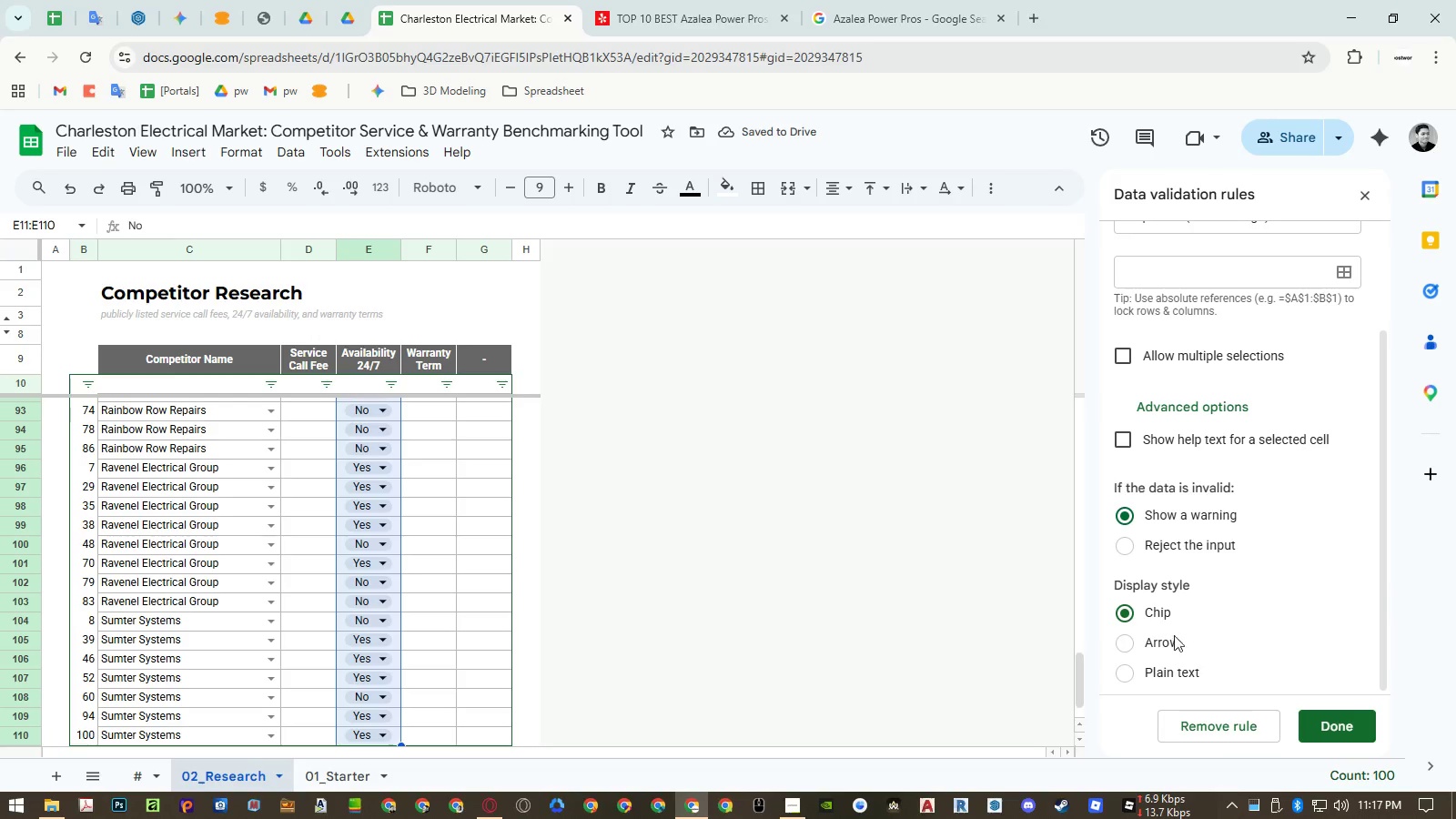 
left_click([1168, 646])
 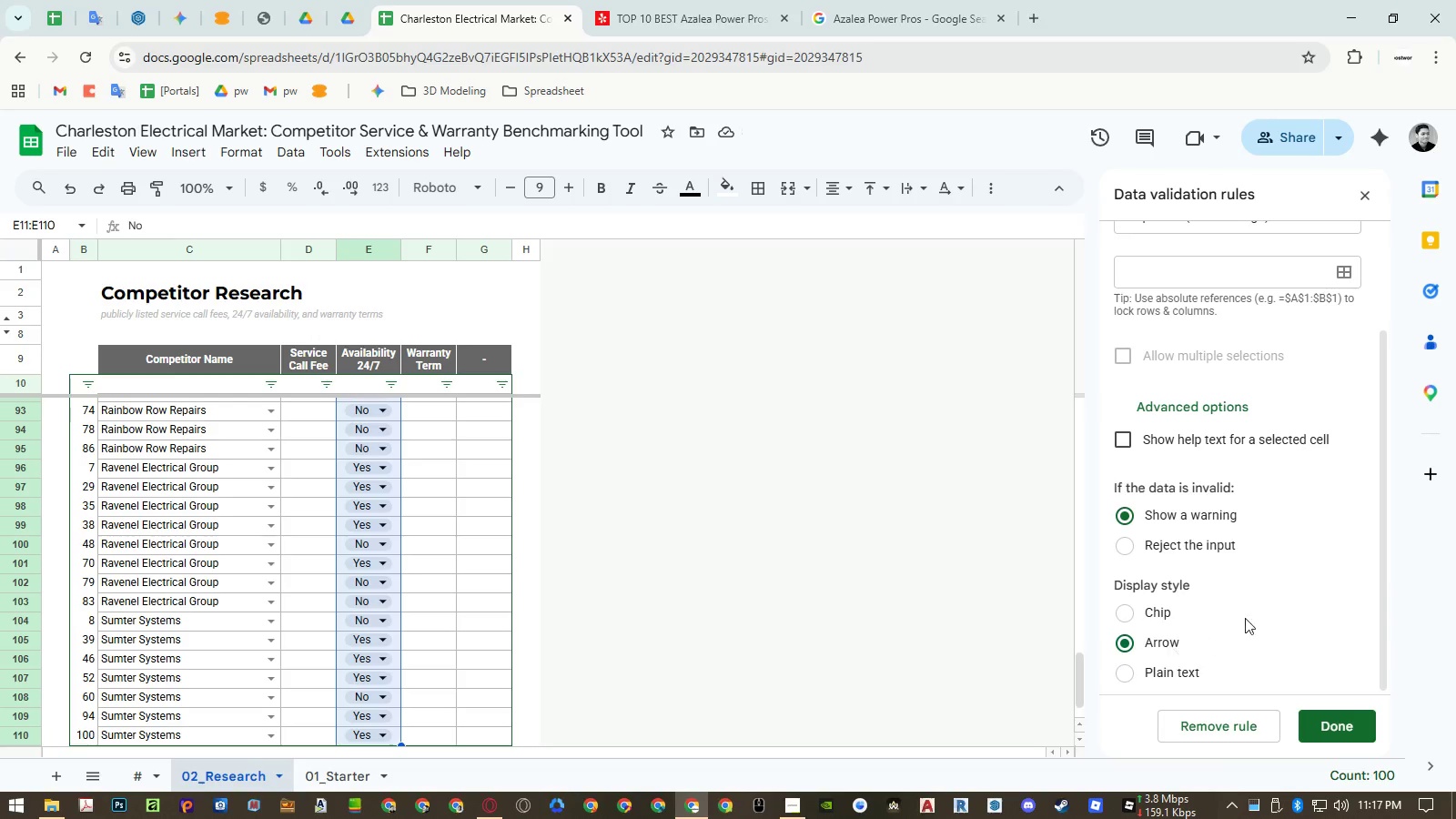 
scroll: coordinate [1296, 589], scroll_direction: up, amount: 5.0
 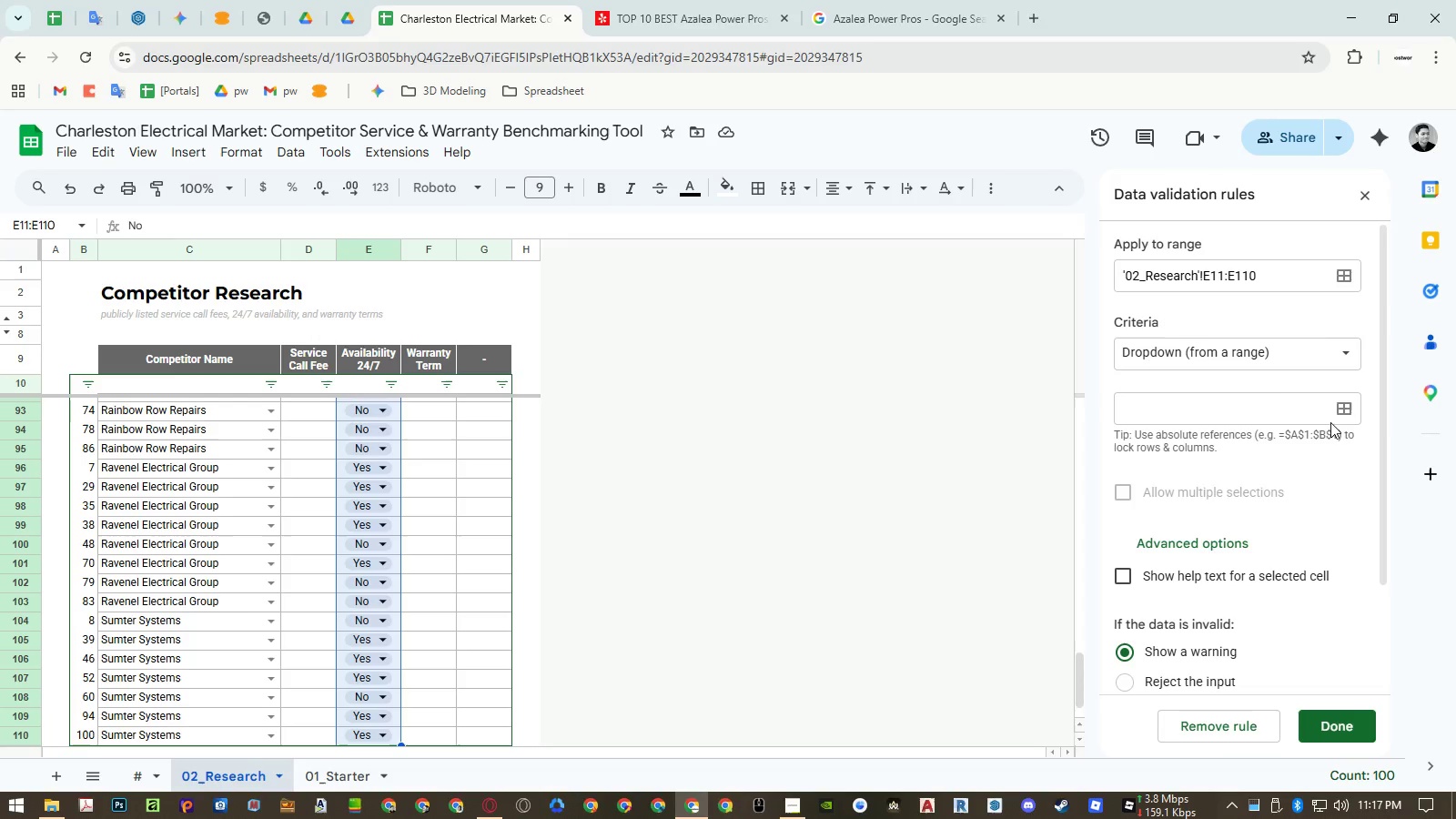 
left_click([1341, 405])
 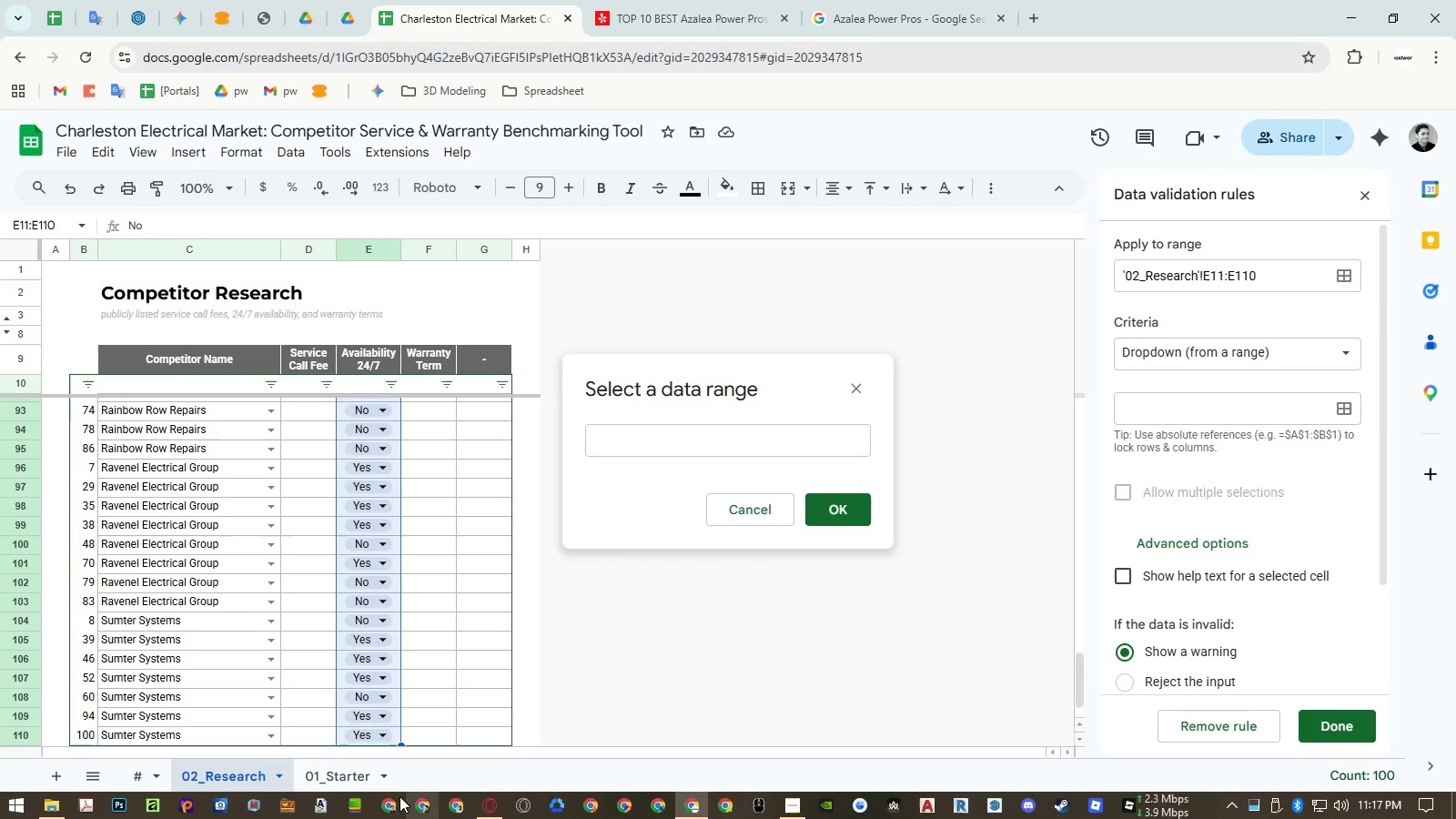 
left_click([351, 779])
 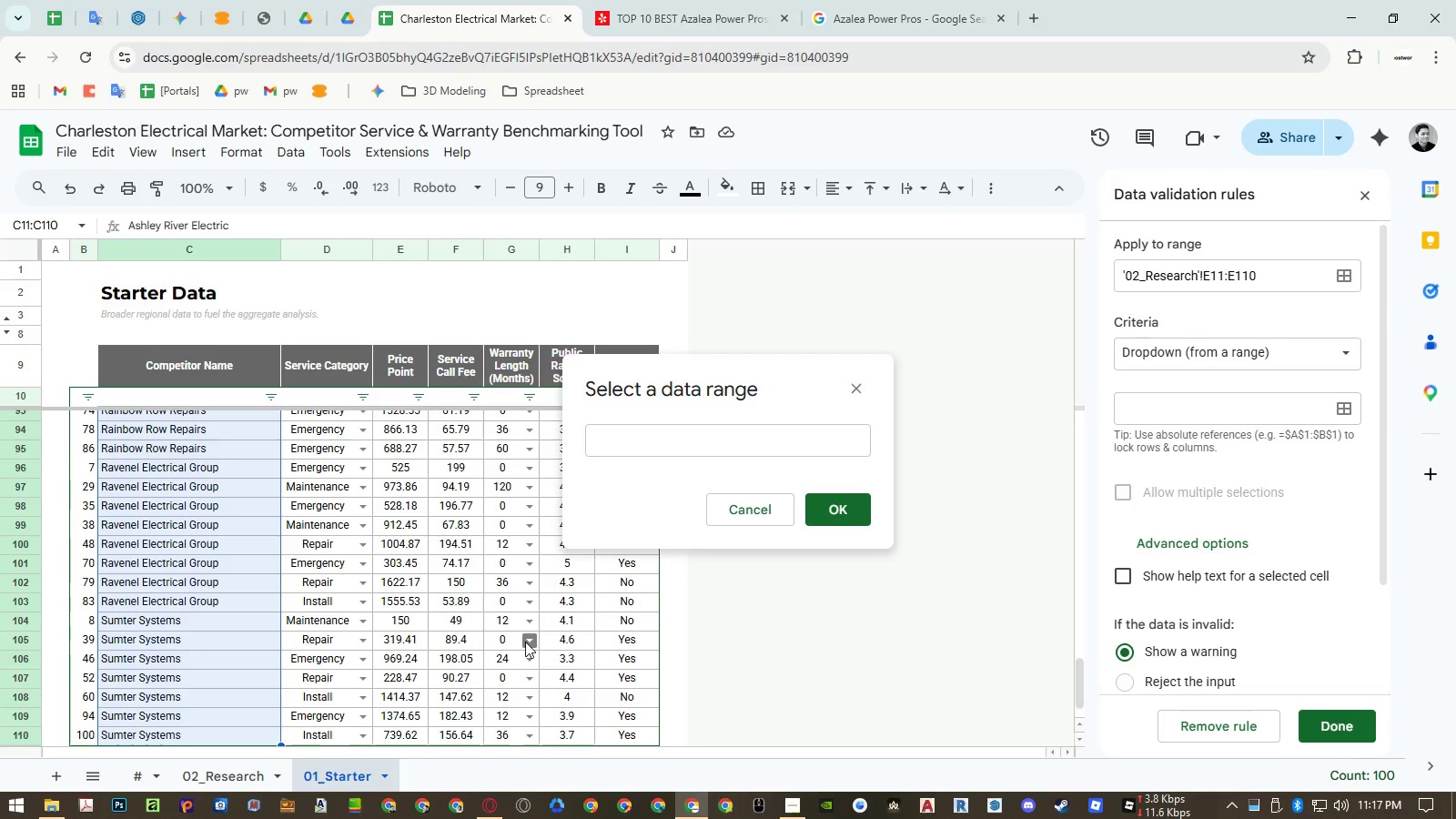 
left_click([620, 741])
 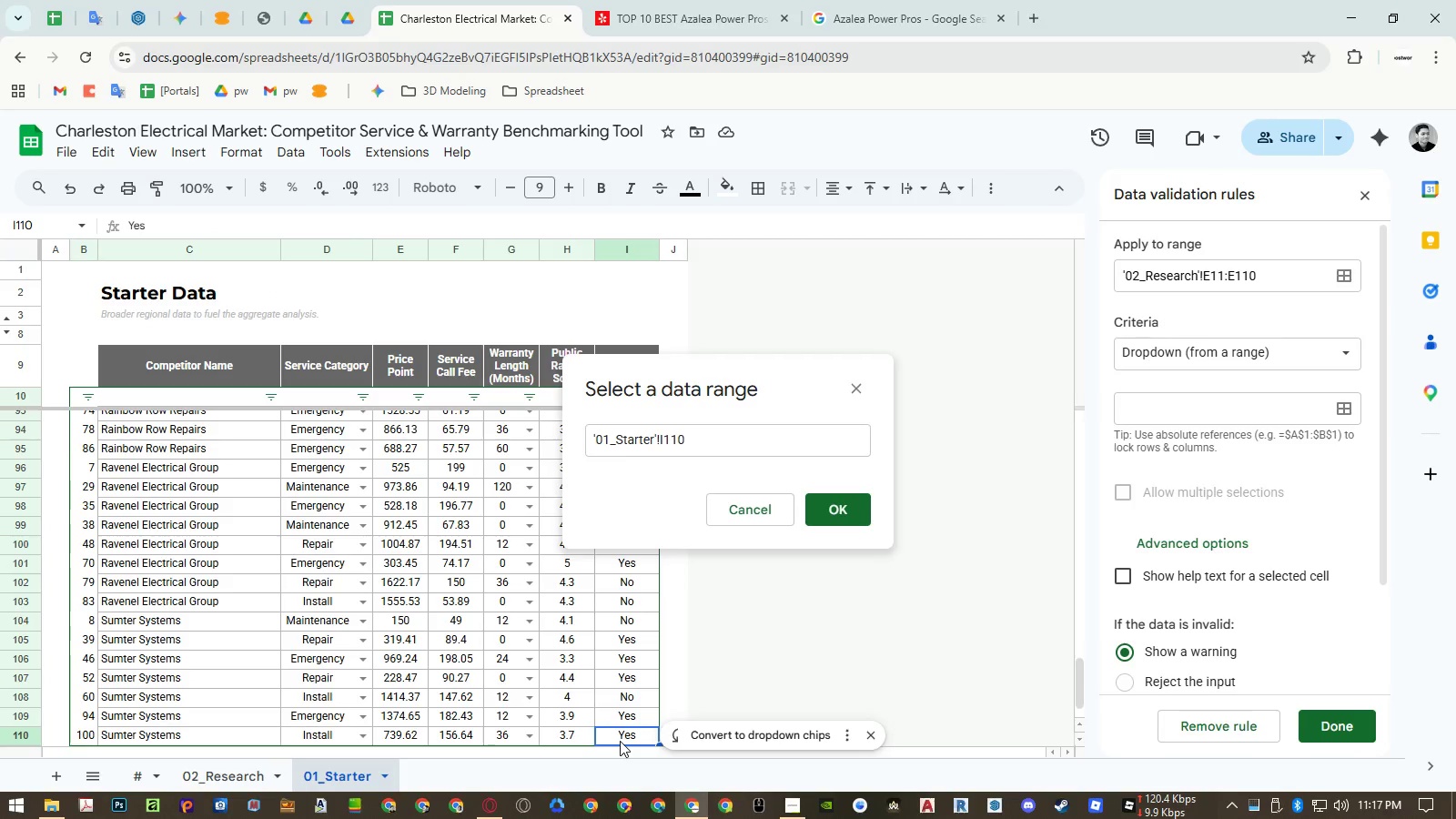 
key(Control+ArrowUp)
 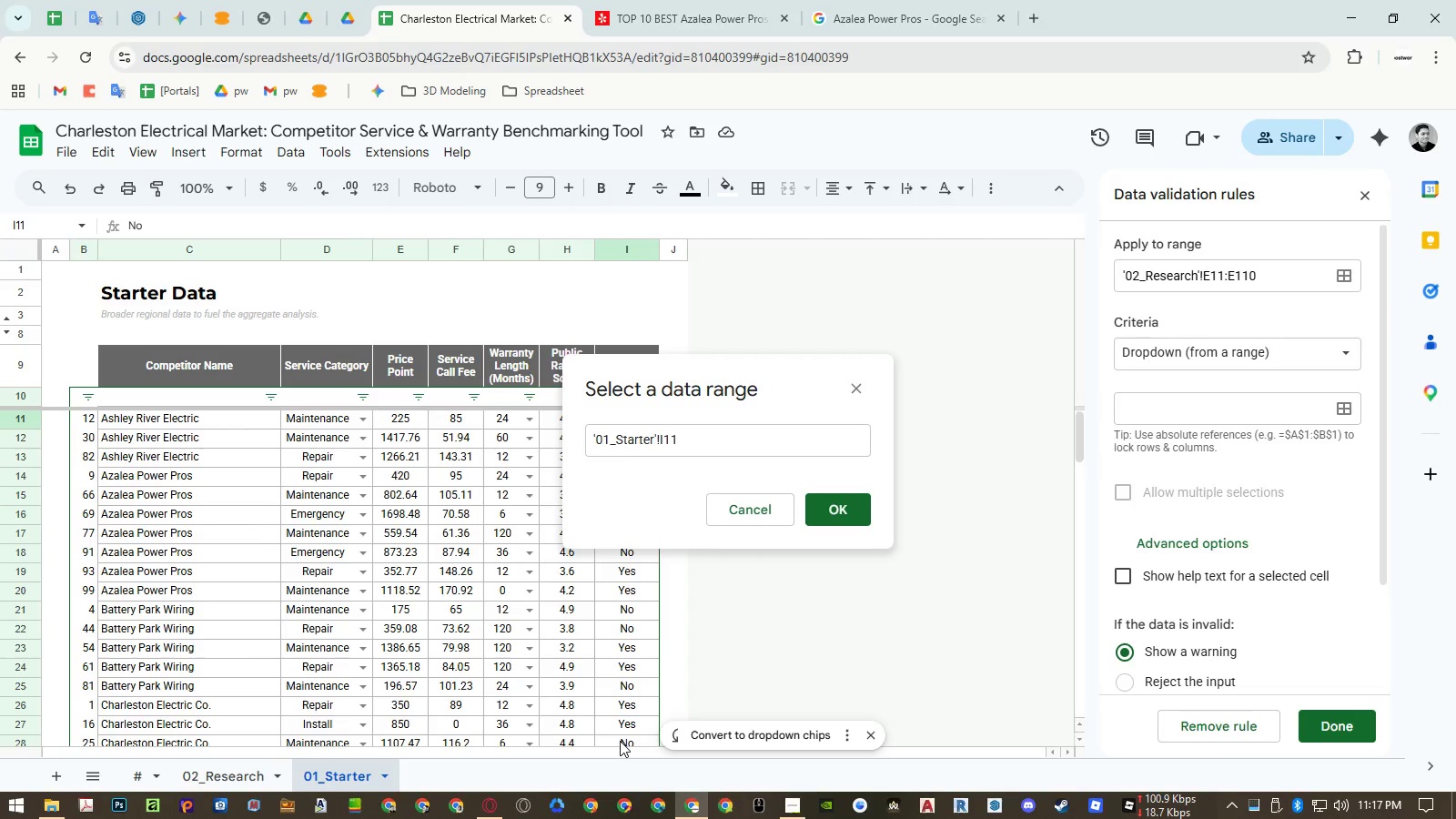 
key(ArrowUp)
 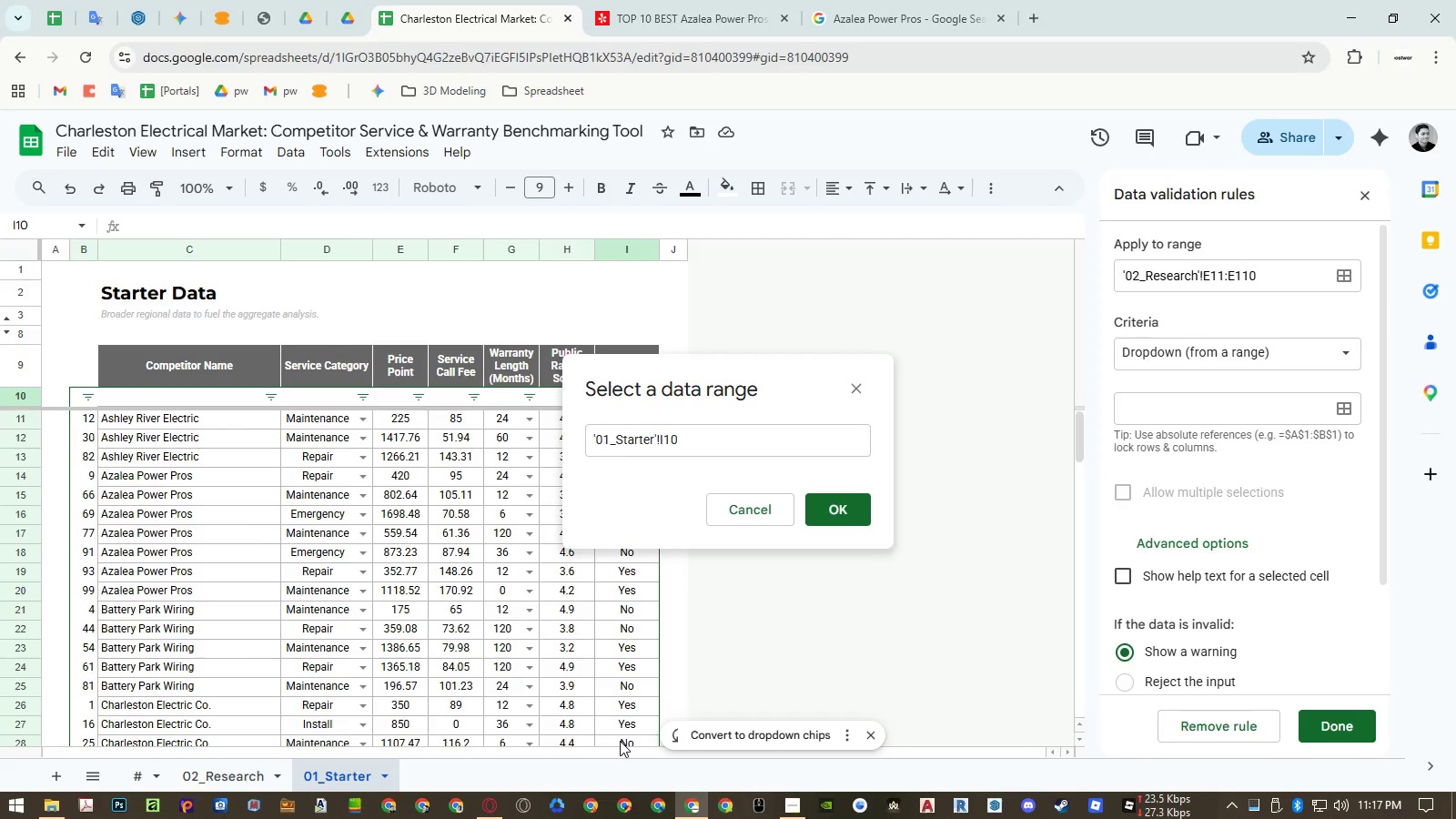 
key(ArrowDown)
 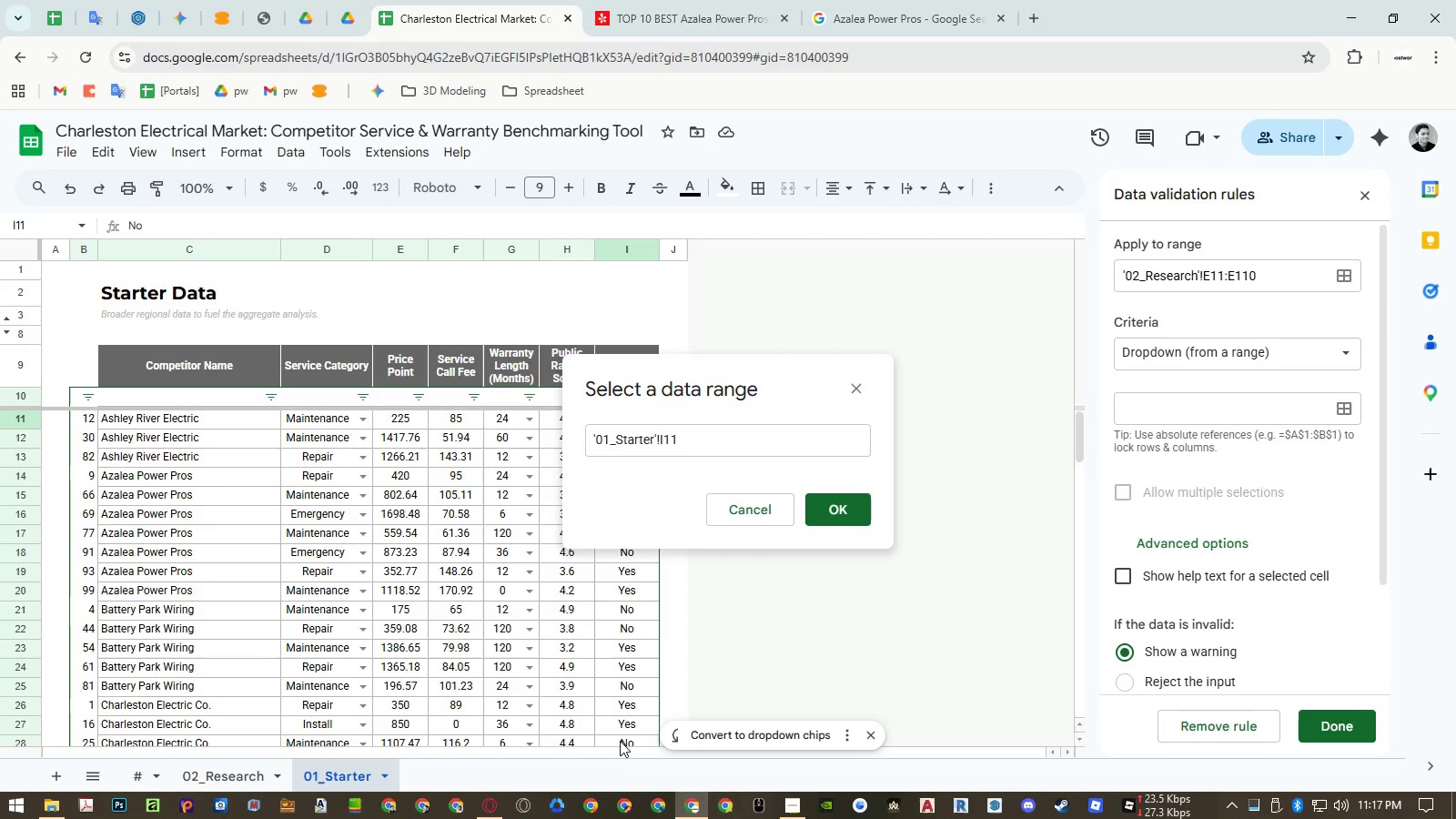 
key(Control+Shift+ArrowDown)
 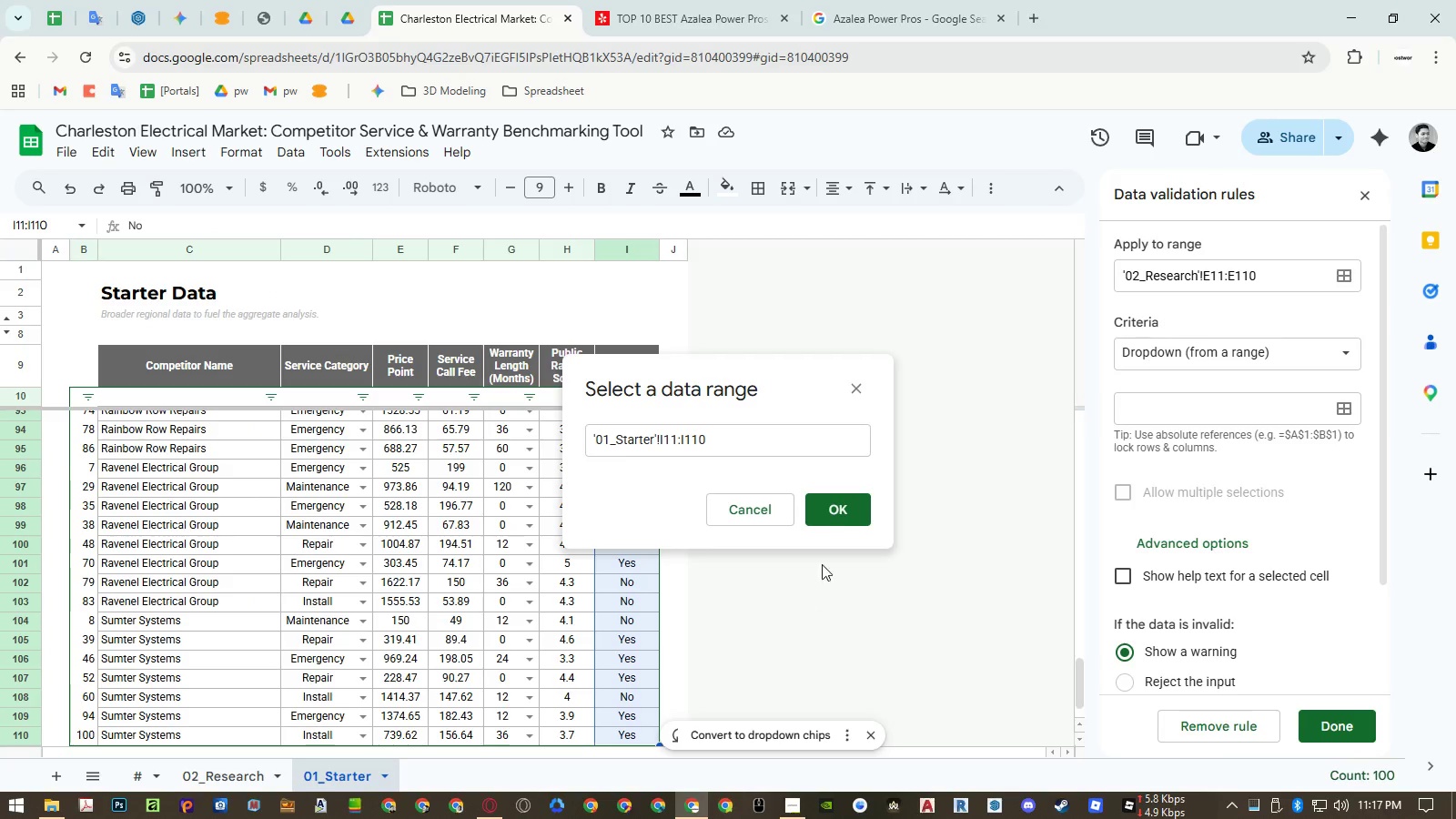 
left_click([838, 512])
 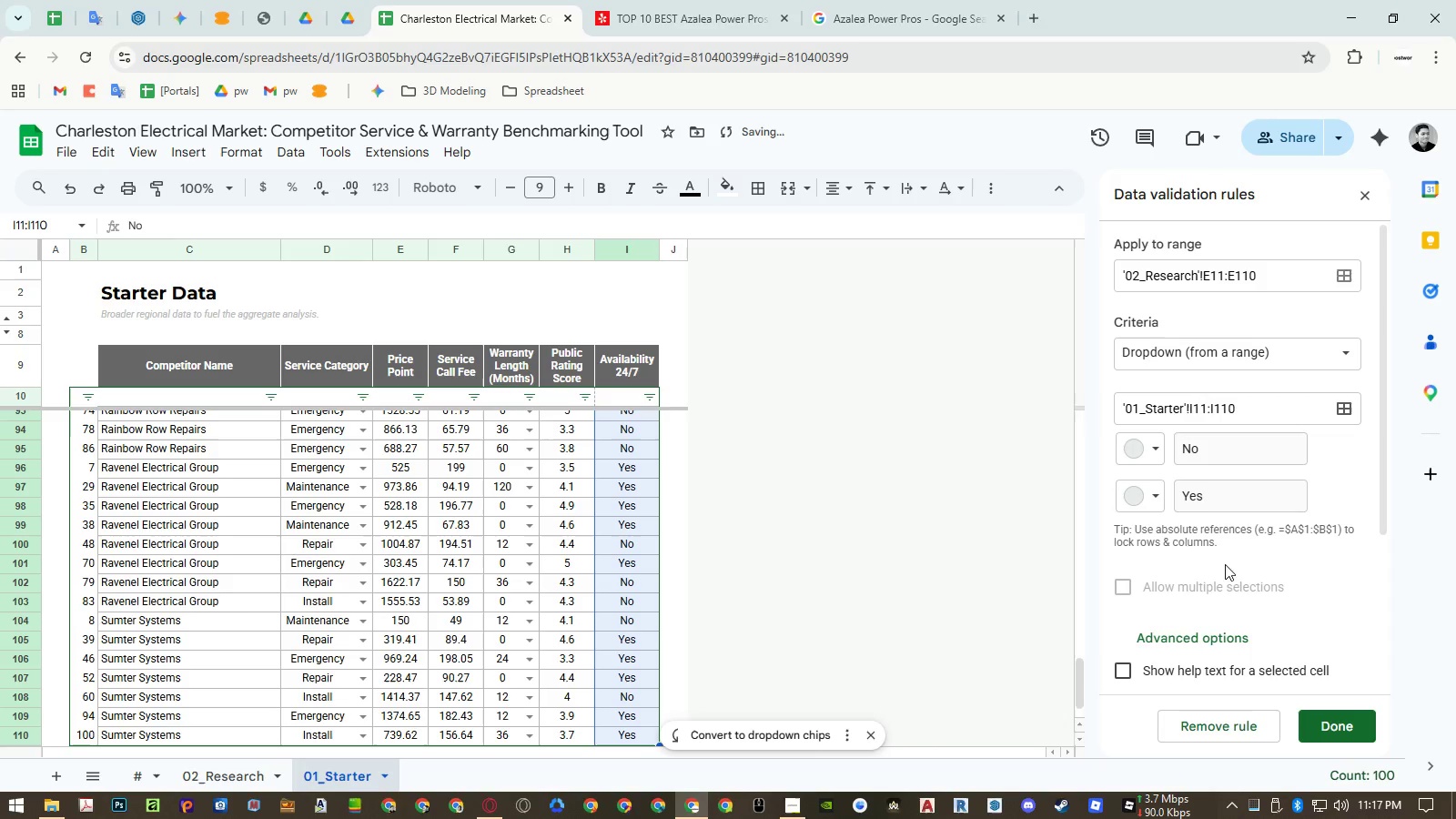 
mouse_move([288, 768])
 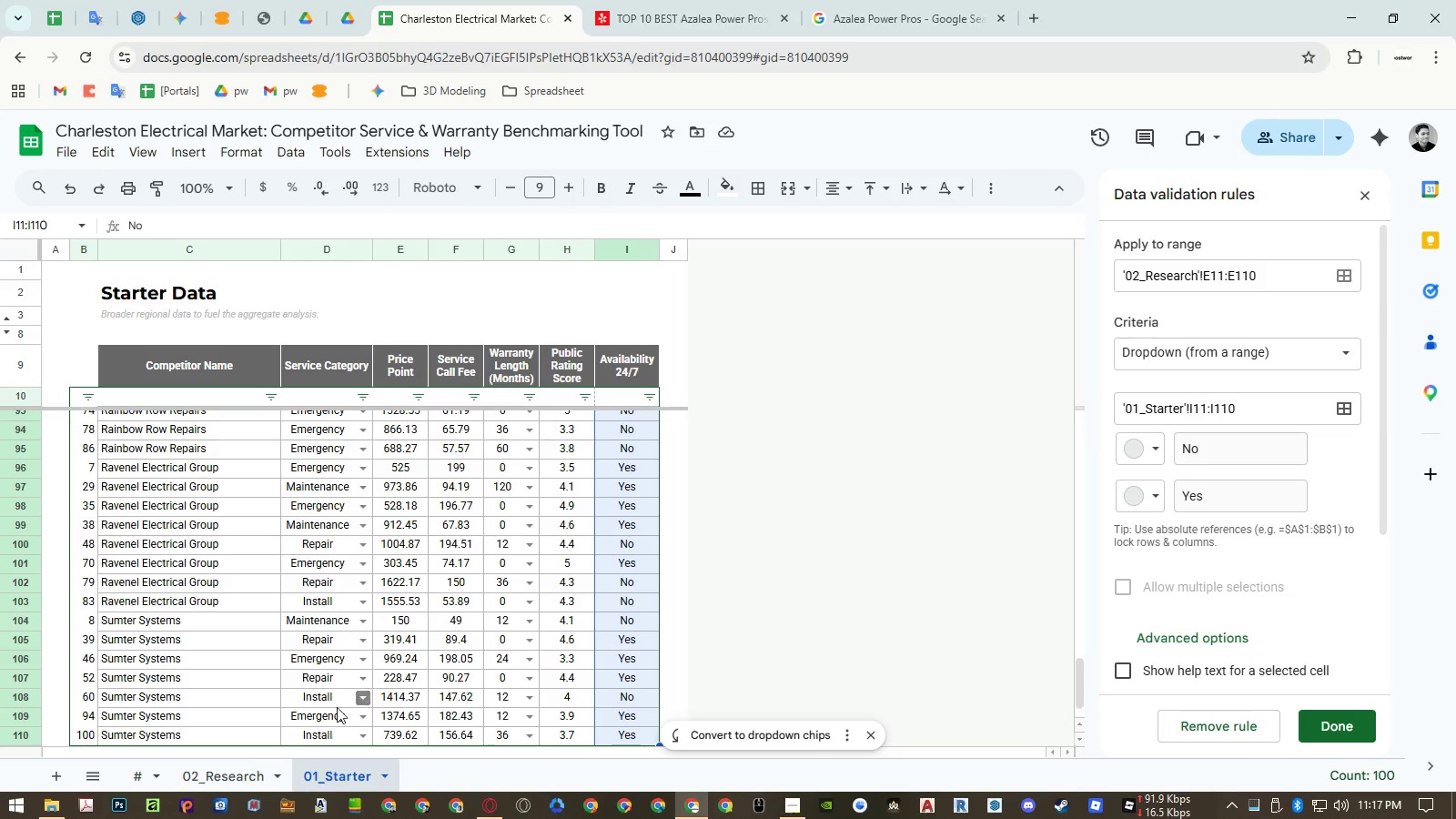 
left_click([235, 773])
 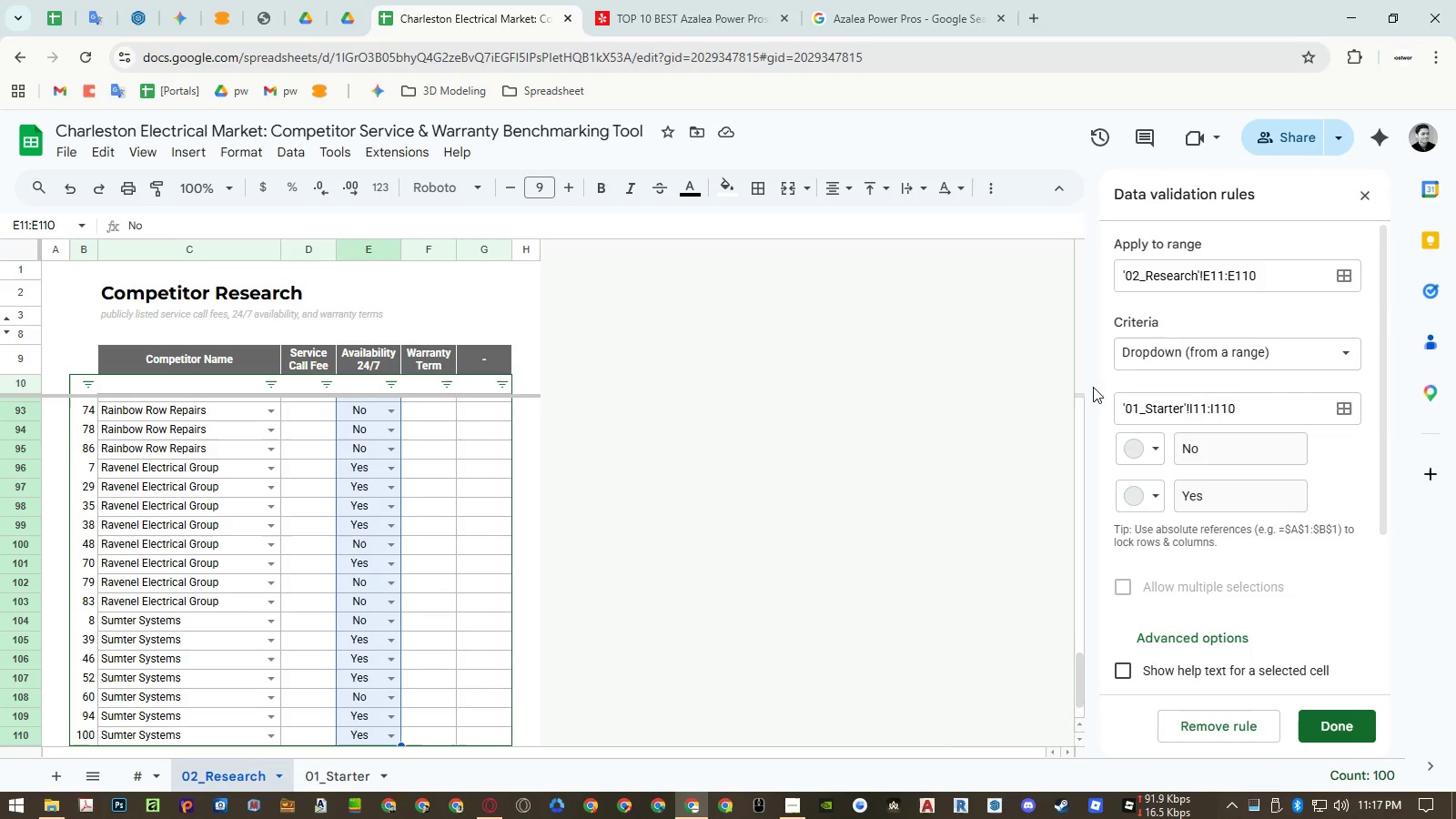 
left_click([1197, 357])
 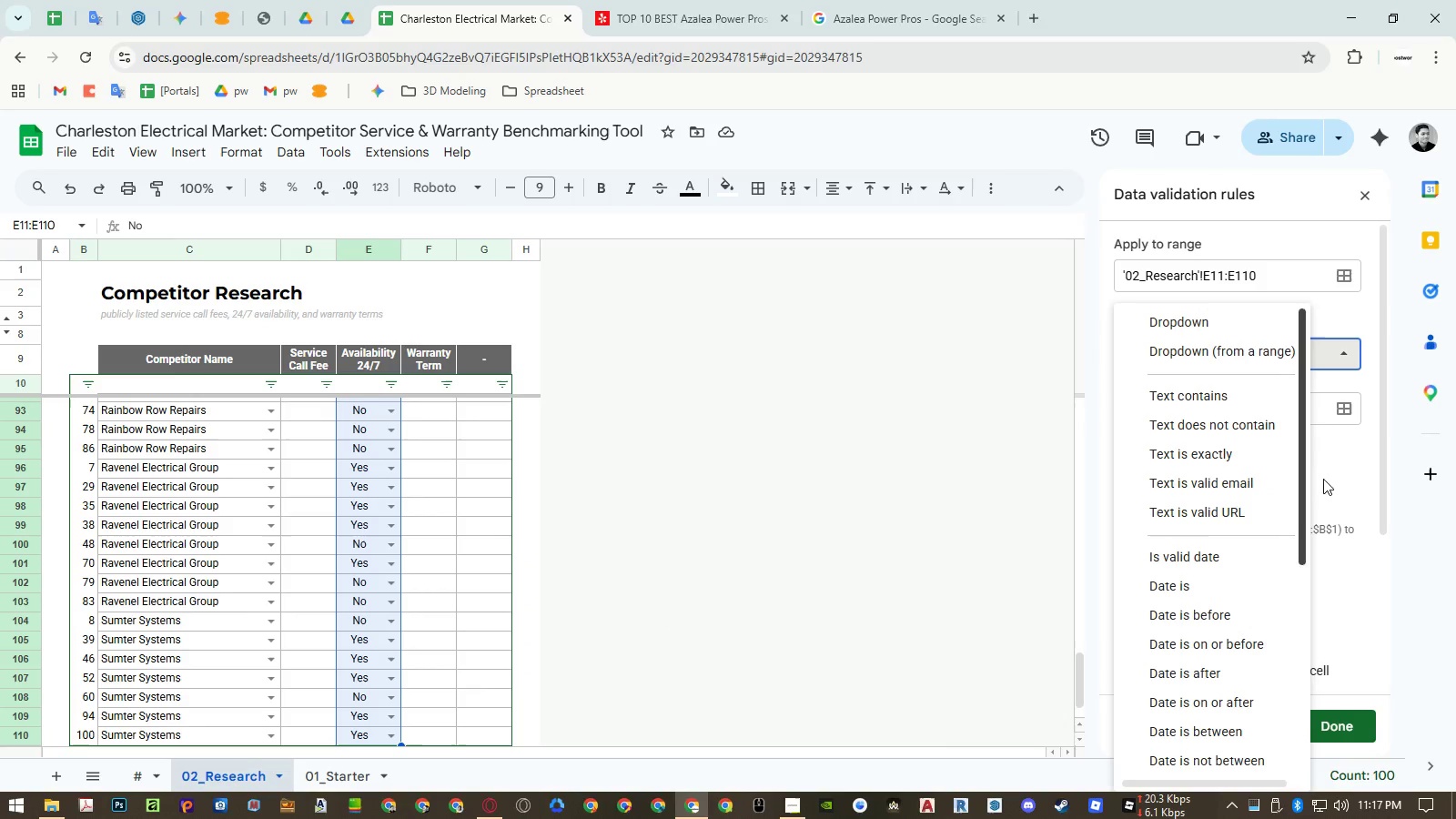 
left_click([1401, 571])
 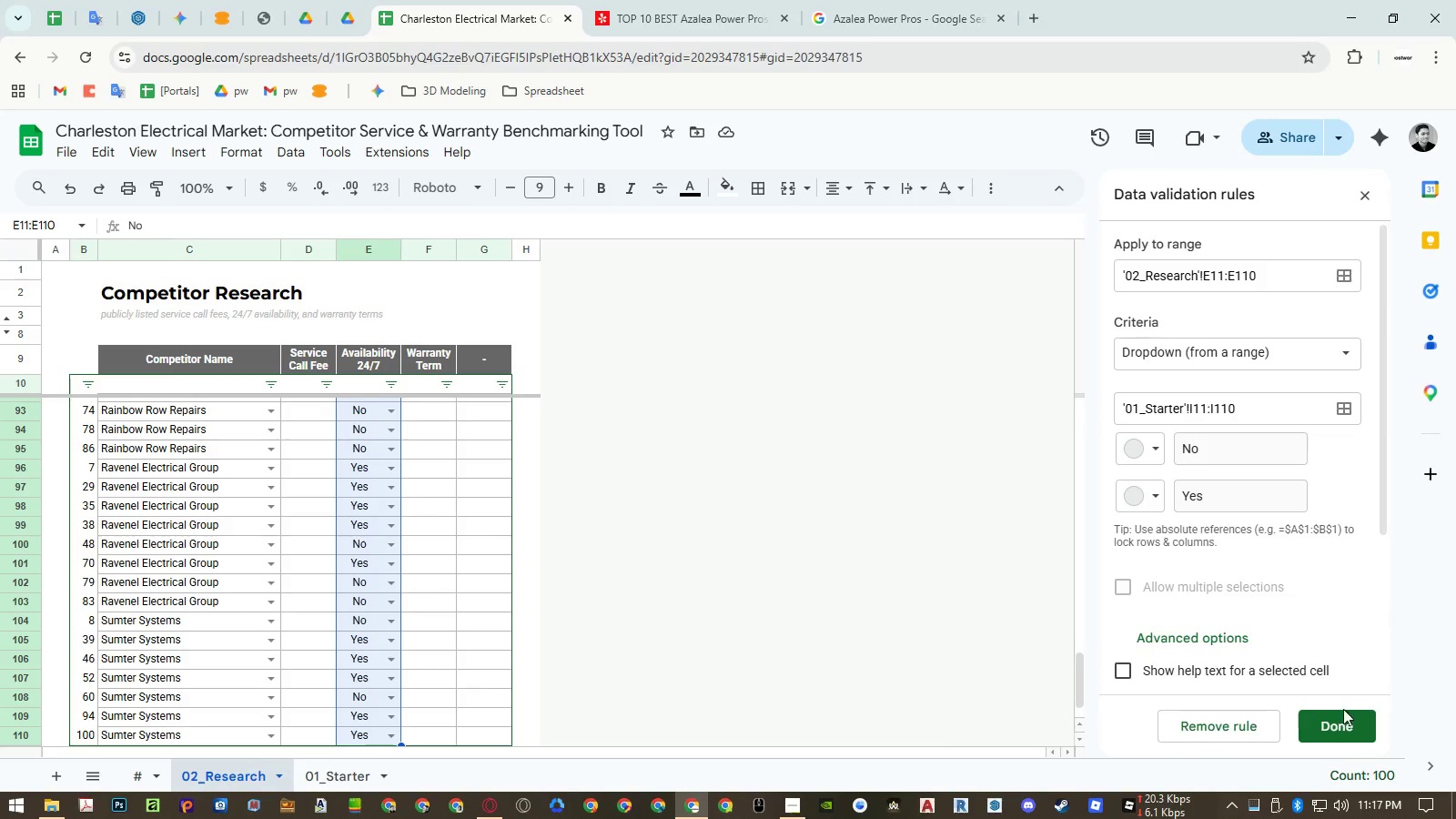 
left_click([1340, 718])
 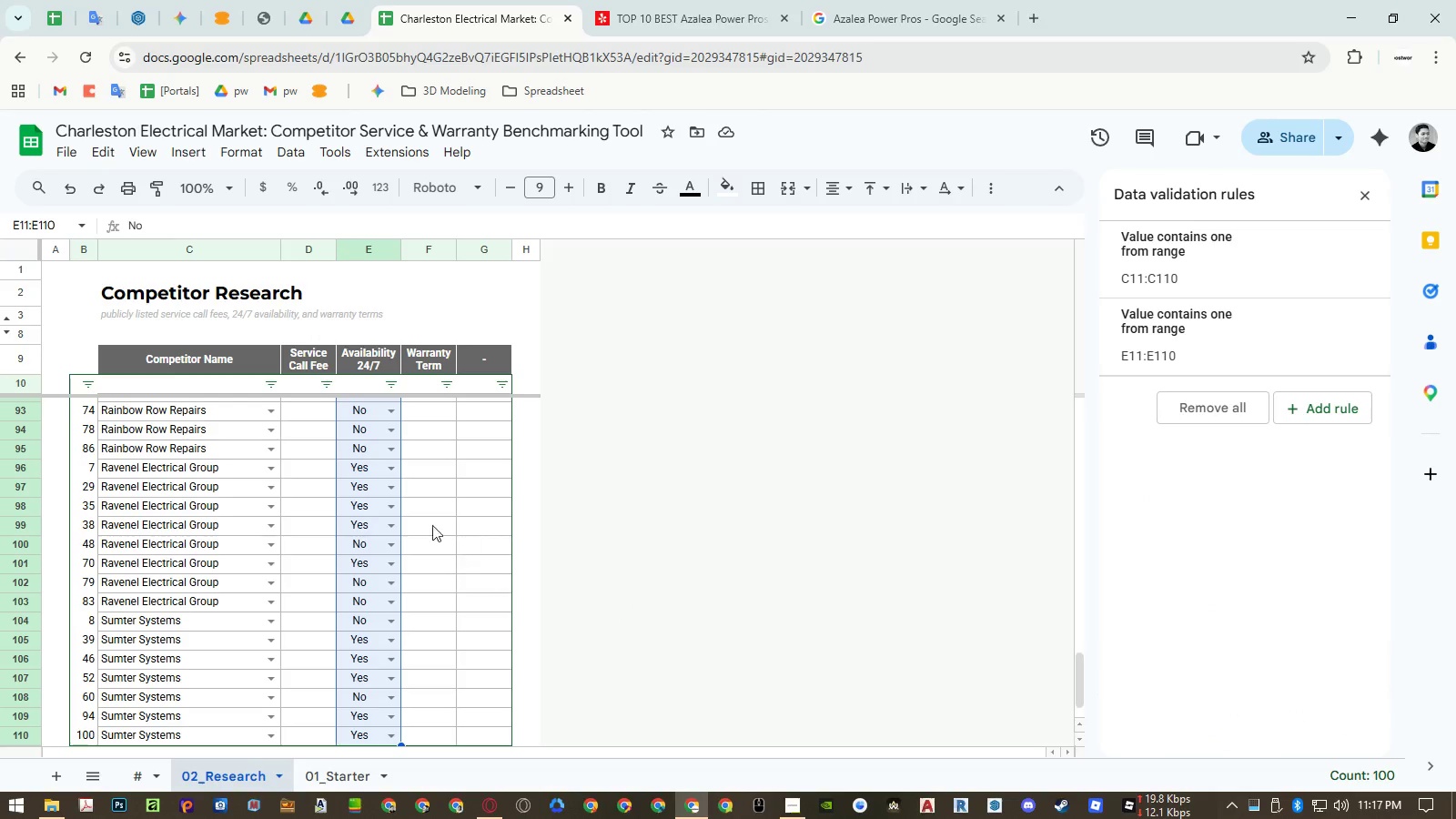 
scroll: coordinate [434, 510], scroll_direction: up, amount: 29.0
 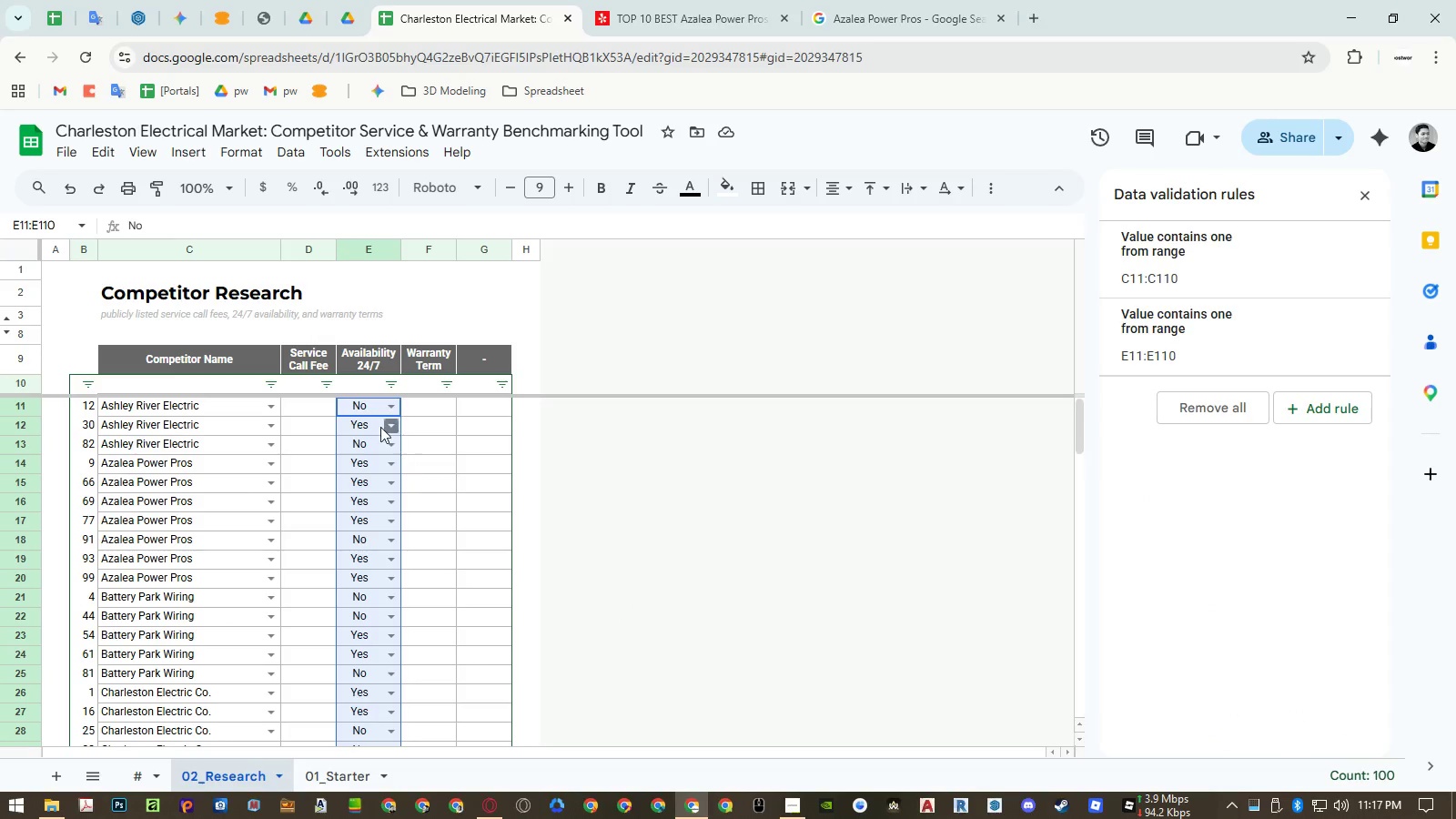 
mouse_move([362, 421])
 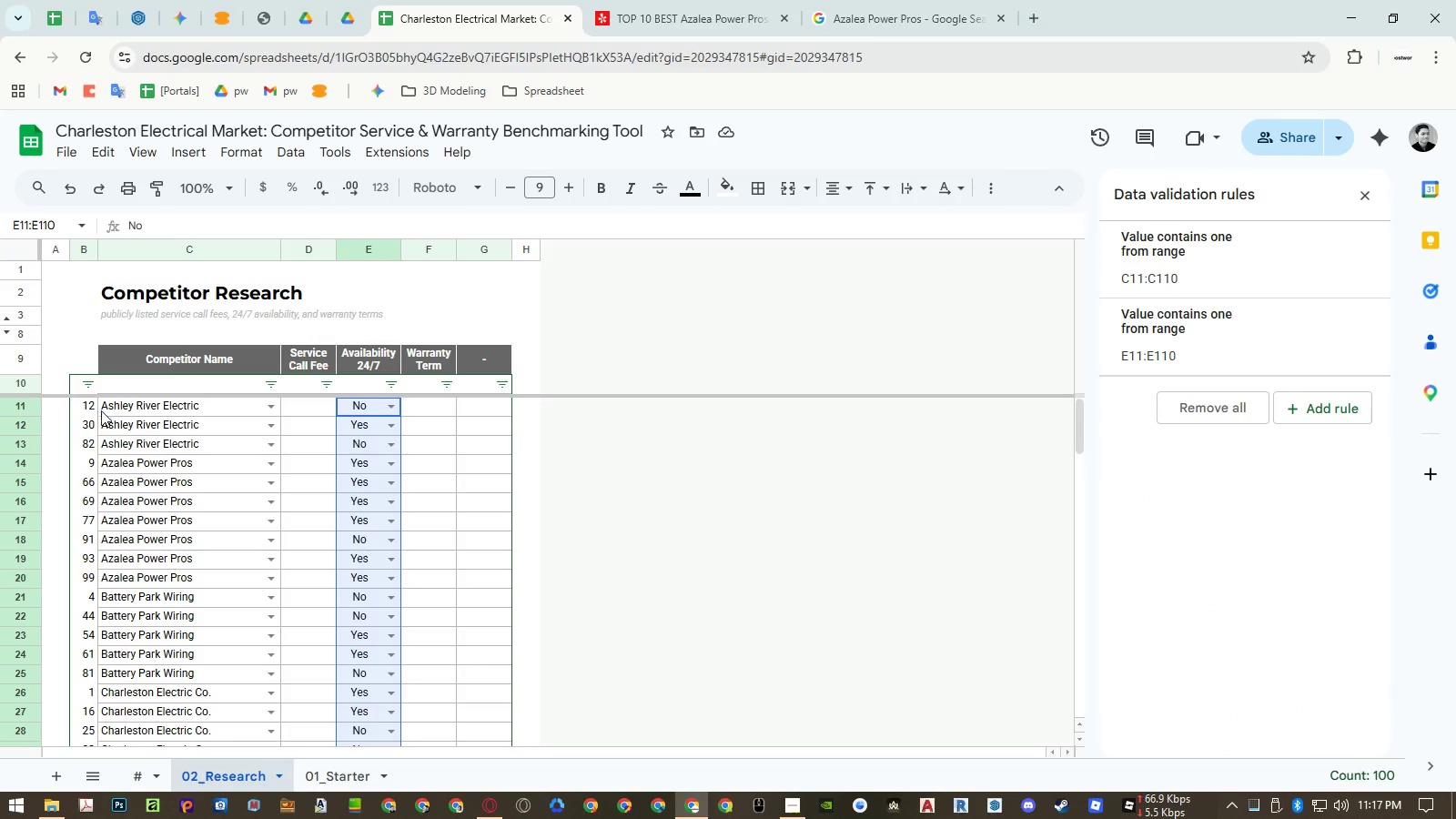 
left_click([137, 408])
 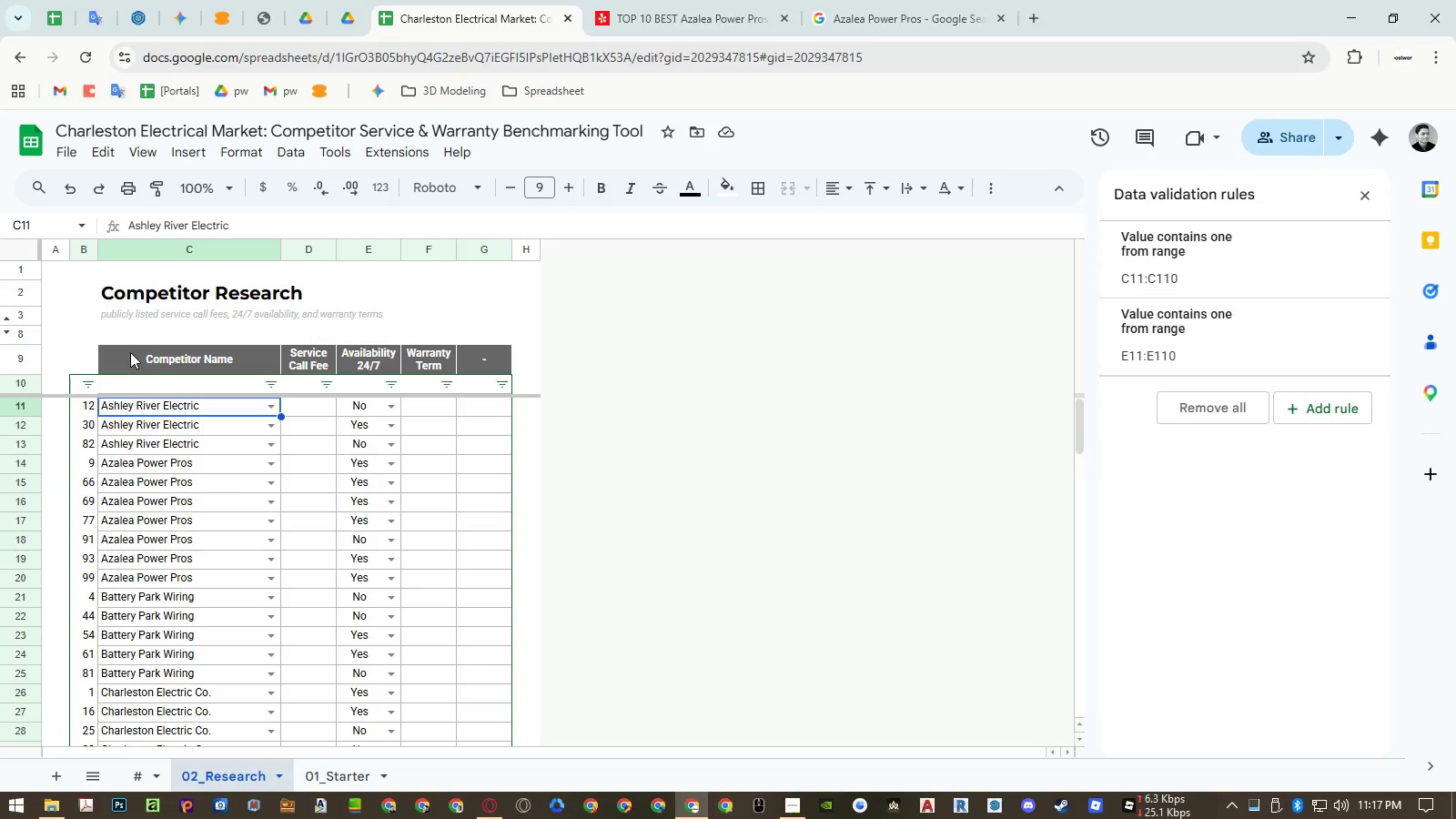 
right_click([80, 248])
 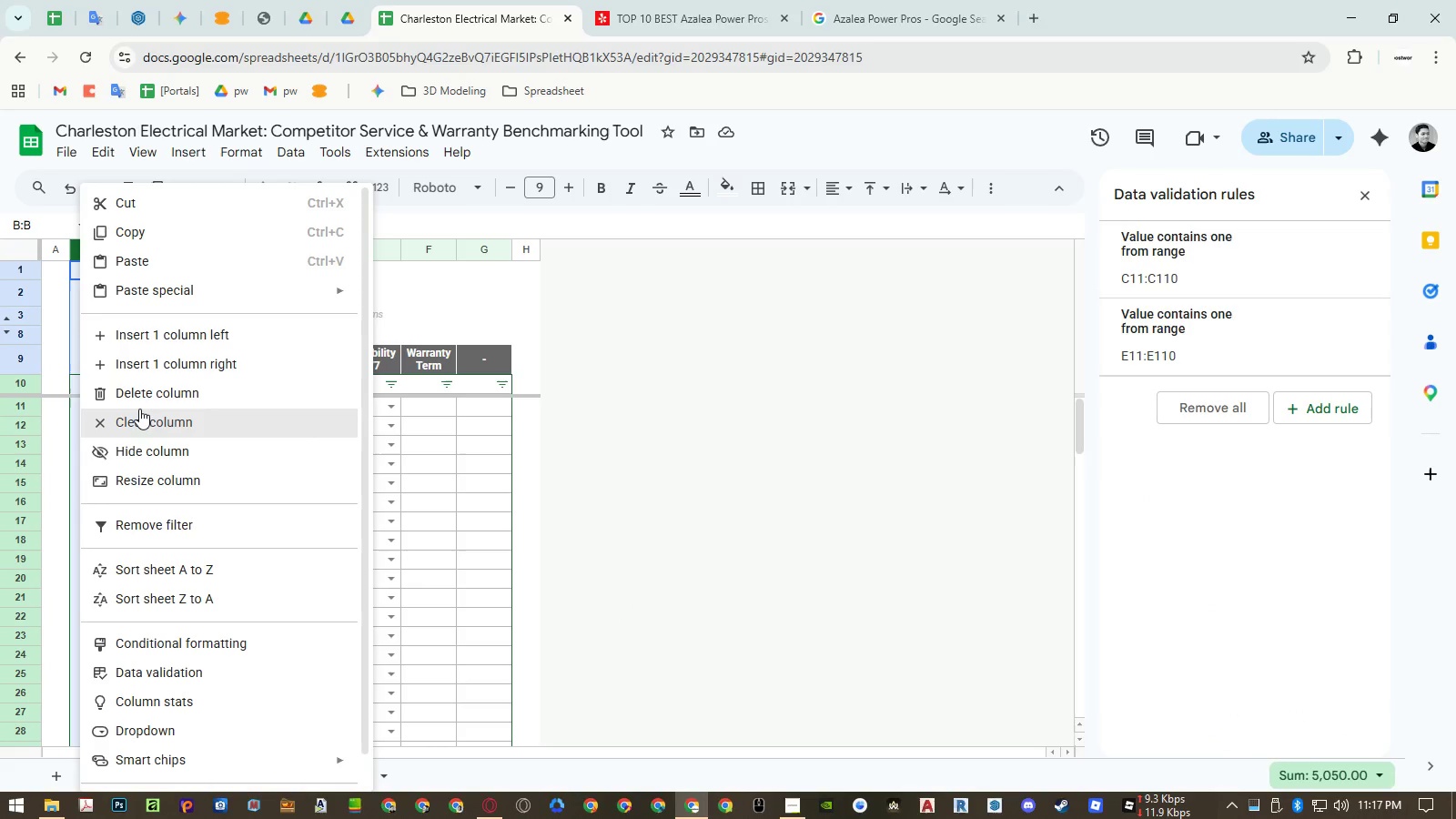 
left_click([142, 399])
 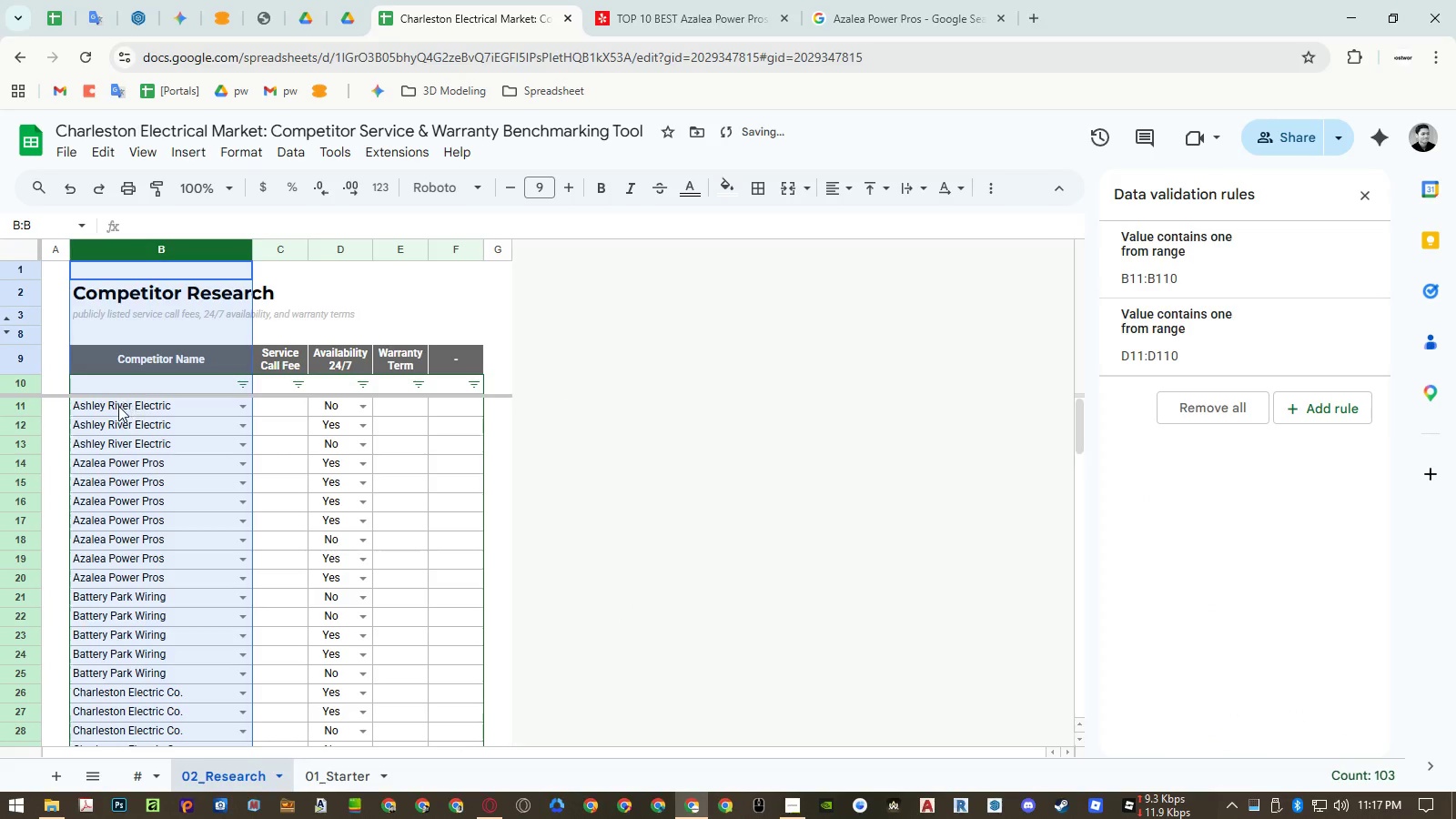 
left_click([117, 406])
 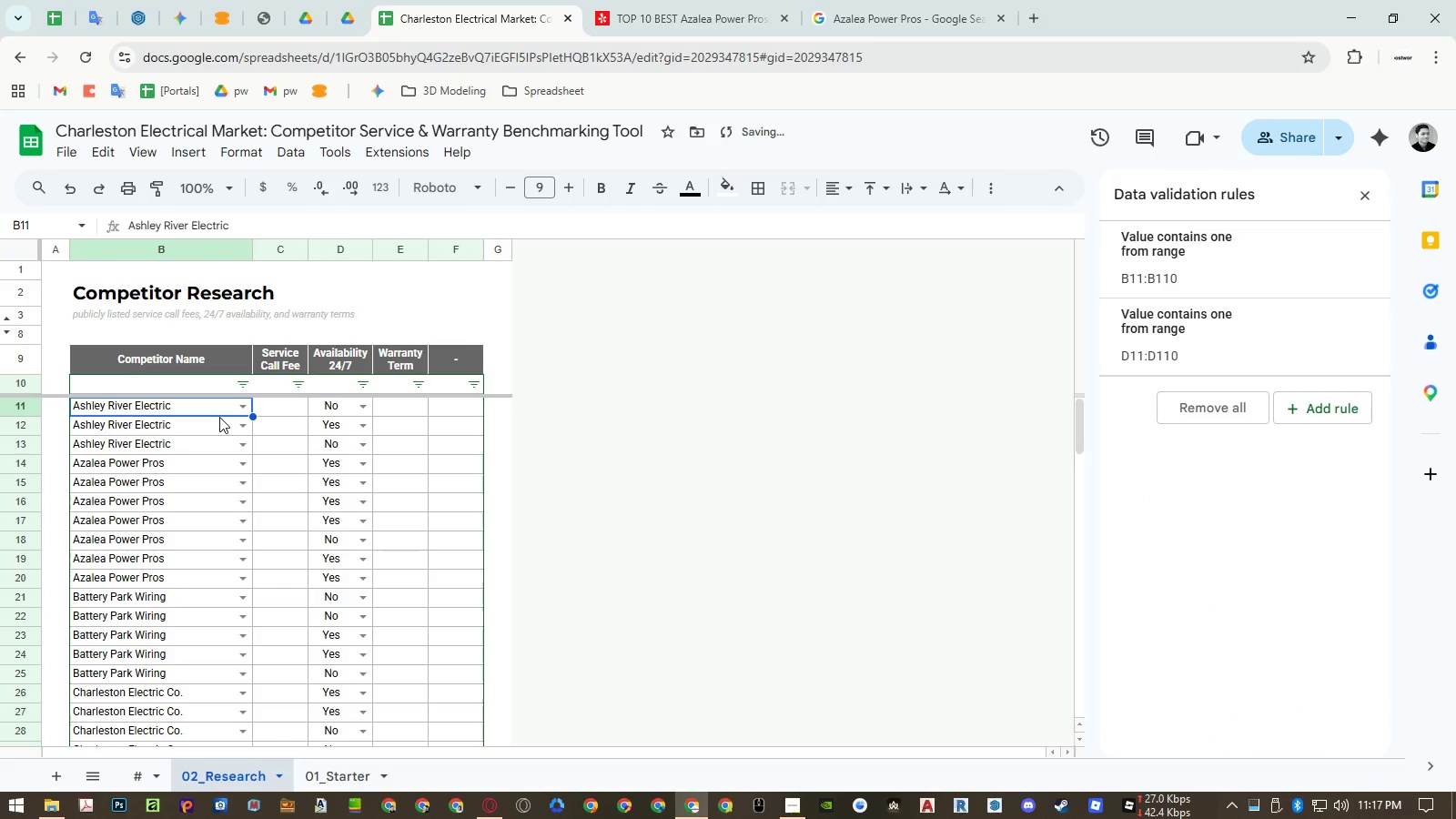 
key(ArrowUp)
 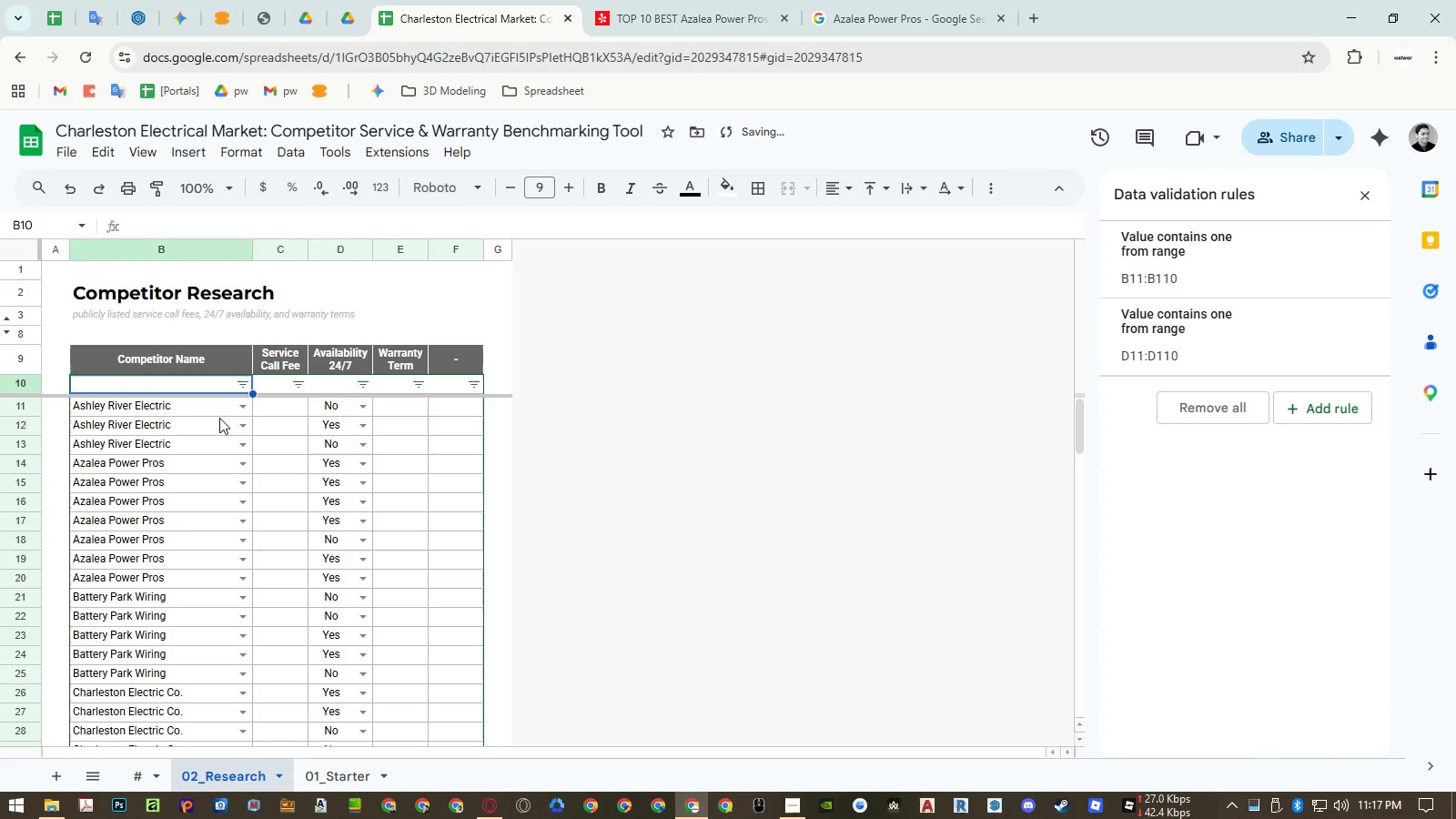 
key(ArrowDown)
 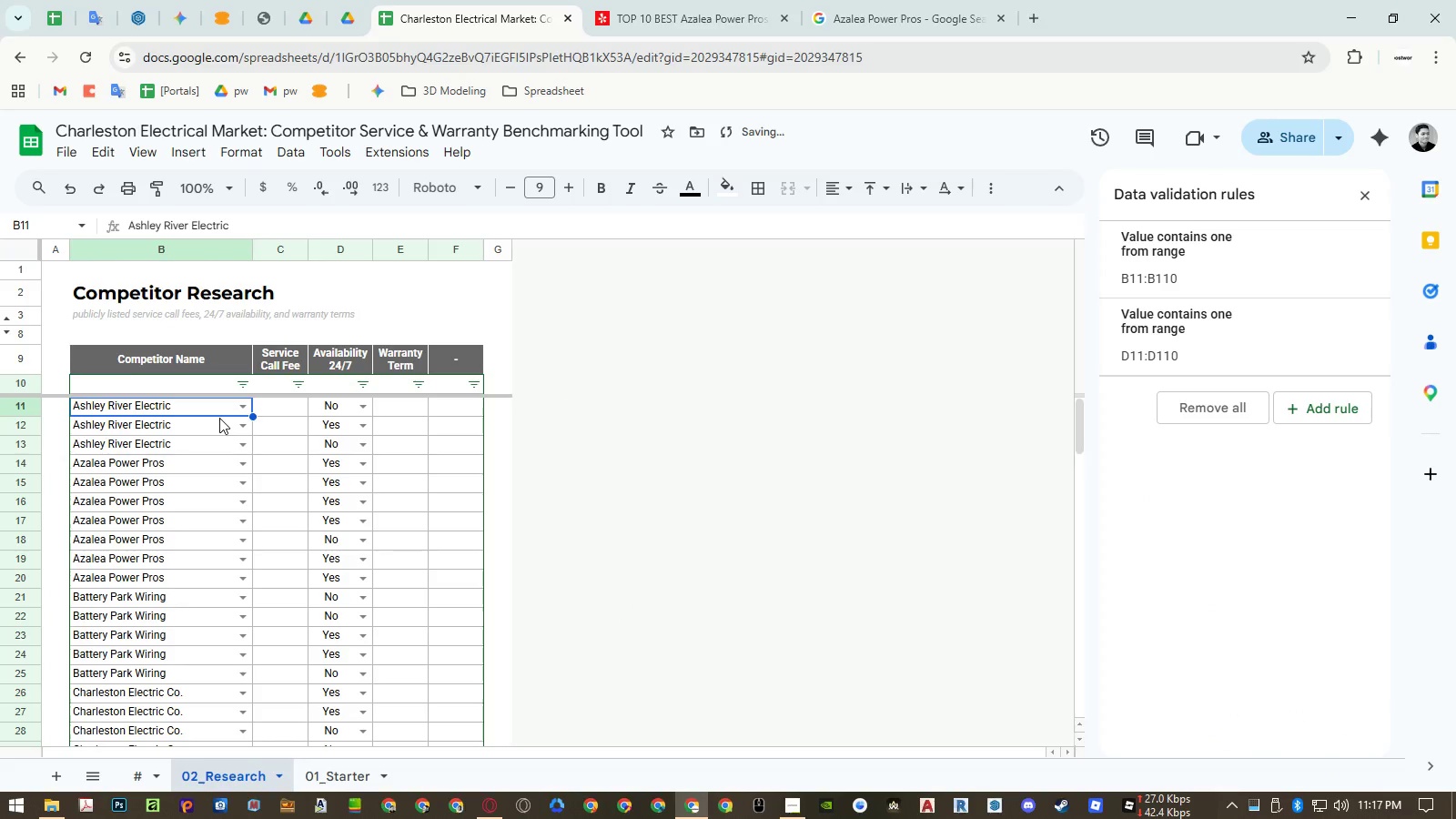 
key(Shift+ArrowRight)
 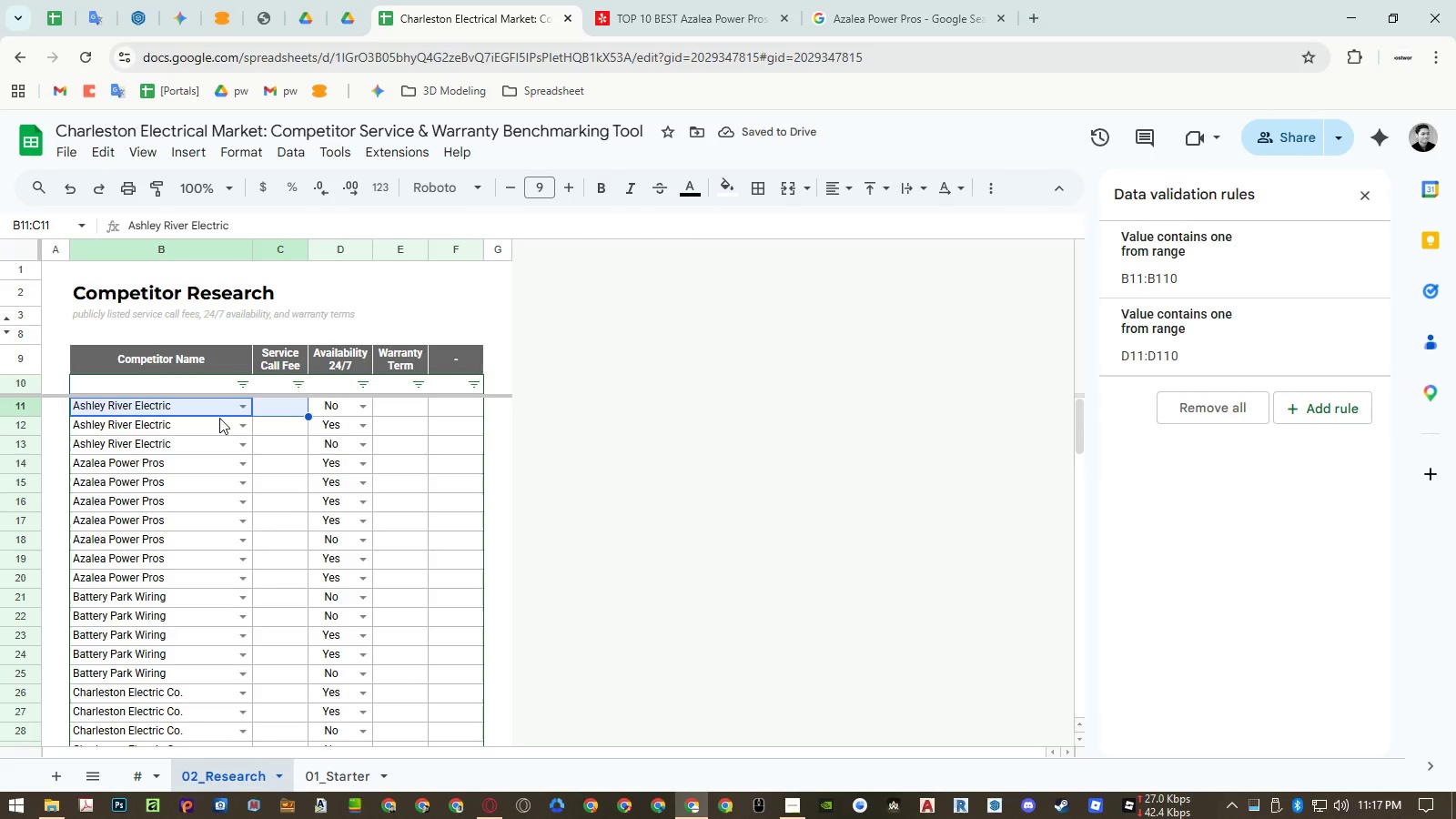 
hold_key(key=ControlLeft, duration=0.41)
 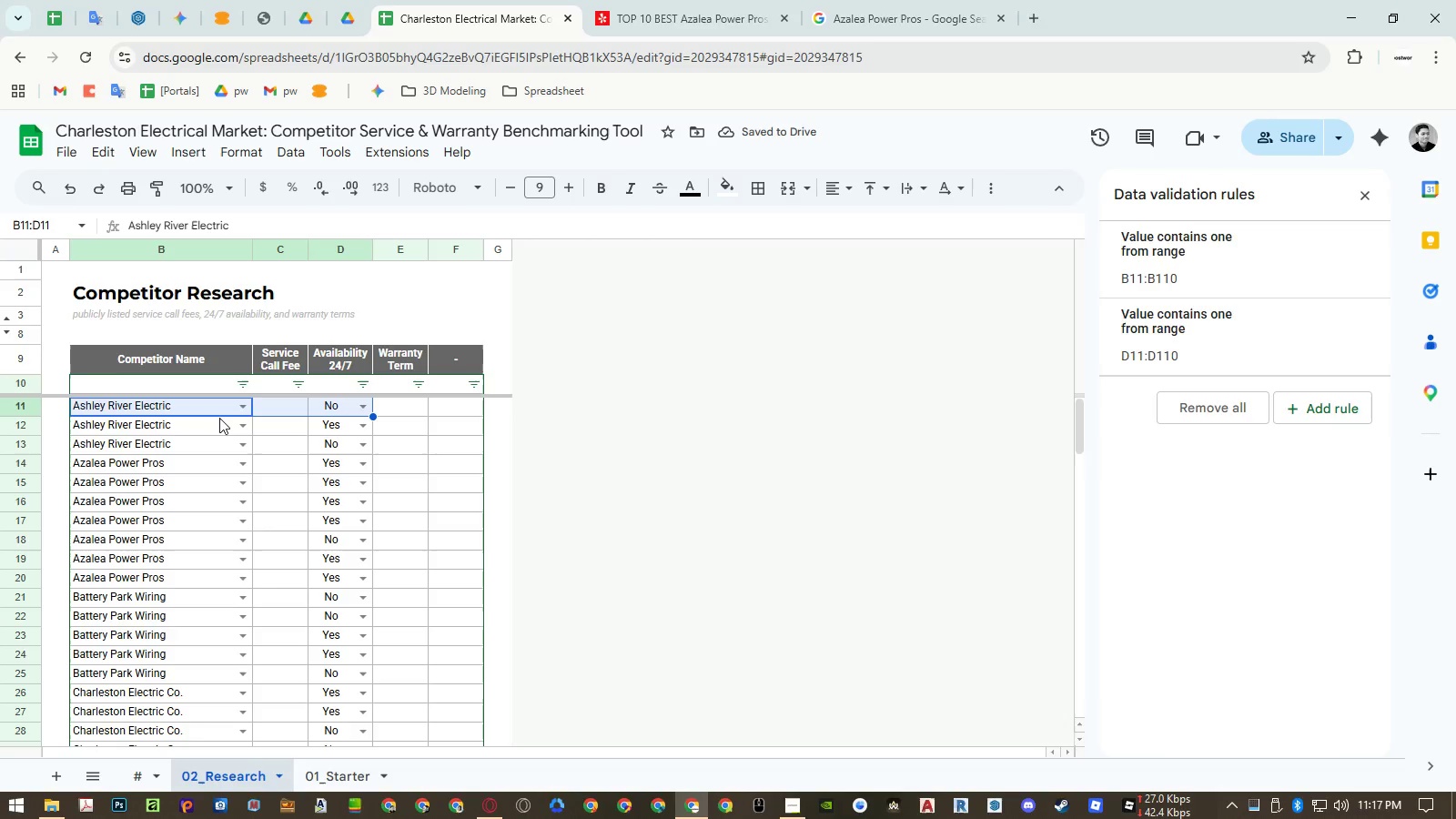 
key(Shift+ArrowRight)
 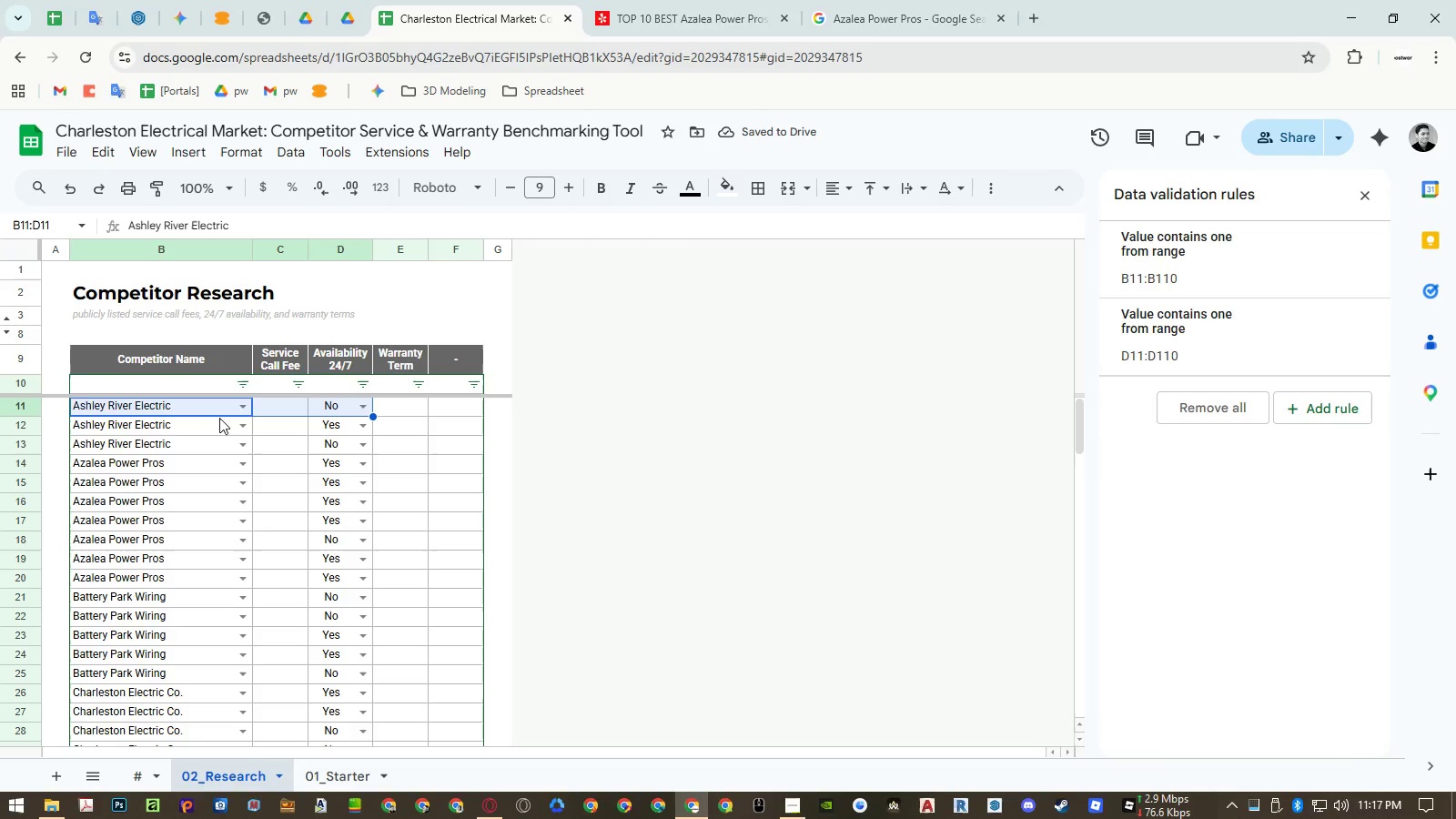 
key(Control+Shift+ArrowDown)
 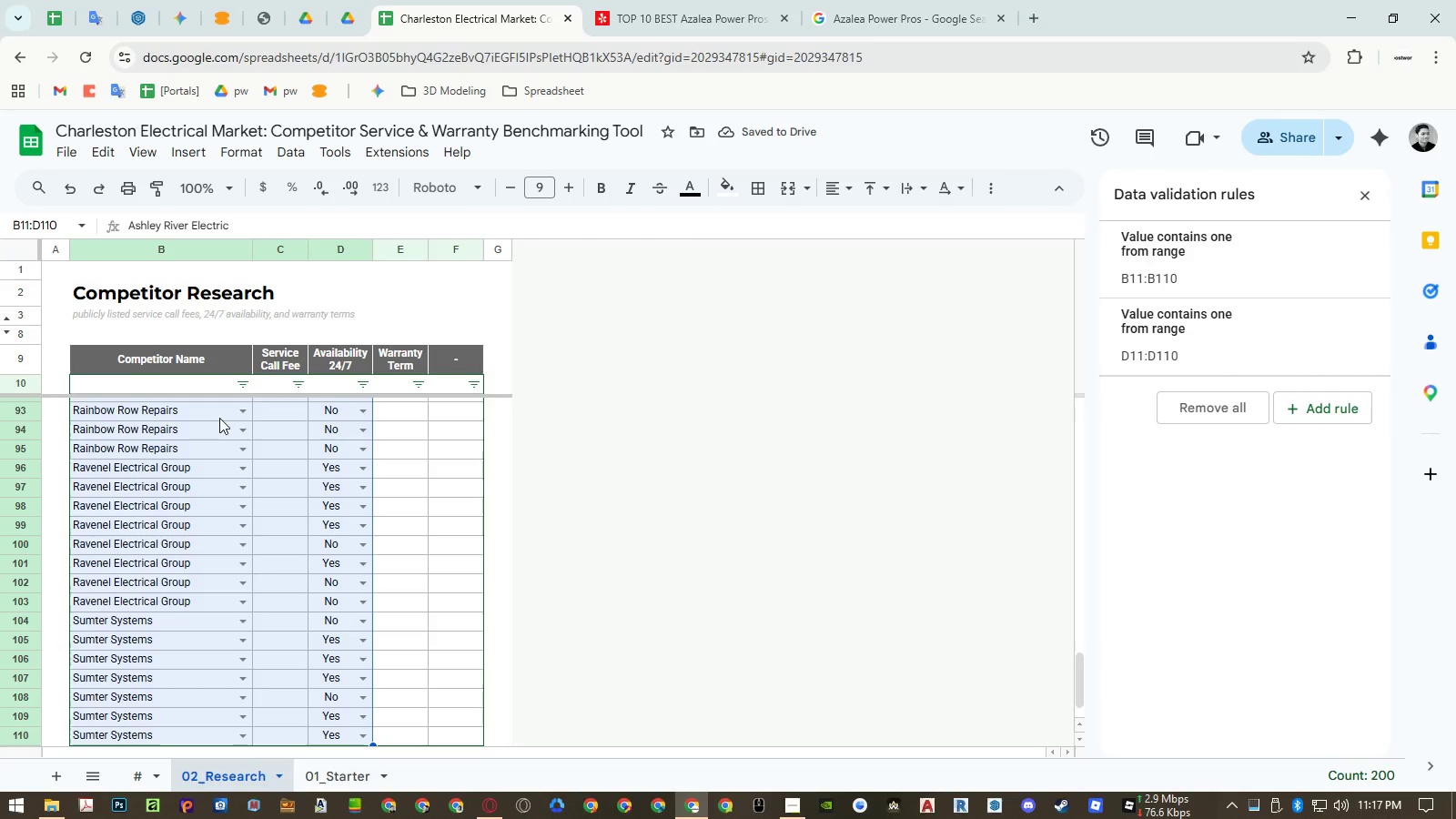 
key(Delete)
 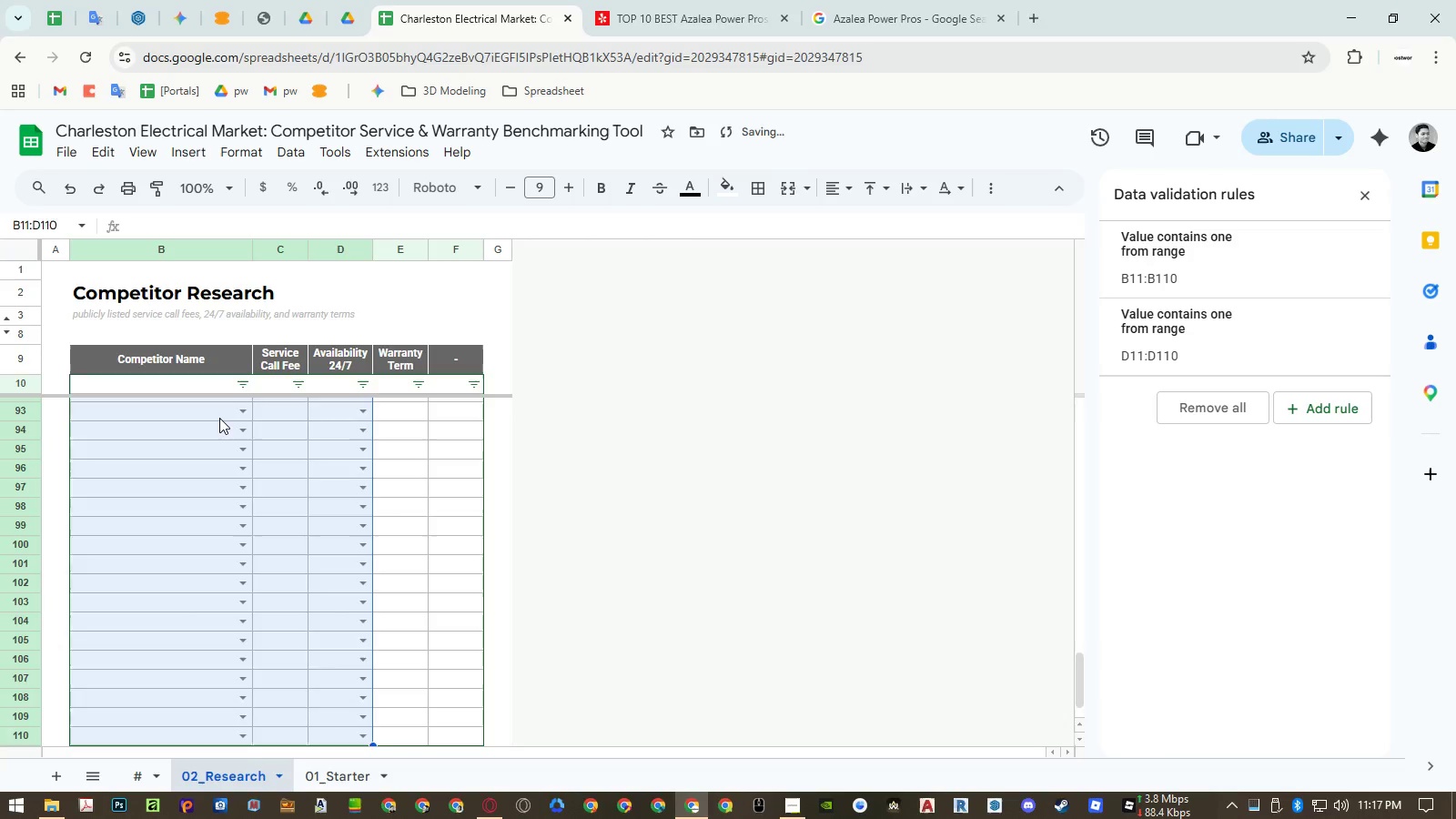 
key(ArrowUp)
 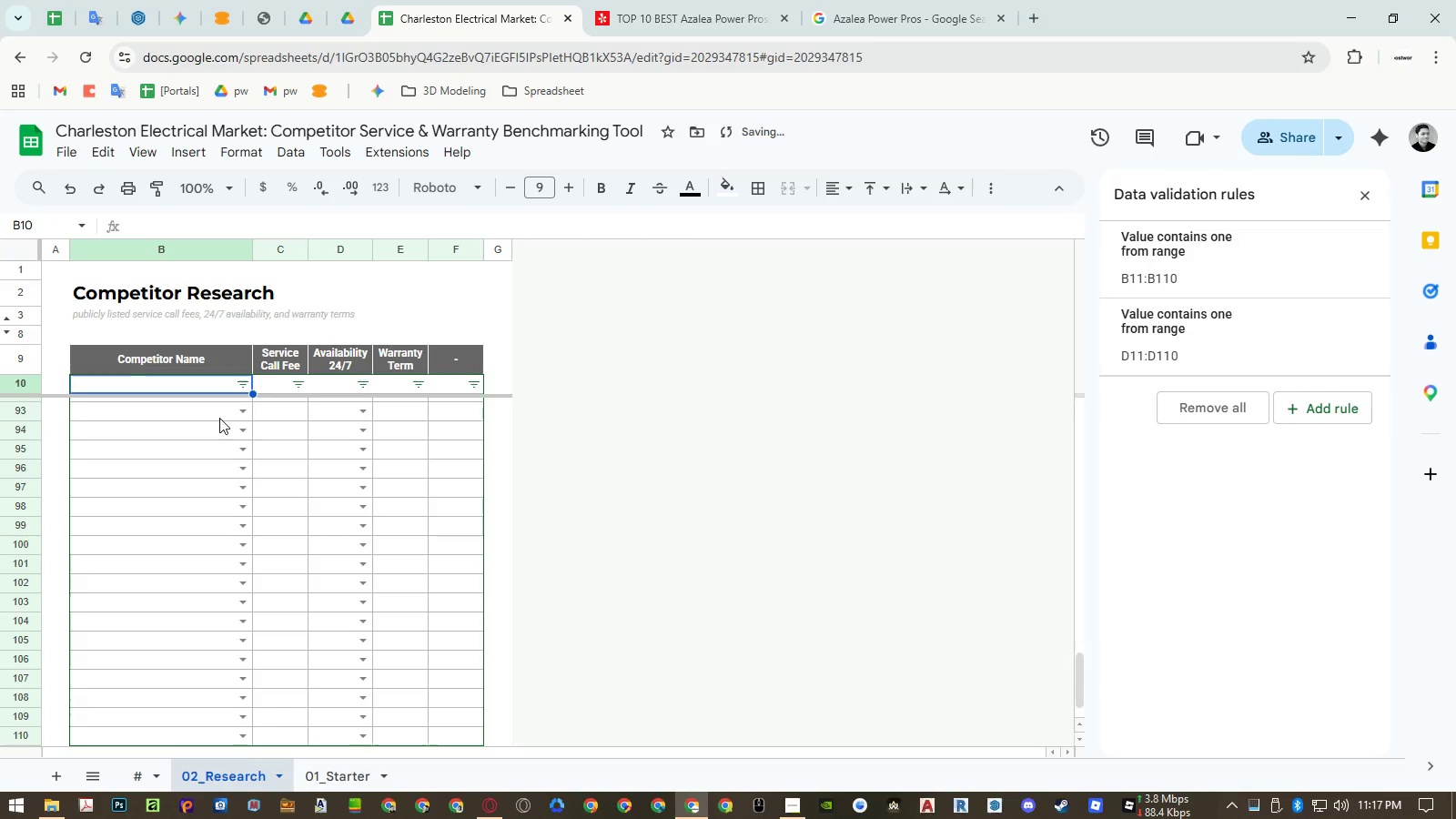 
key(ArrowDown)
 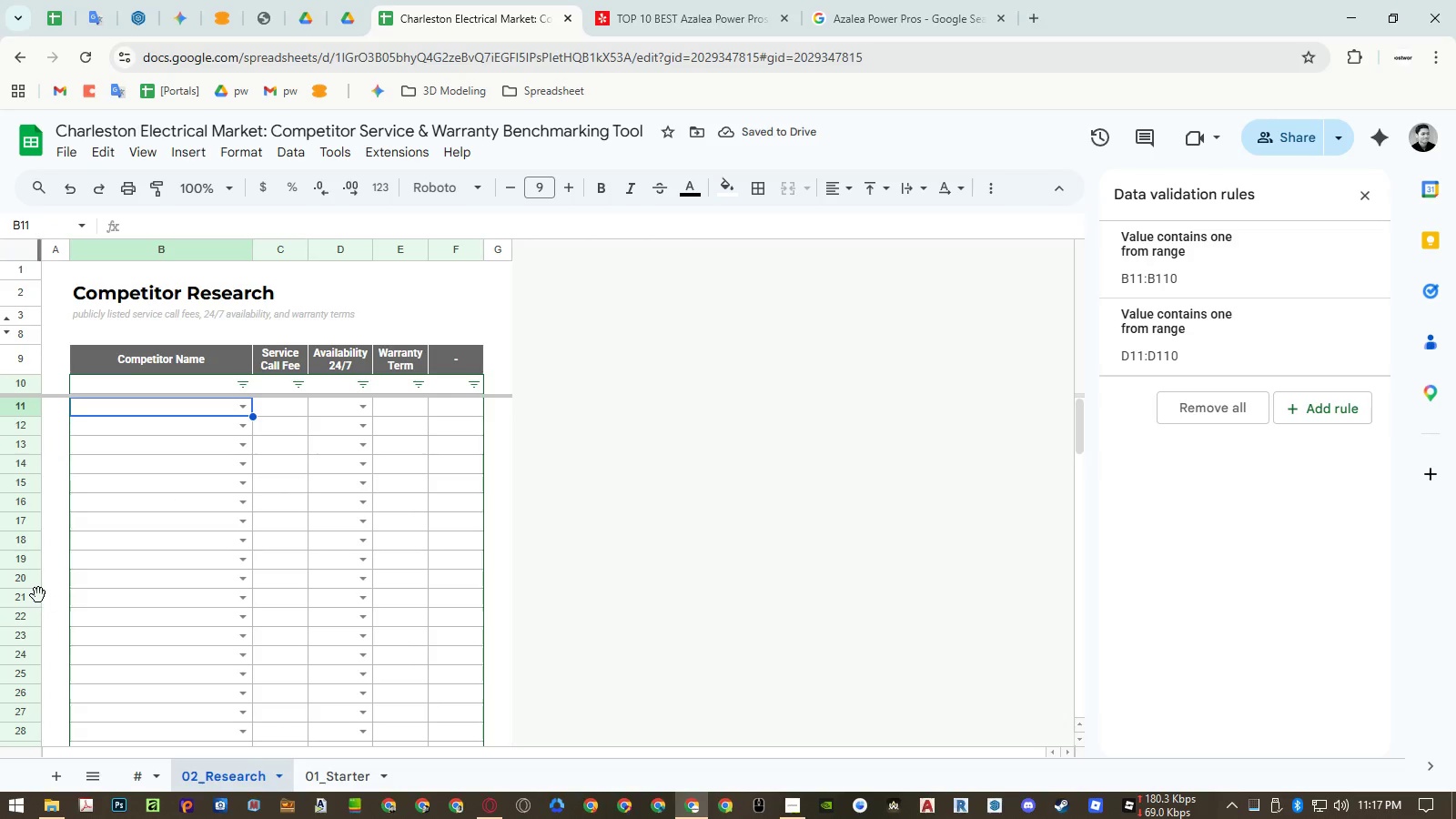 
scroll: coordinate [55, 652], scroll_direction: down, amount: 1.0
 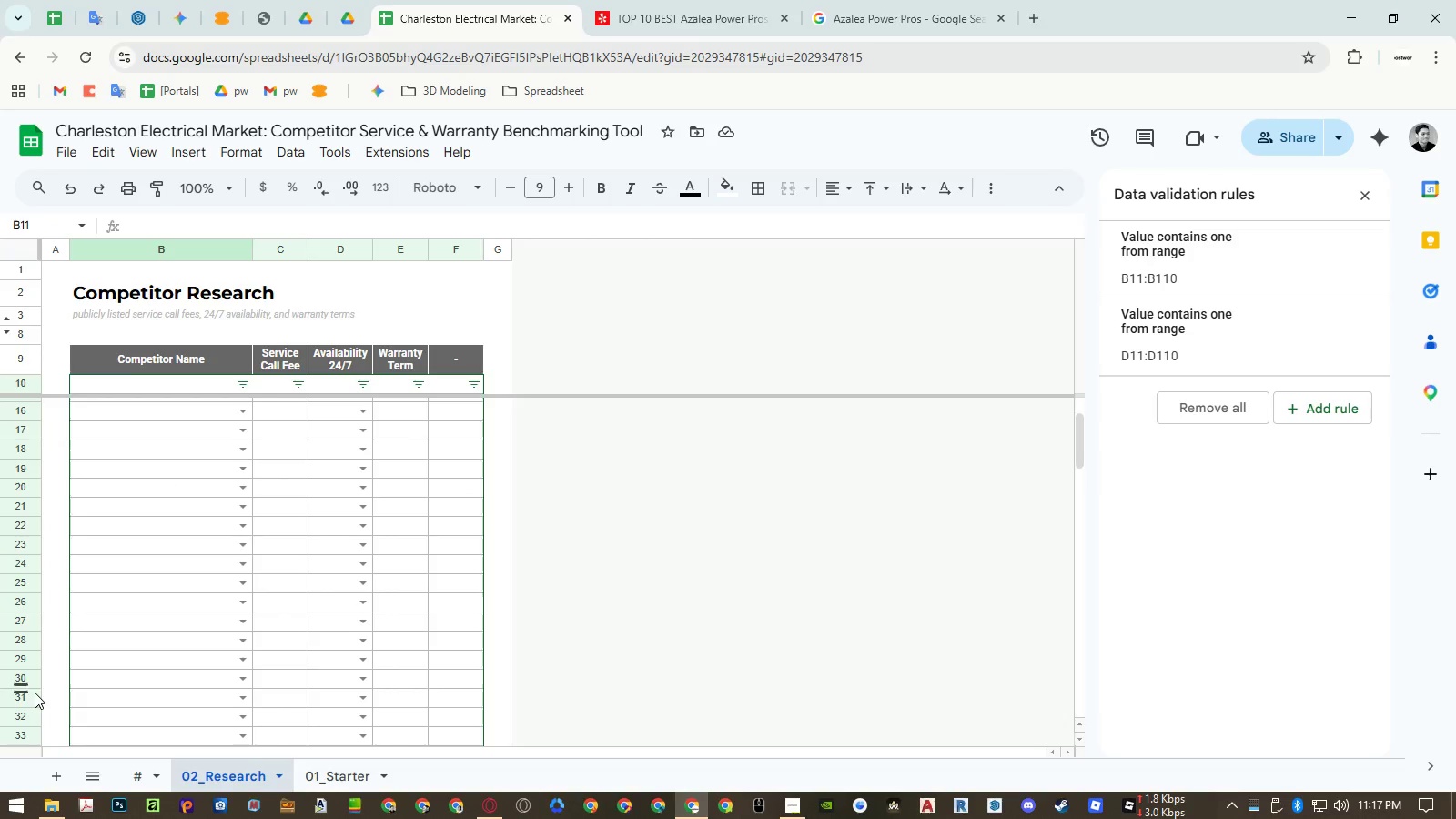 
left_click([29, 697])
 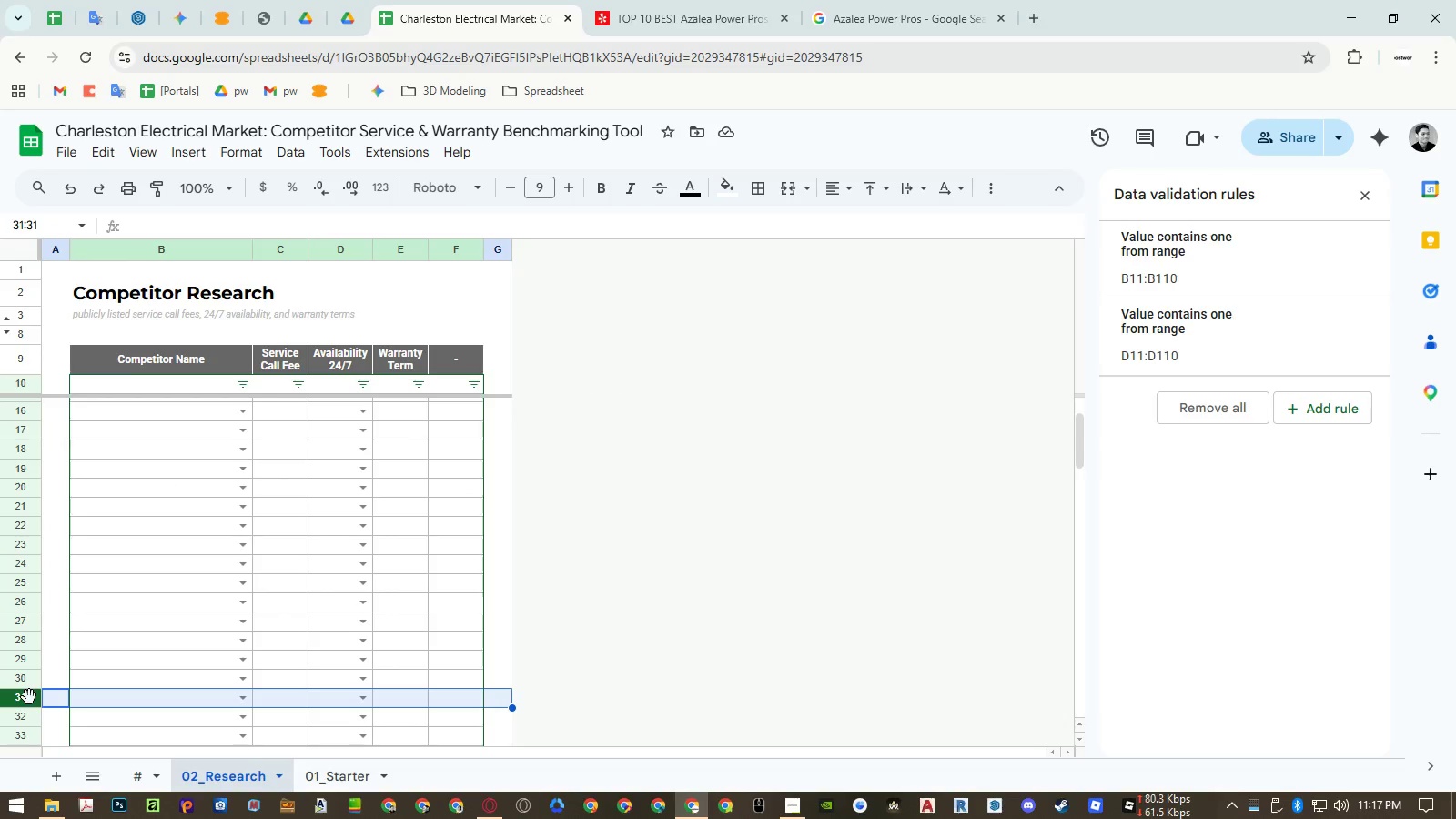 
key(Control+Shift+ArrowDown)
 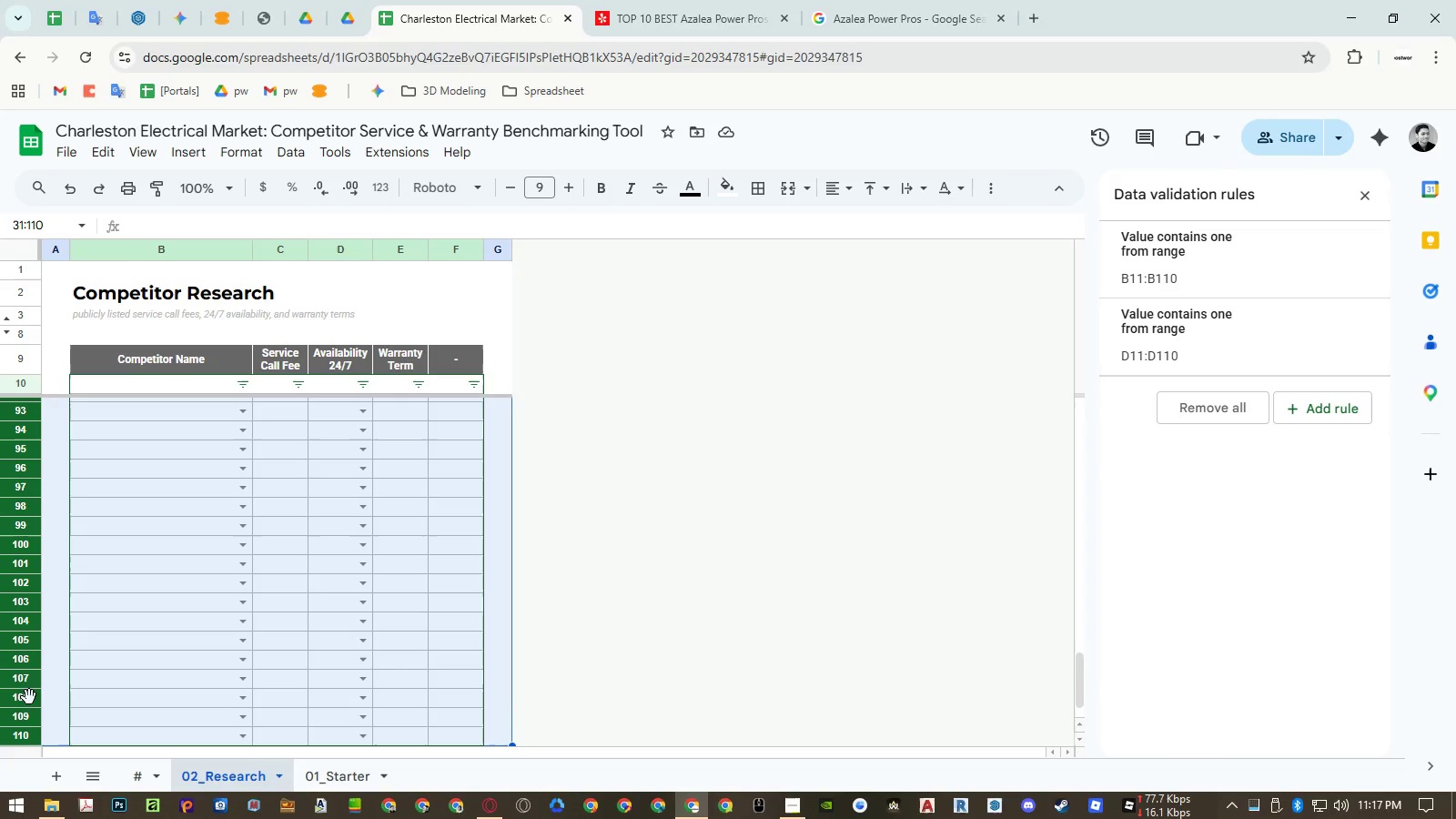 
right_click([29, 697])
 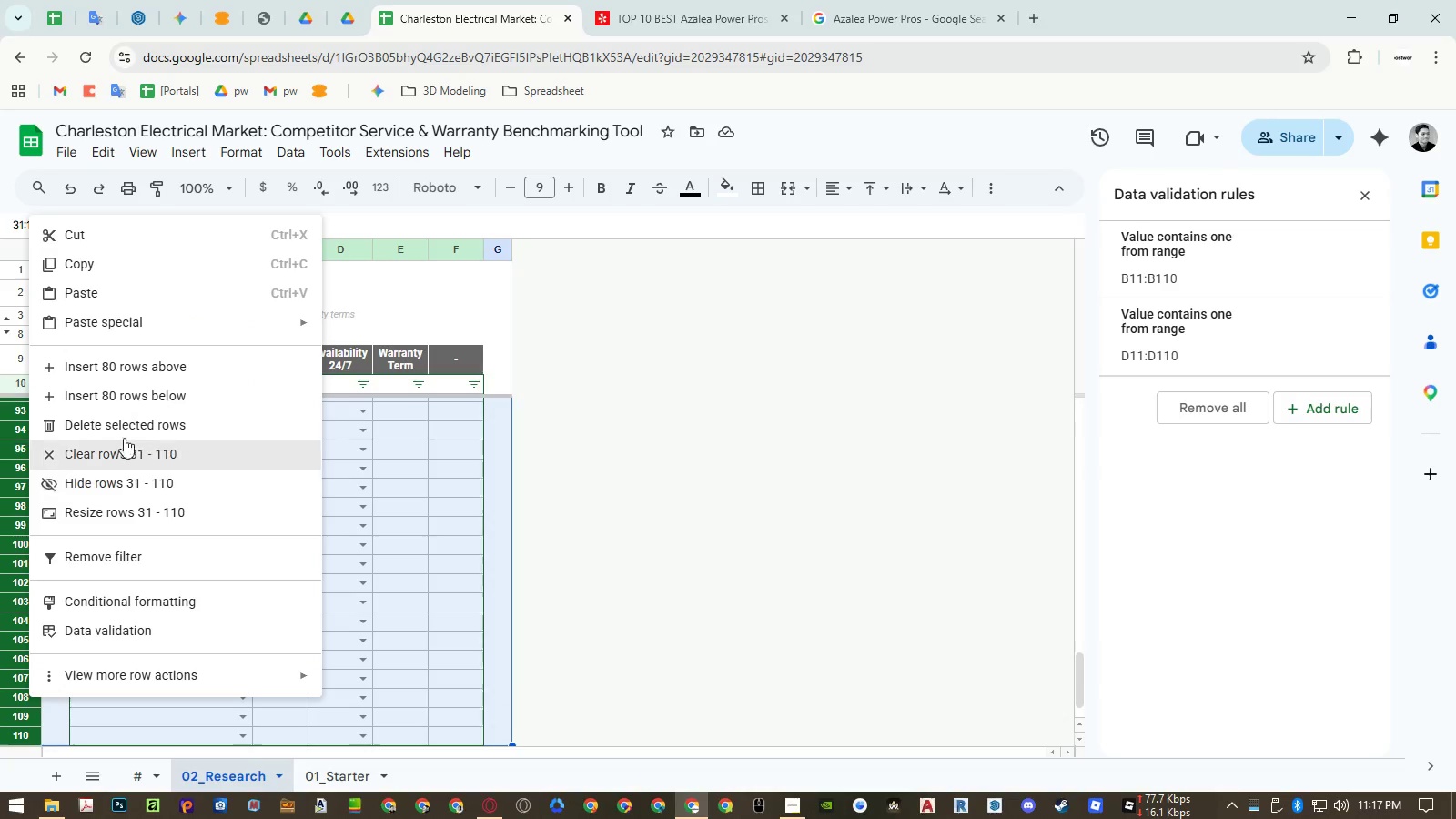 
left_click([124, 420])
 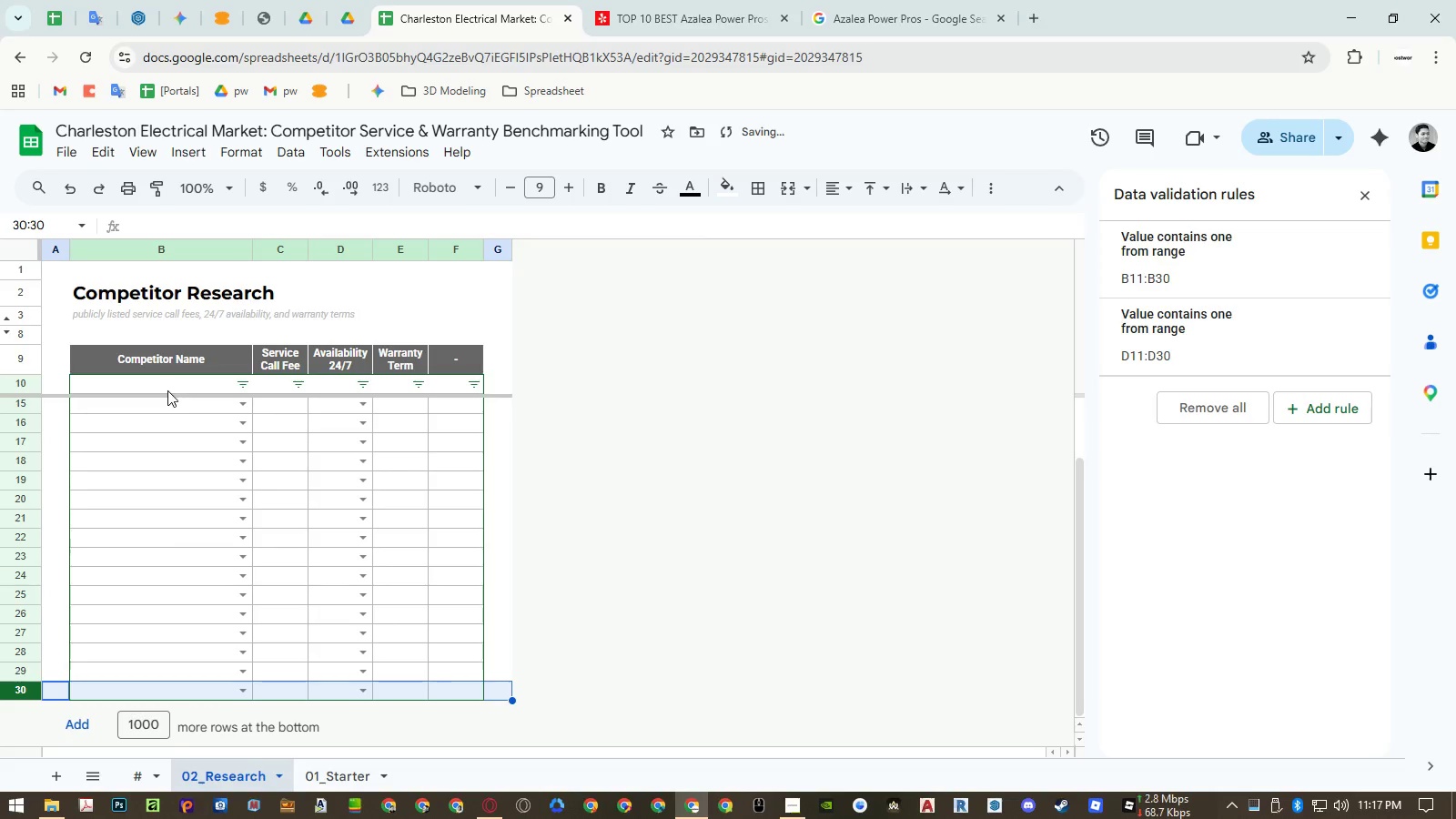 
left_click([167, 389])
 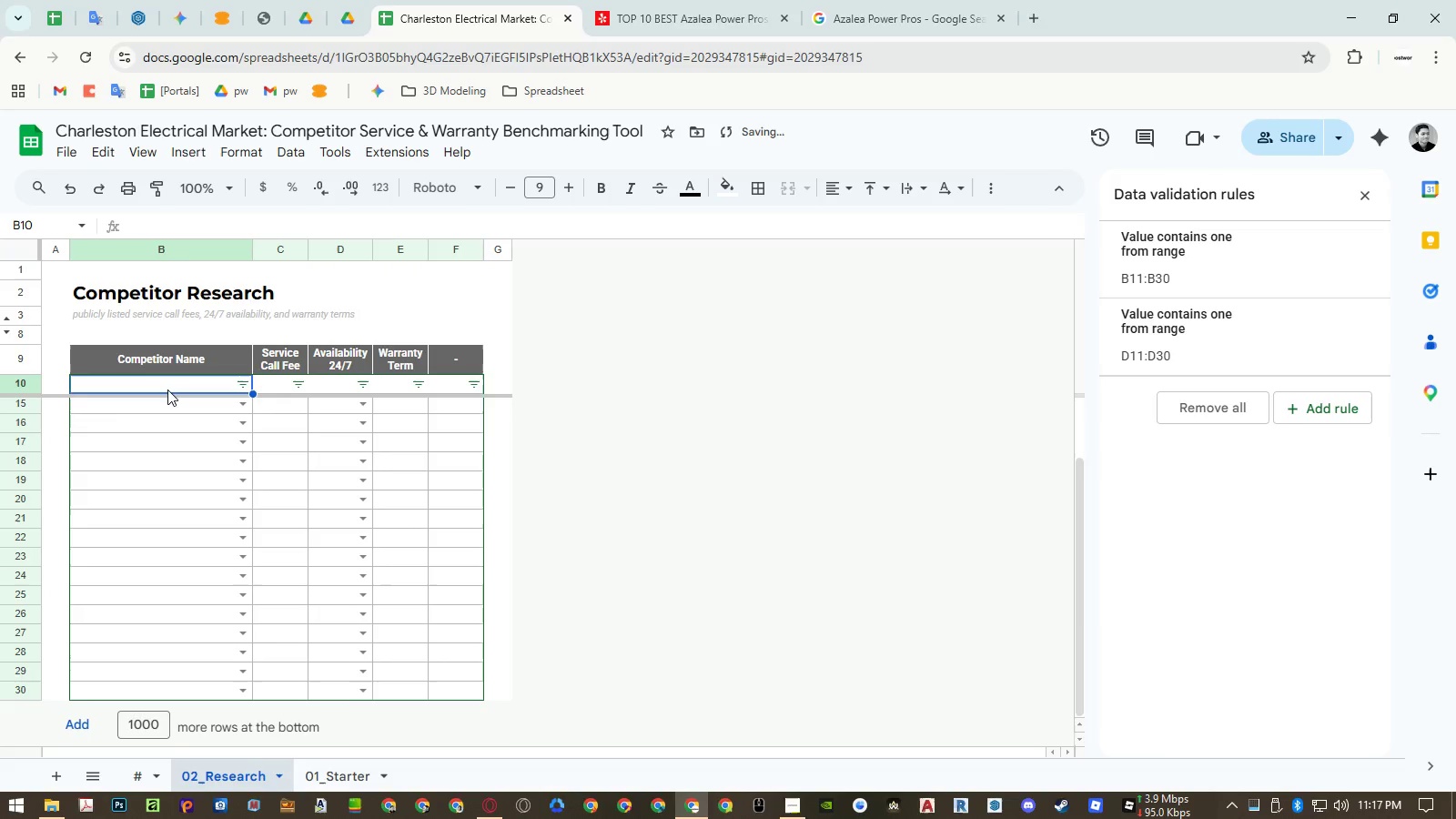 
key(ArrowDown)
 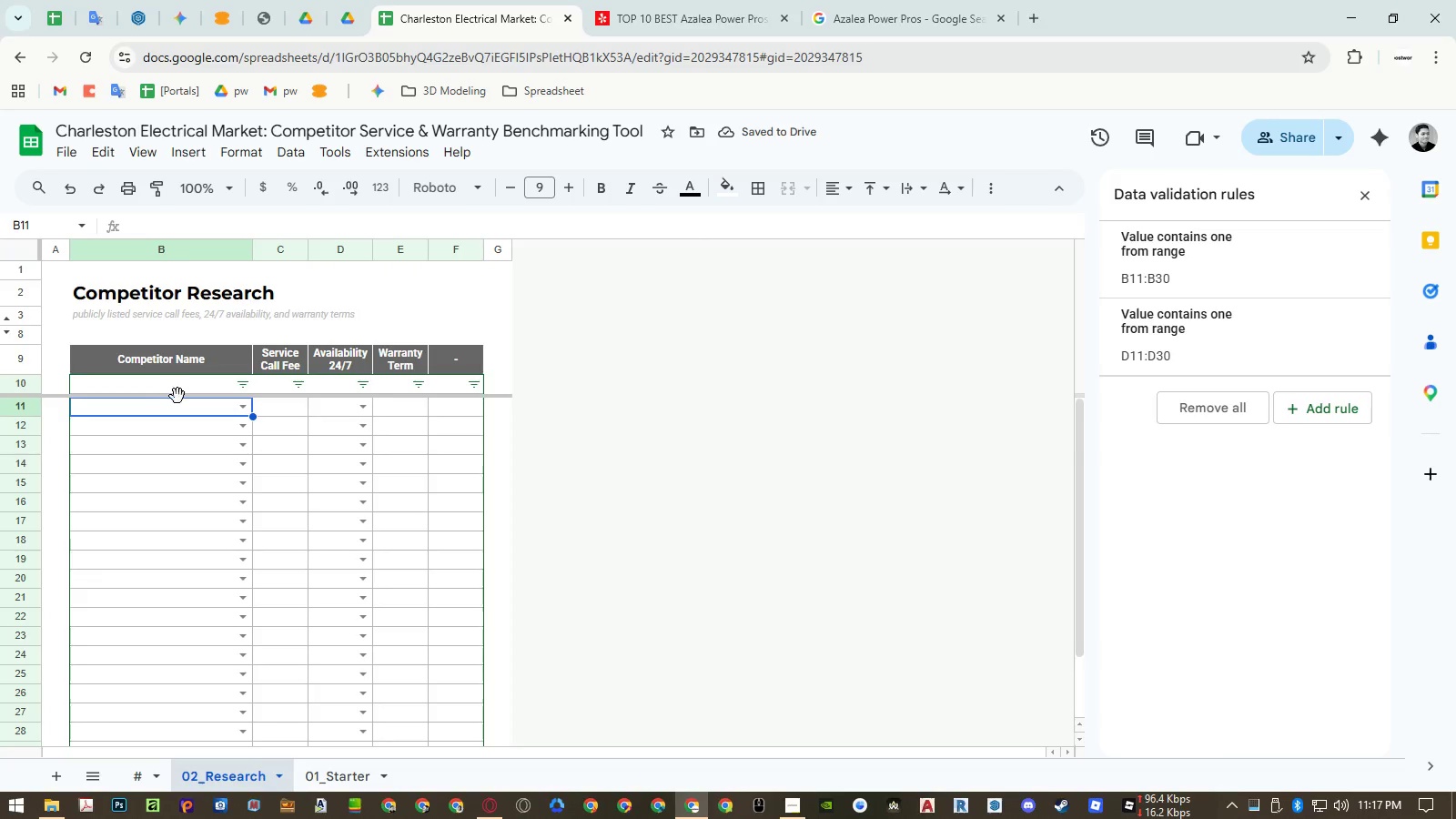 
left_click([244, 405])
 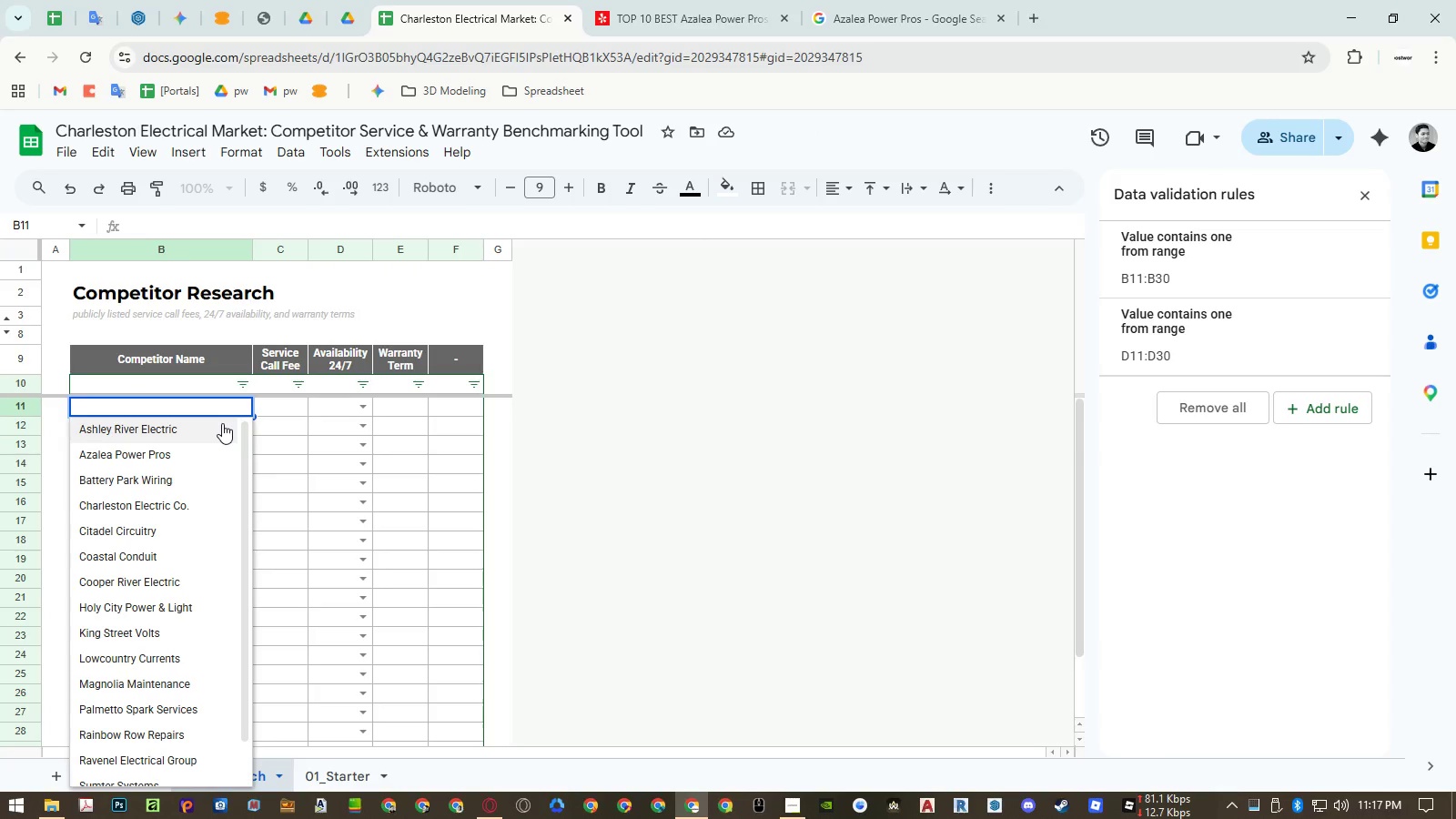 
left_click([222, 423])
 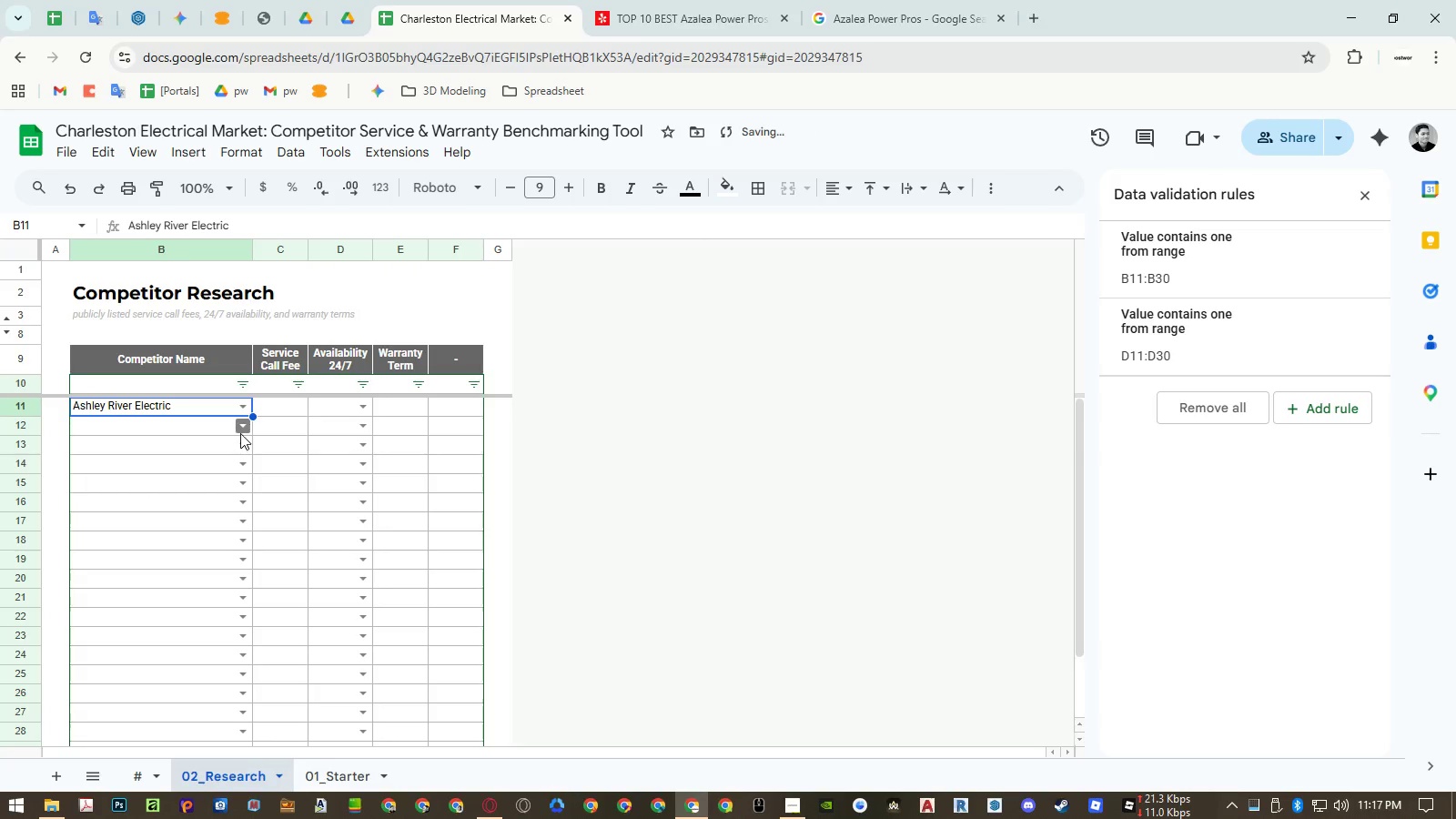 
left_click([239, 431])
 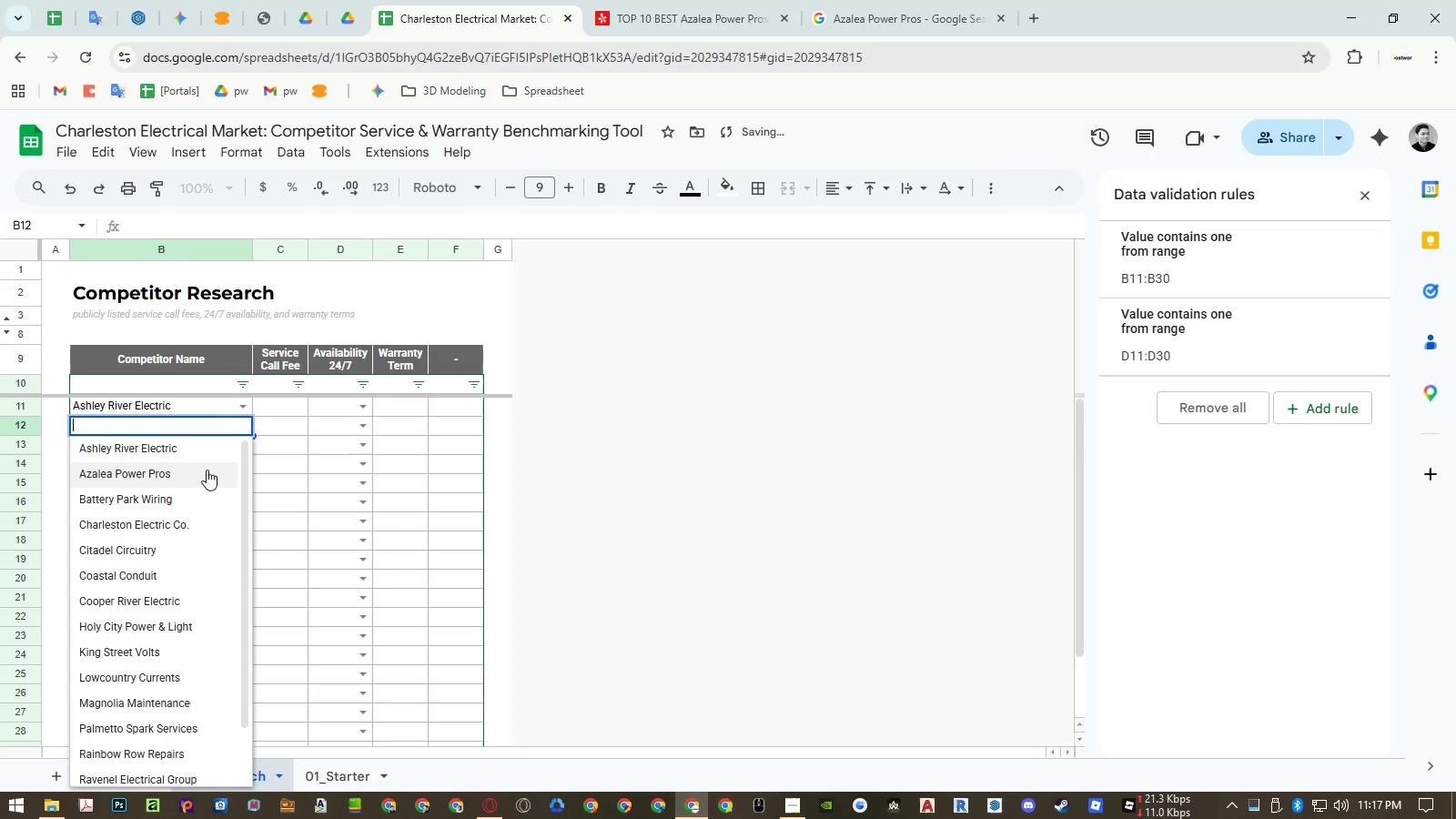 
left_click([203, 473])
 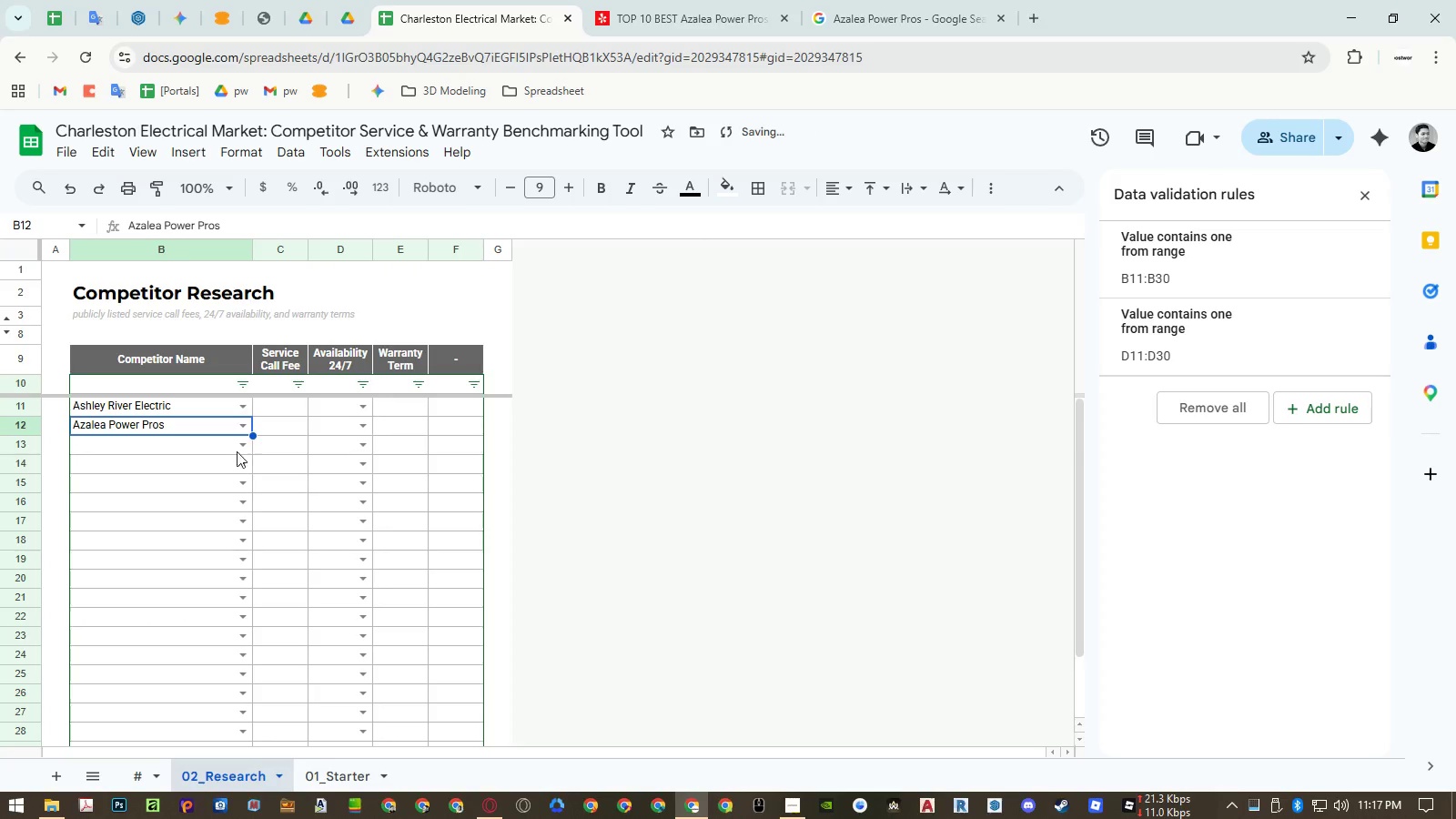 
left_click([237, 444])
 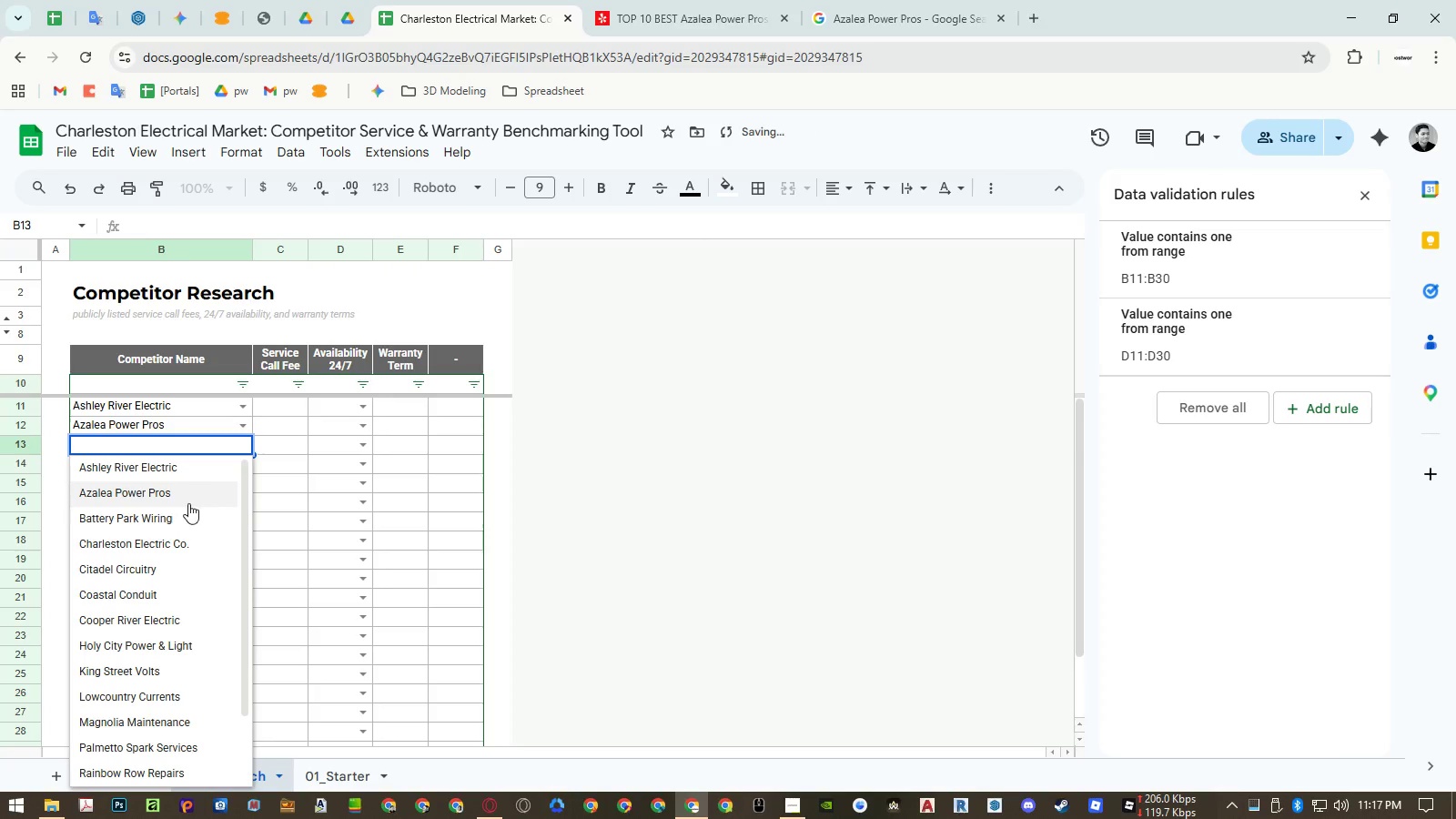 
left_click([184, 511])
 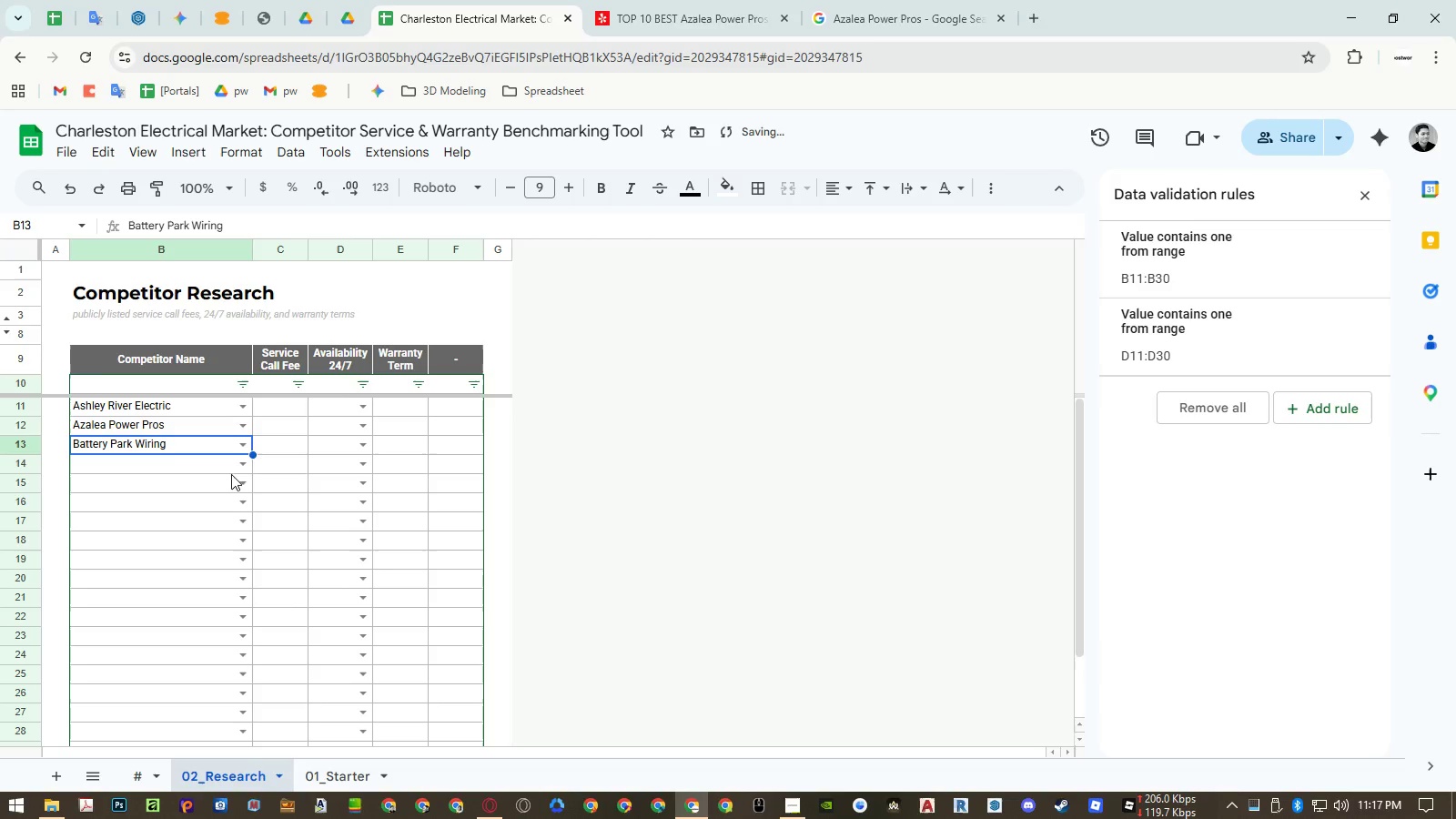 
left_click([239, 466])
 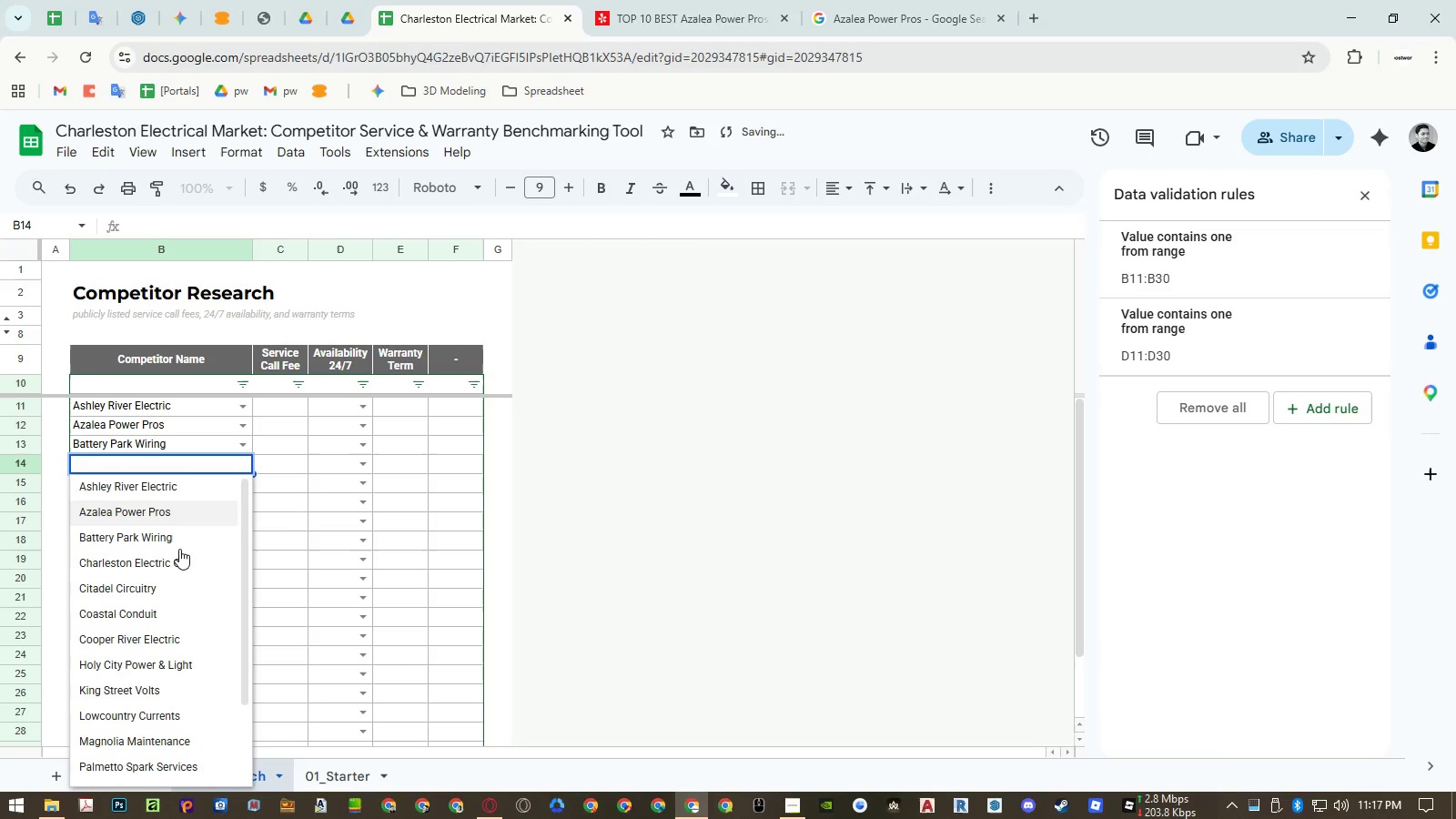 
left_click([176, 556])
 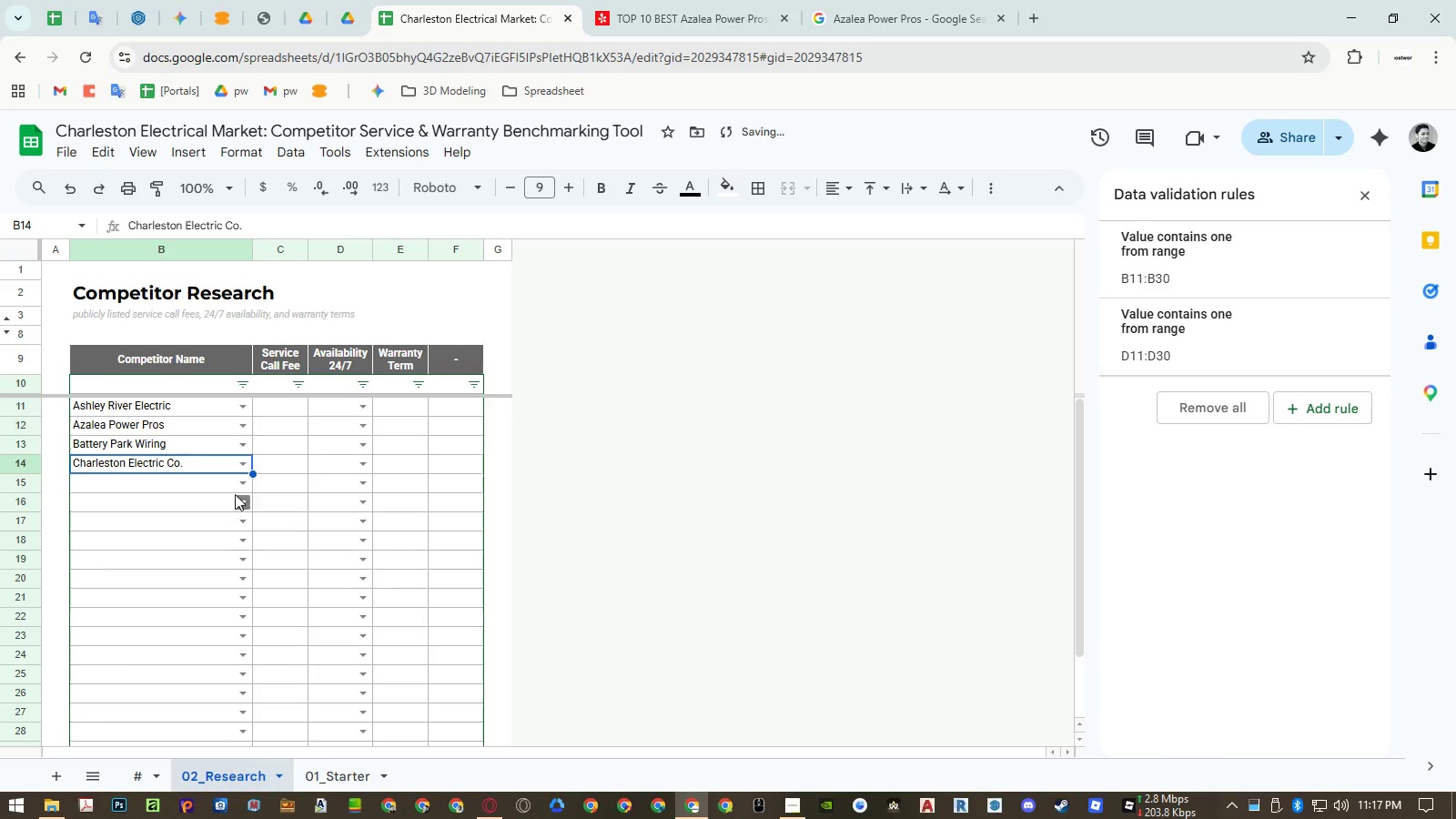 
left_click([240, 484])
 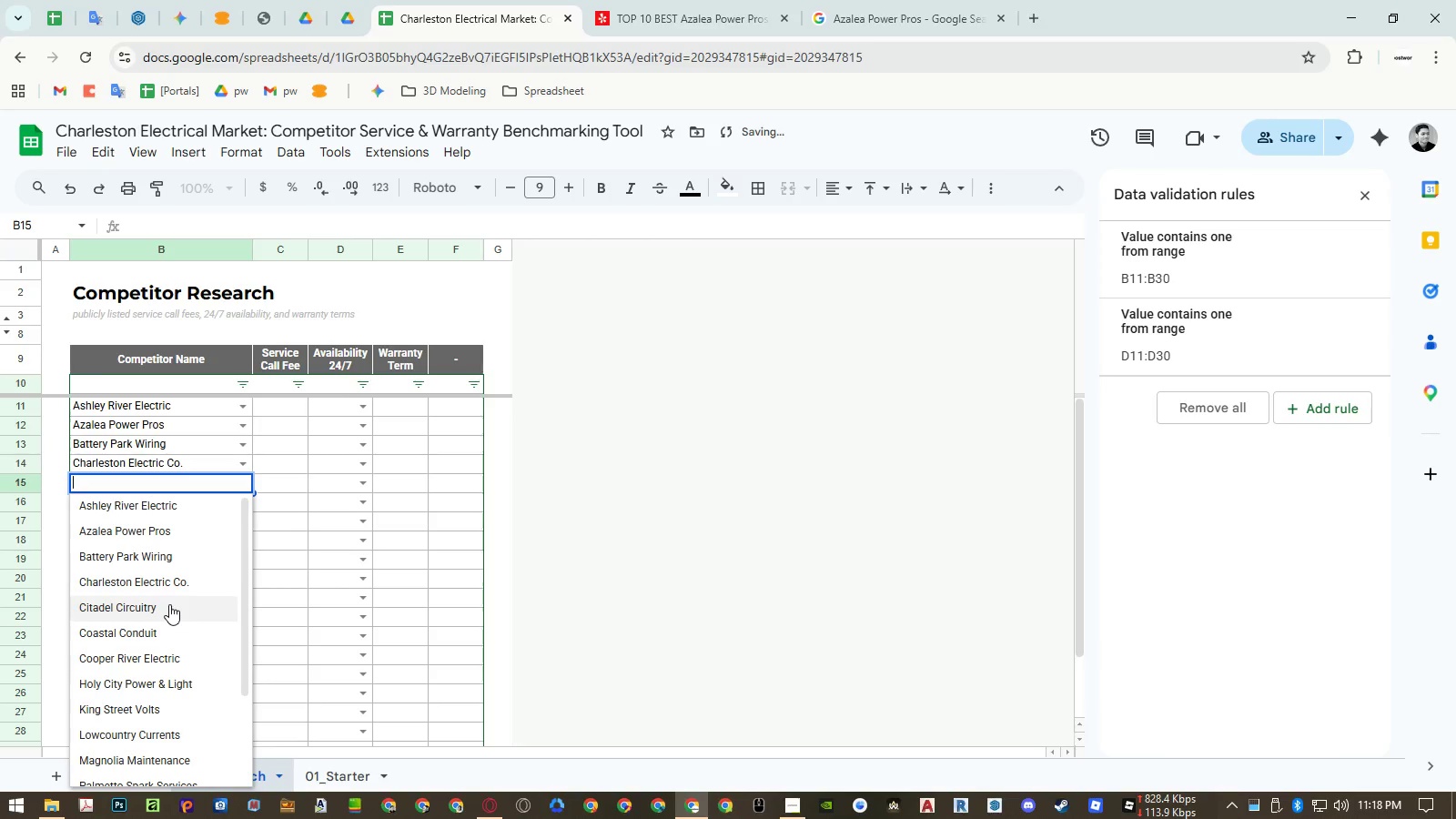 
left_click([169, 604])
 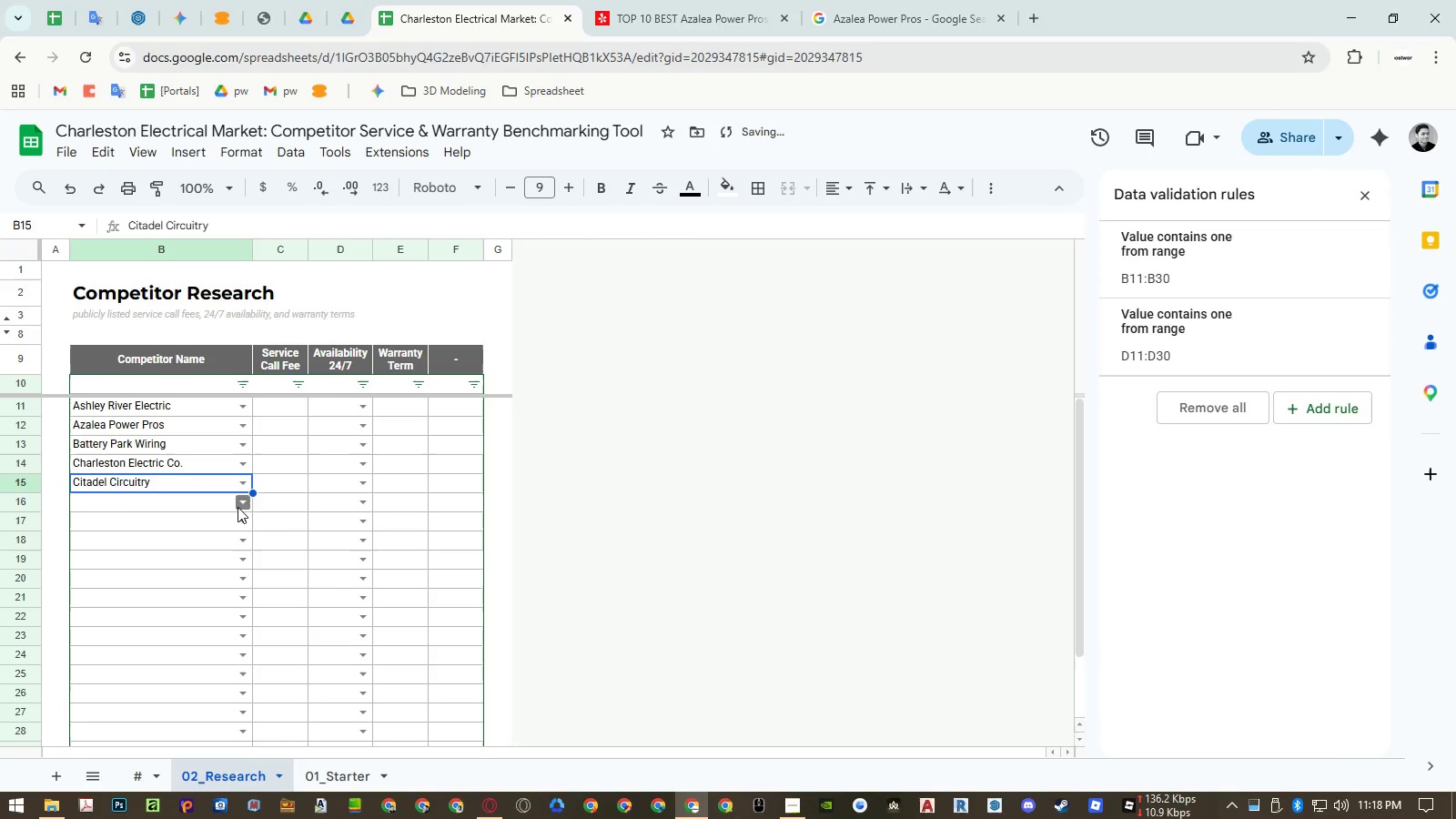 
left_click([239, 504])
 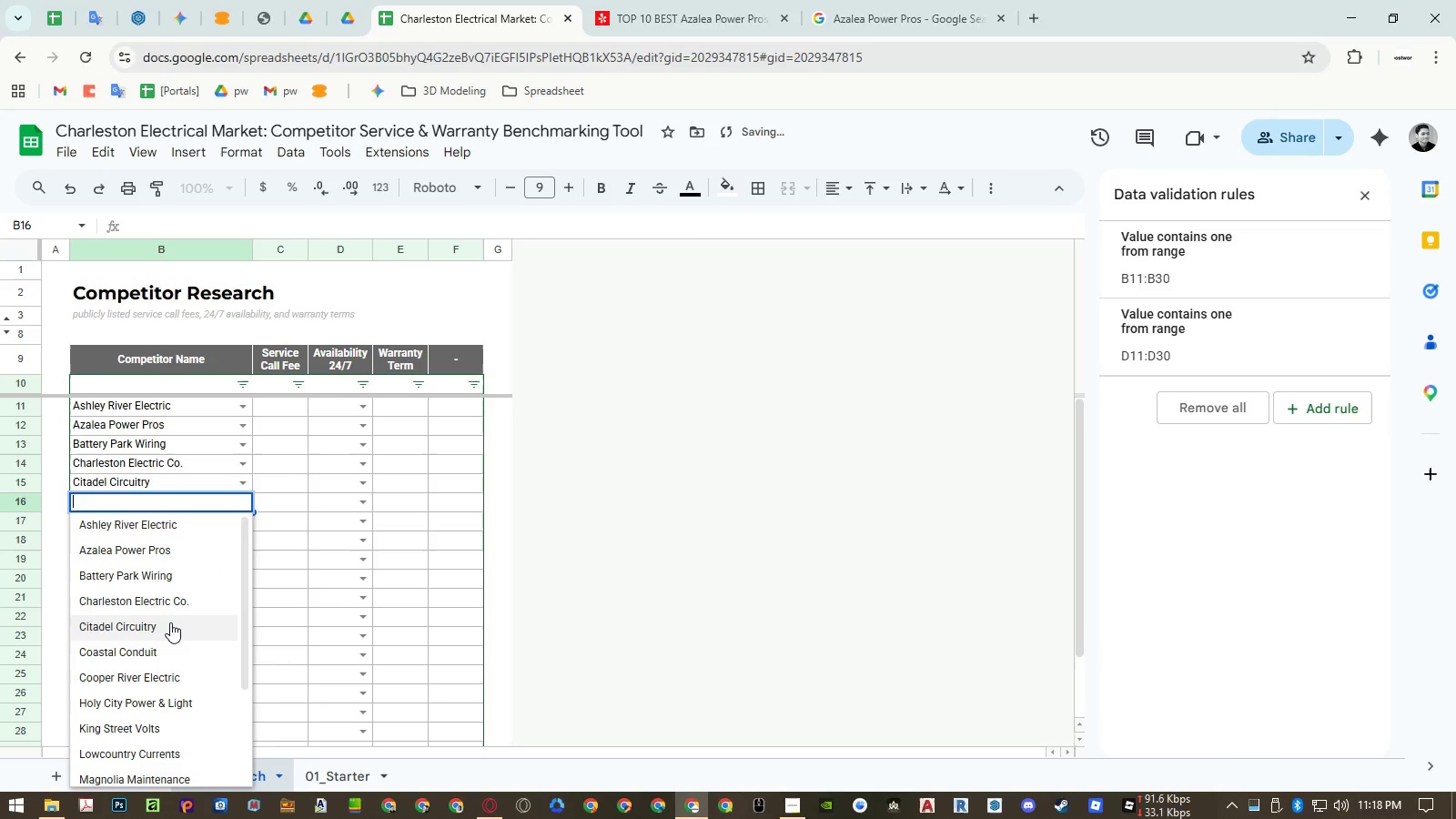 
left_click([160, 652])
 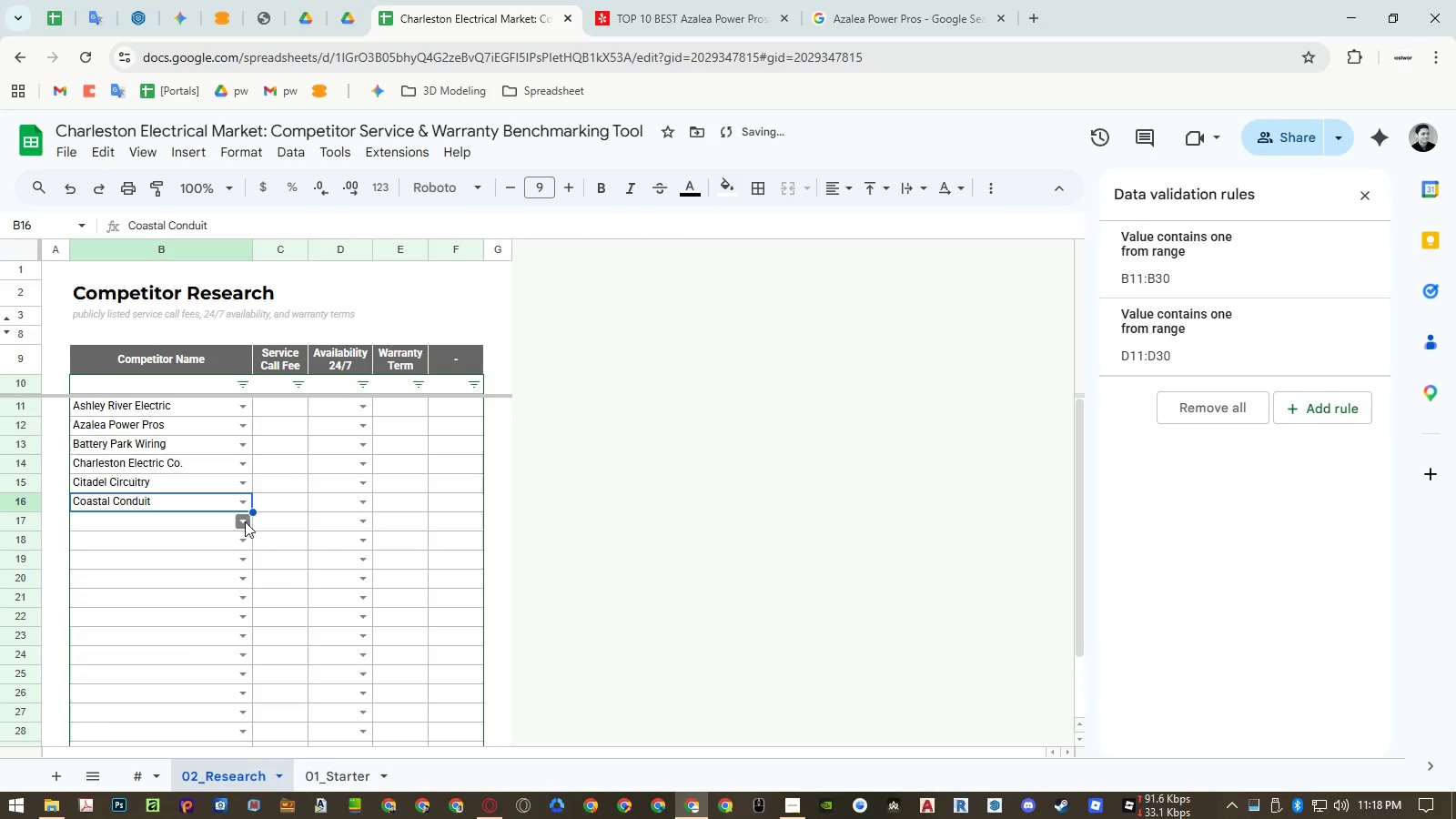 
left_click([245, 520])
 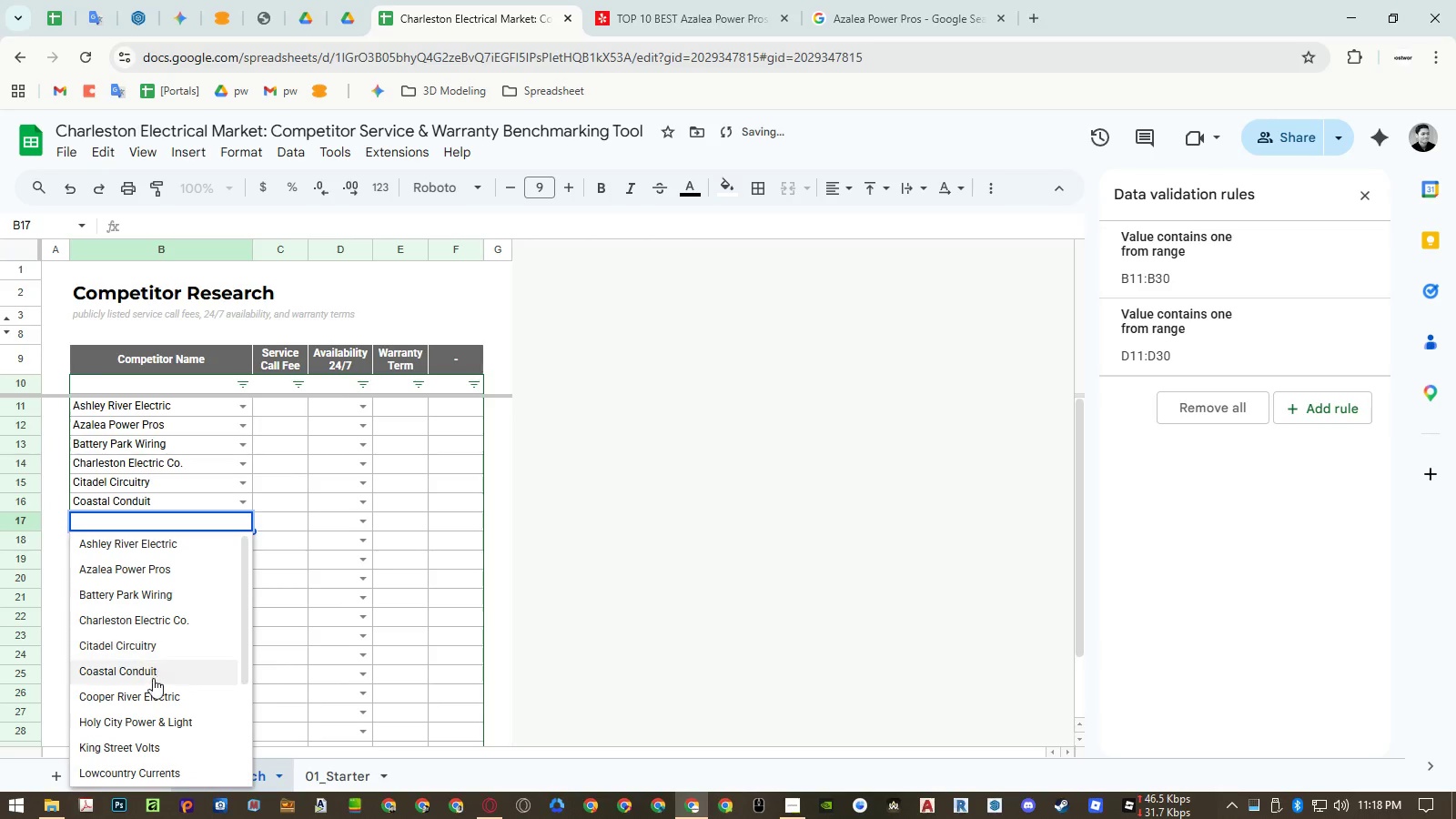 
left_click([150, 690])
 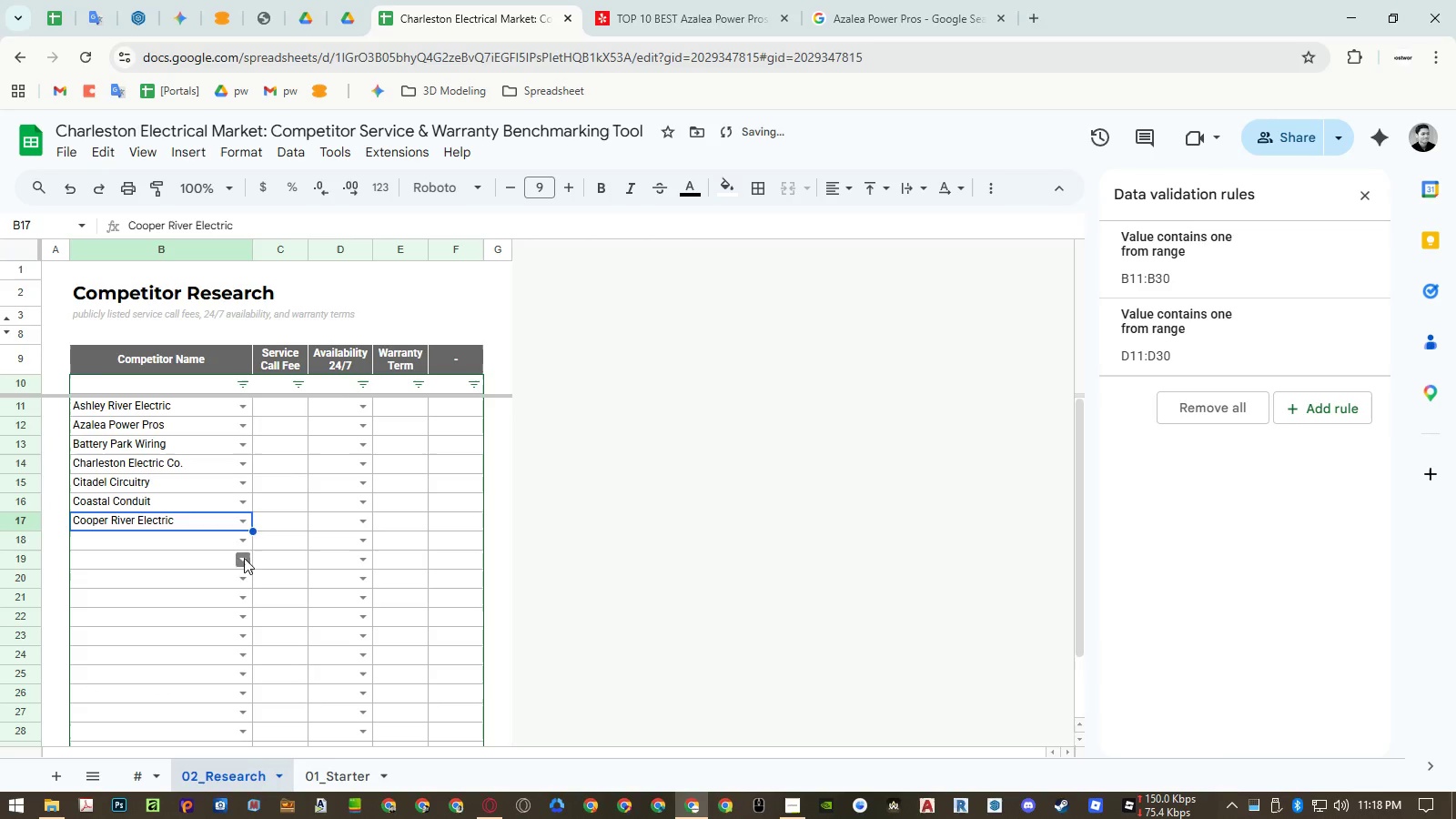 
left_click([240, 543])
 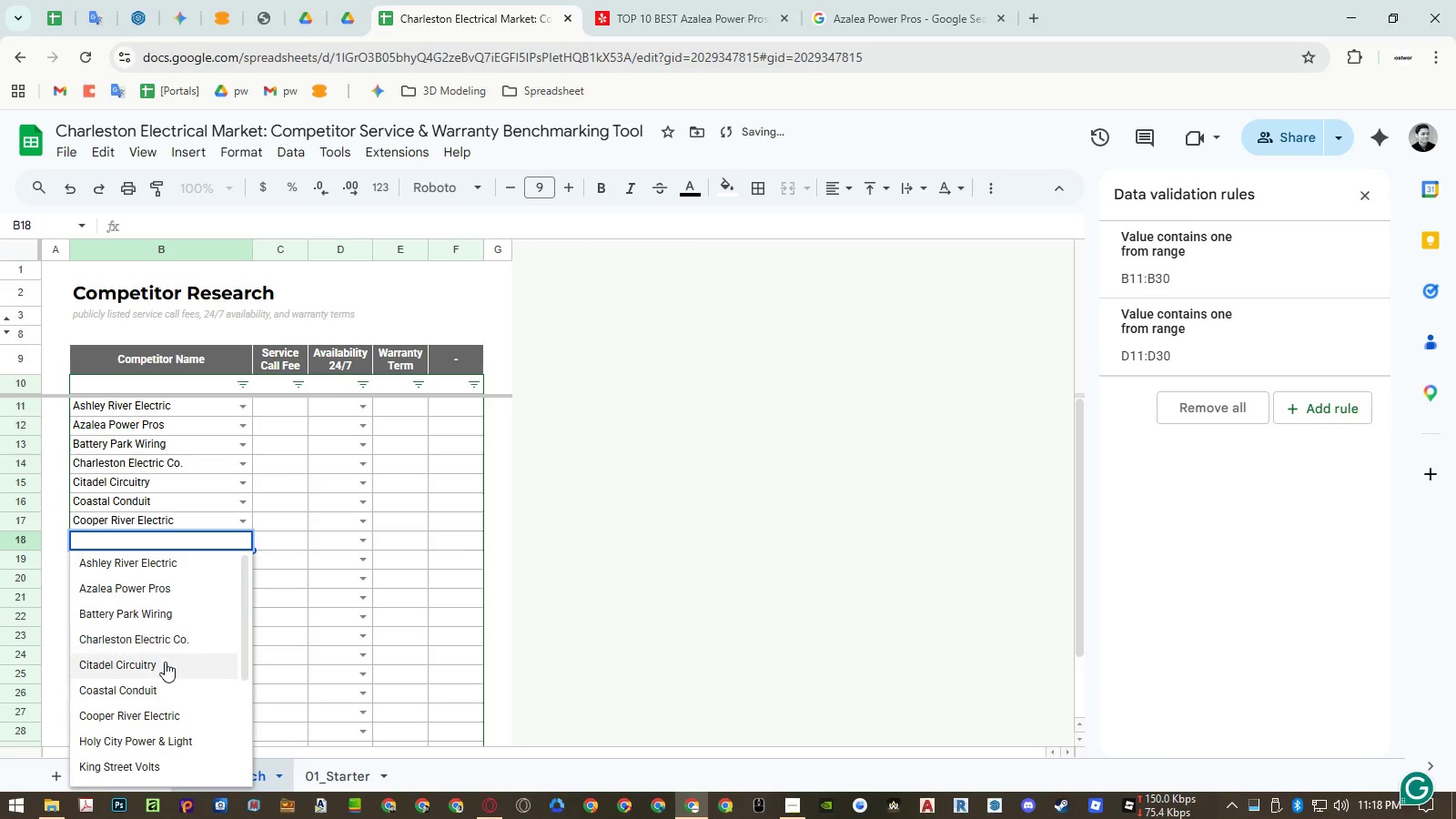 
scroll: coordinate [166, 666], scroll_direction: down, amount: 2.0
 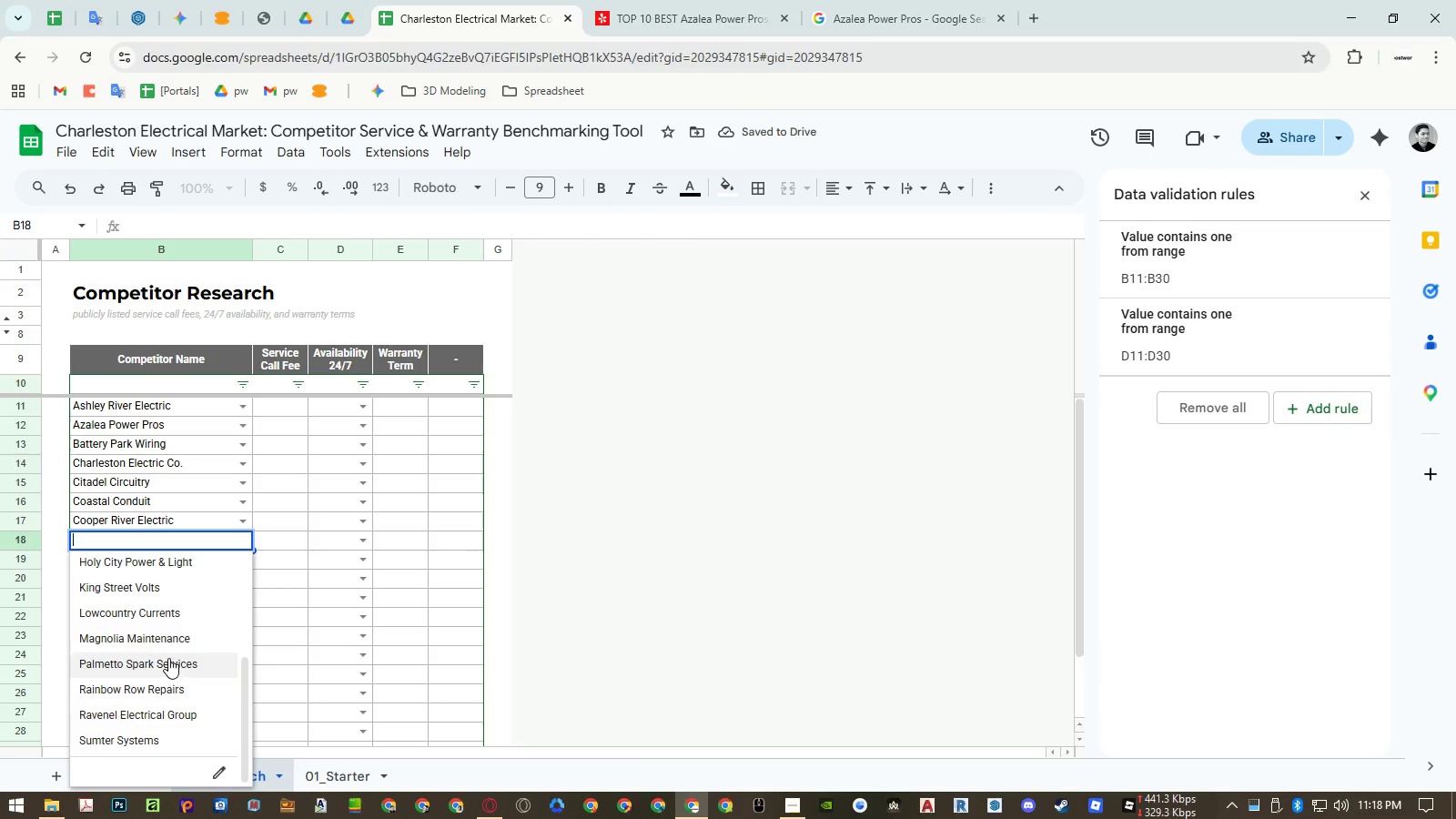 
scroll: coordinate [173, 615], scroll_direction: up, amount: 1.0
 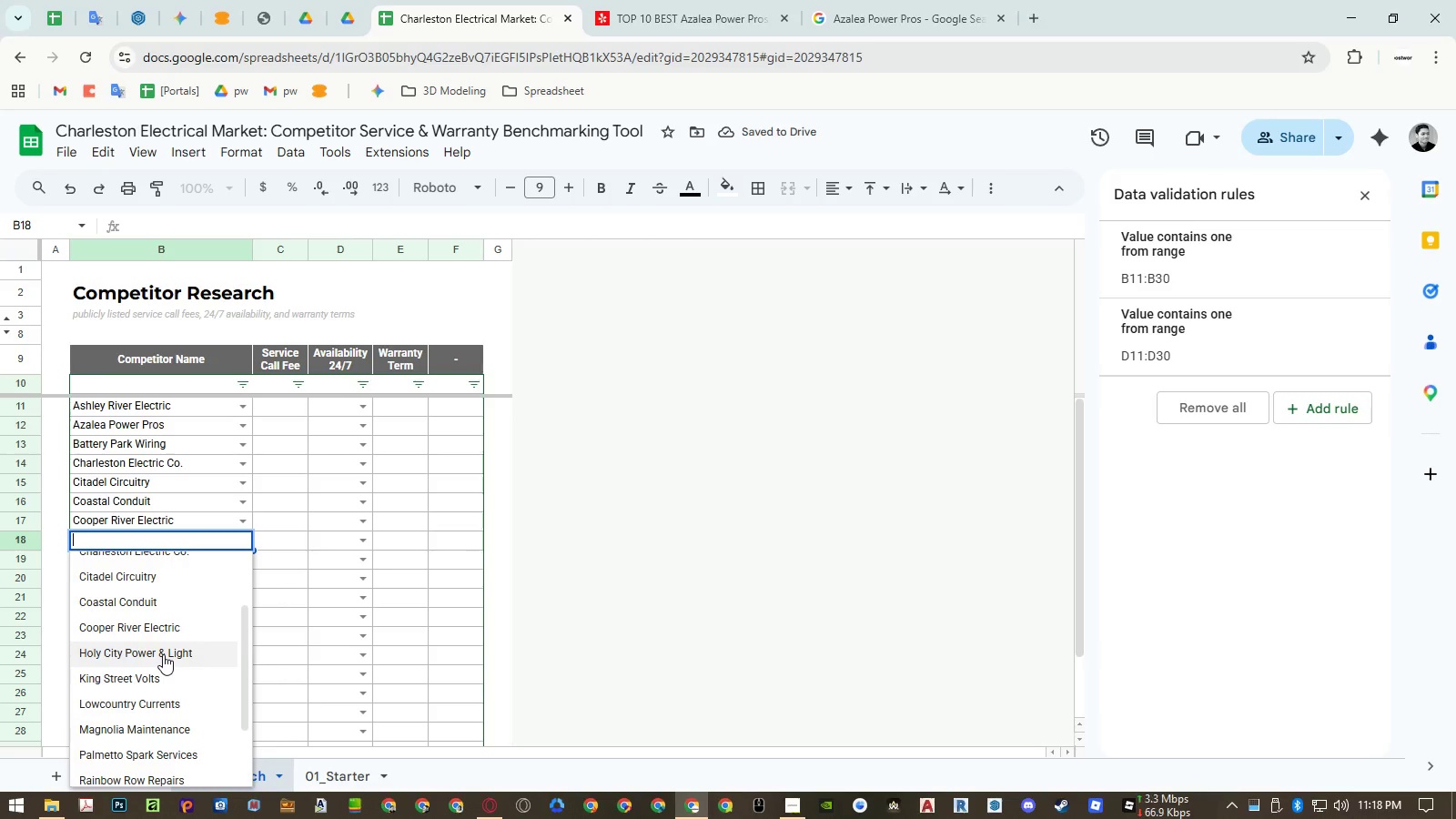 
left_click([163, 654])
 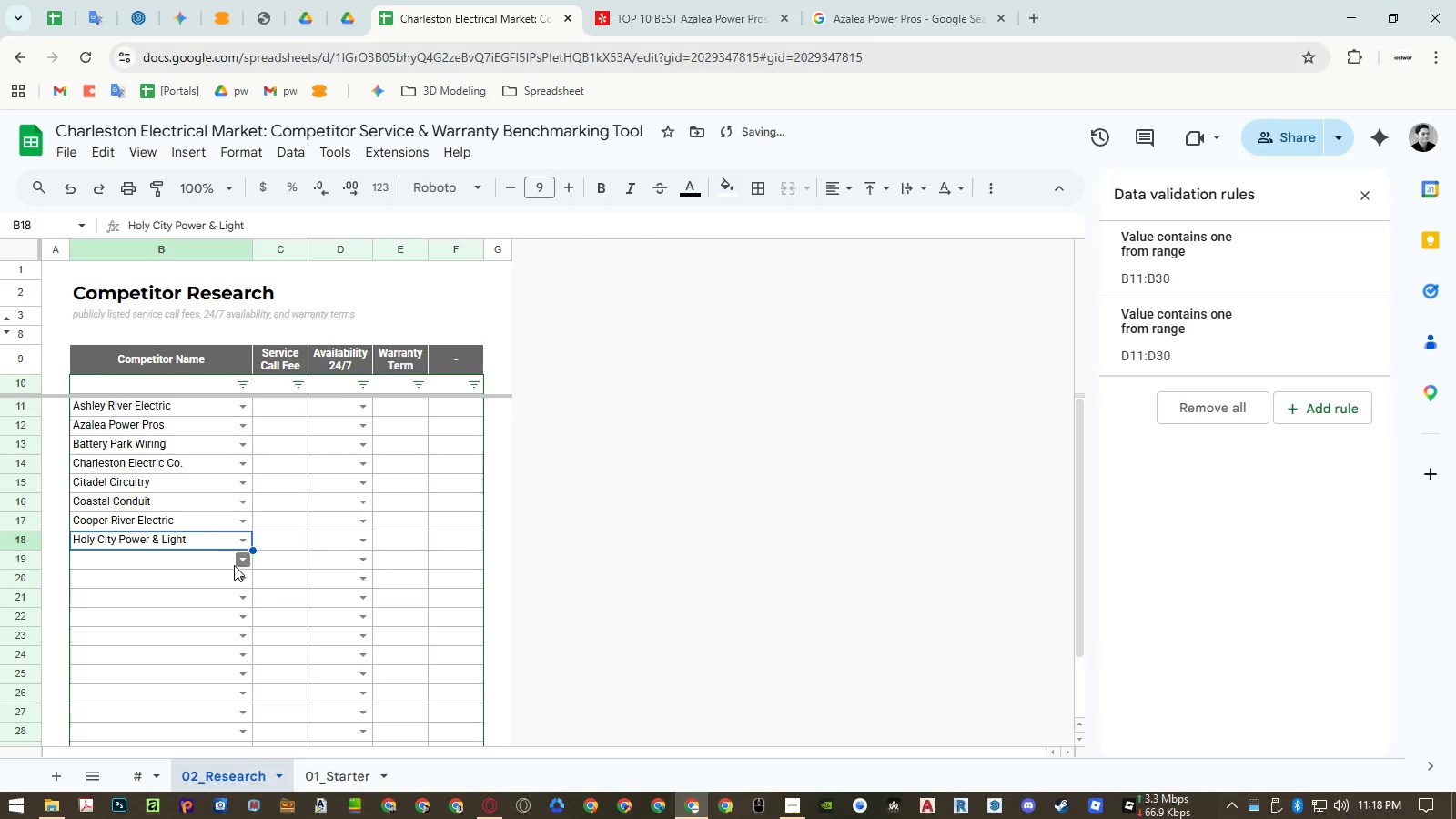 
left_click([237, 563])
 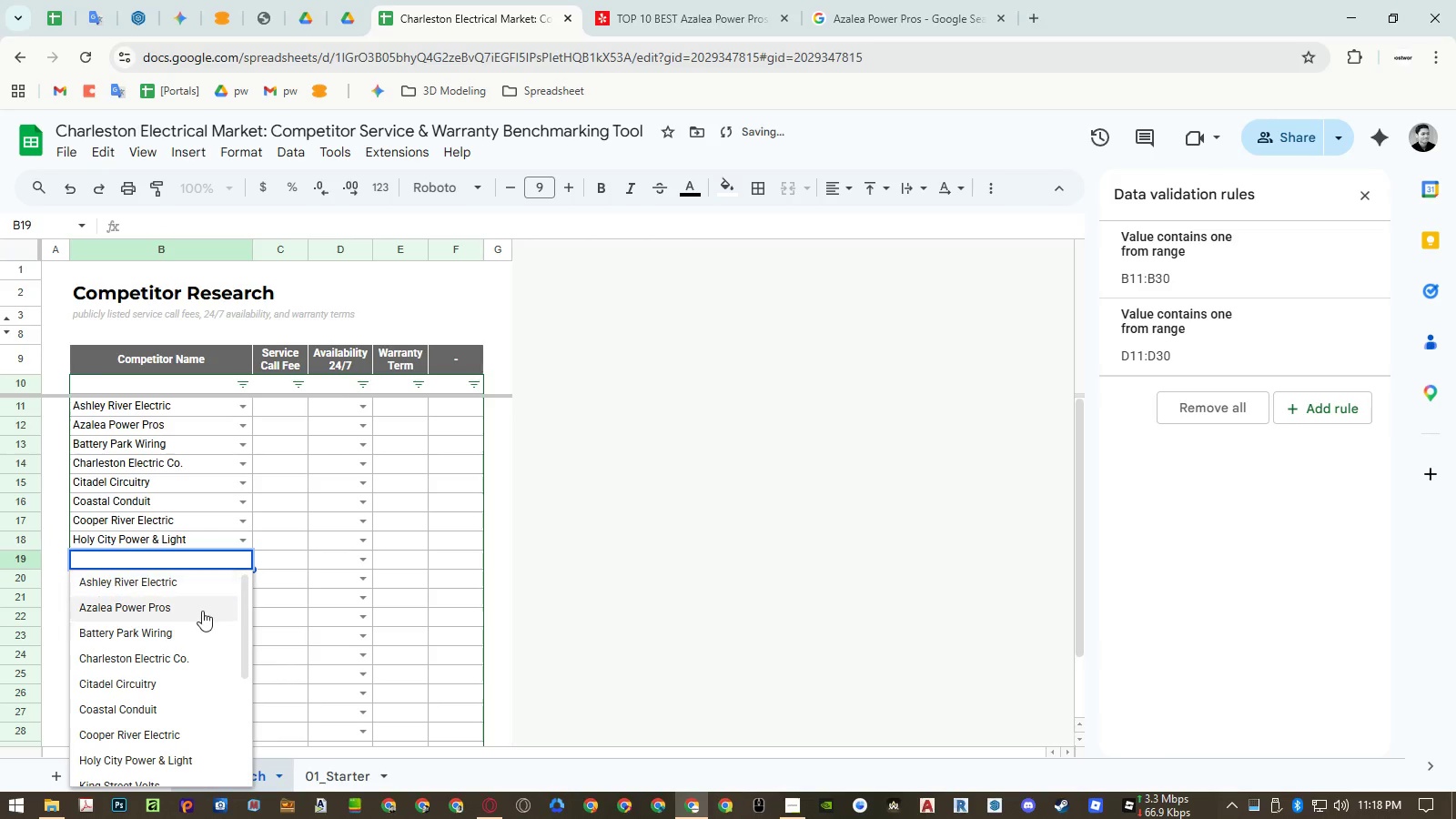 
scroll: coordinate [200, 612], scroll_direction: down, amount: 1.0
 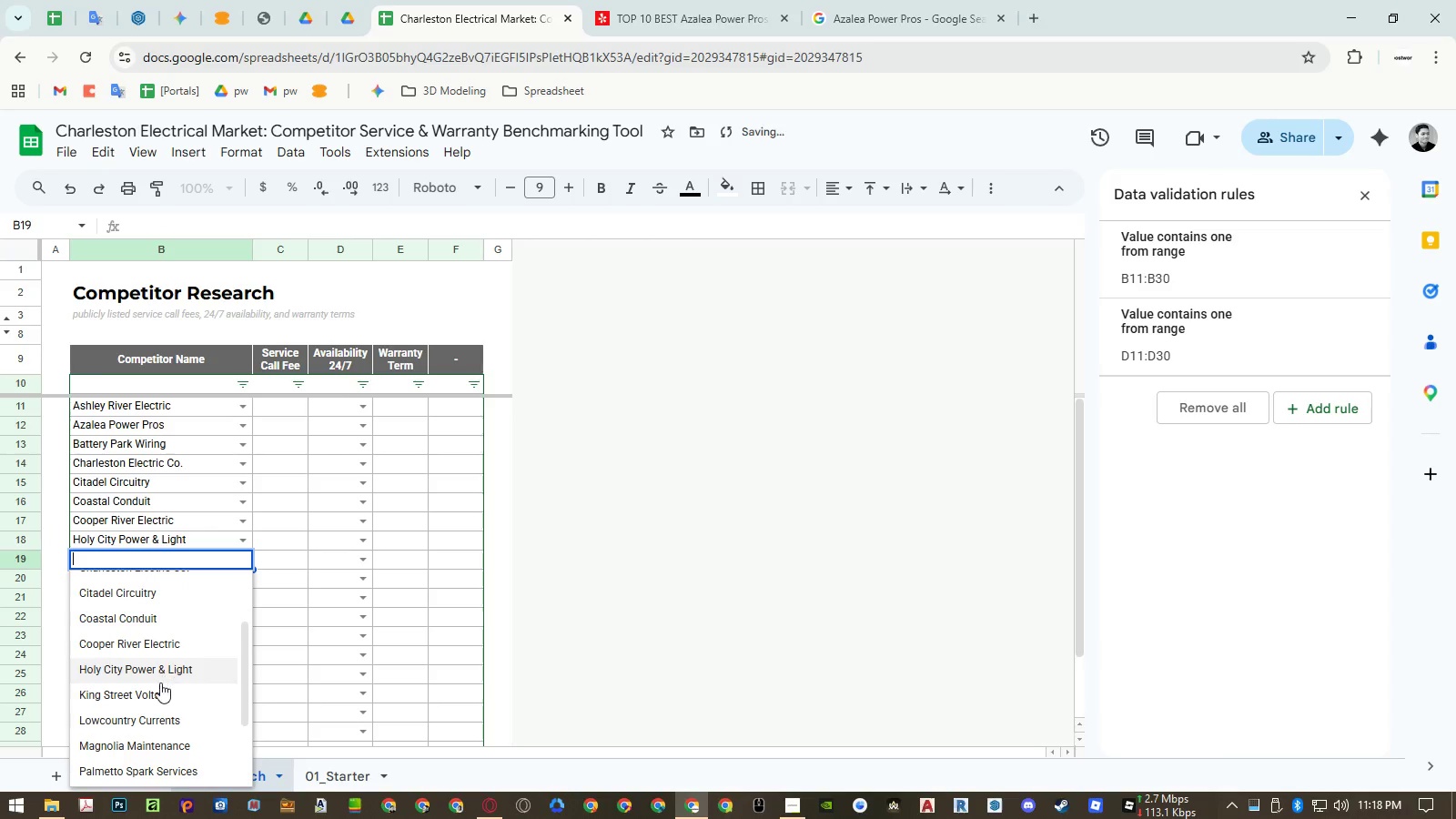 
left_click([158, 690])
 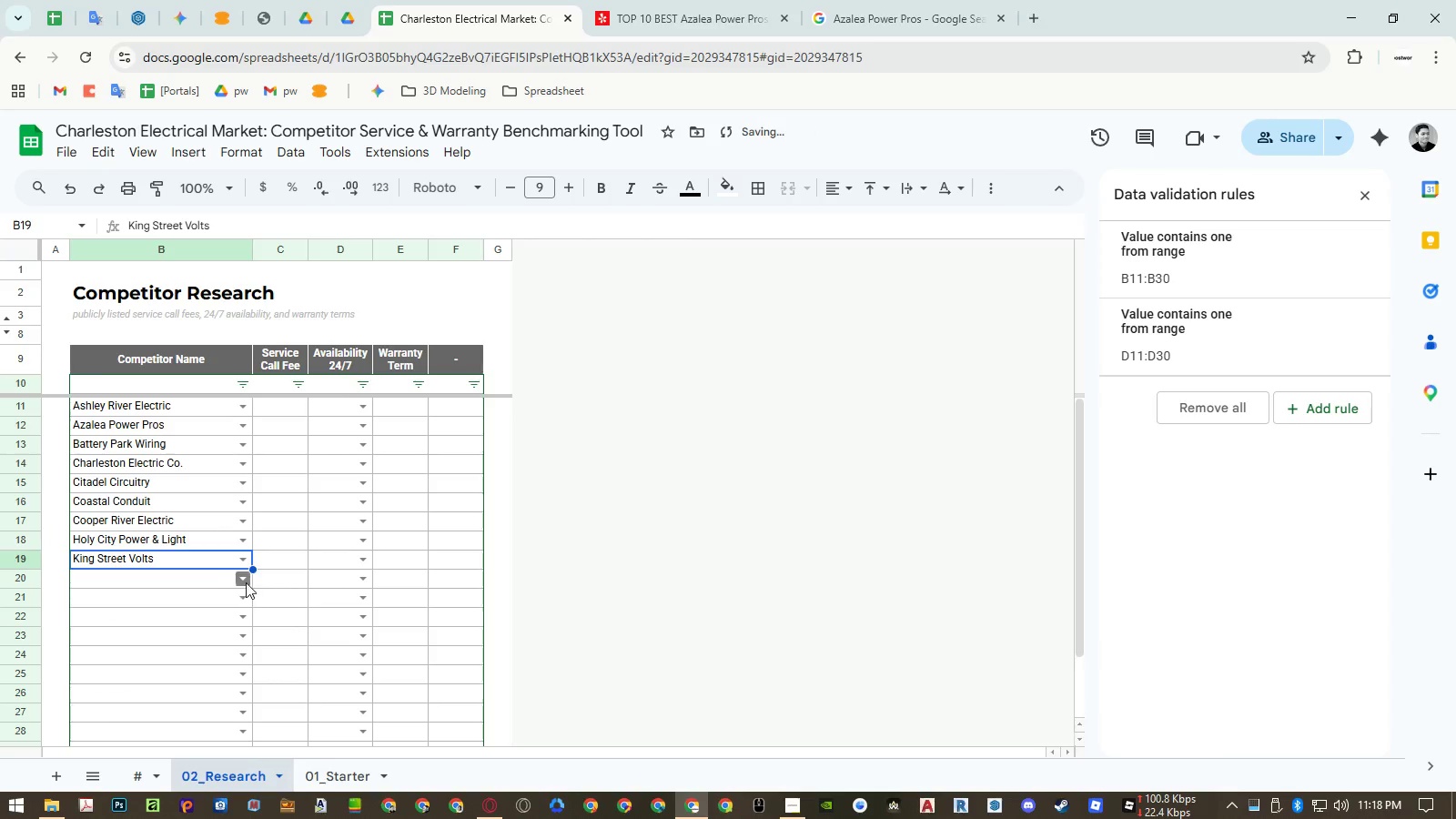 
left_click([247, 579])
 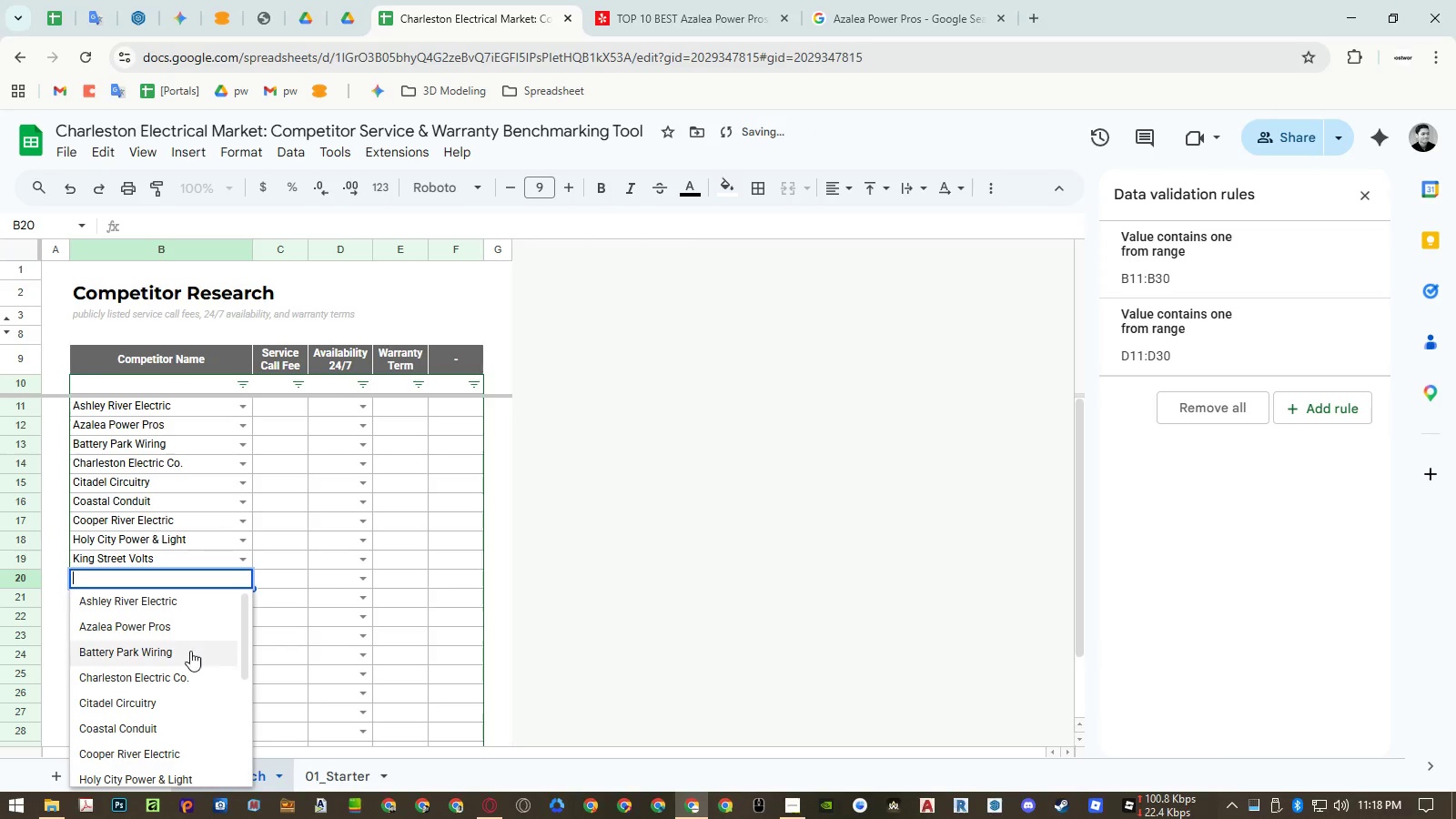 
scroll: coordinate [190, 651], scroll_direction: down, amount: 2.0
 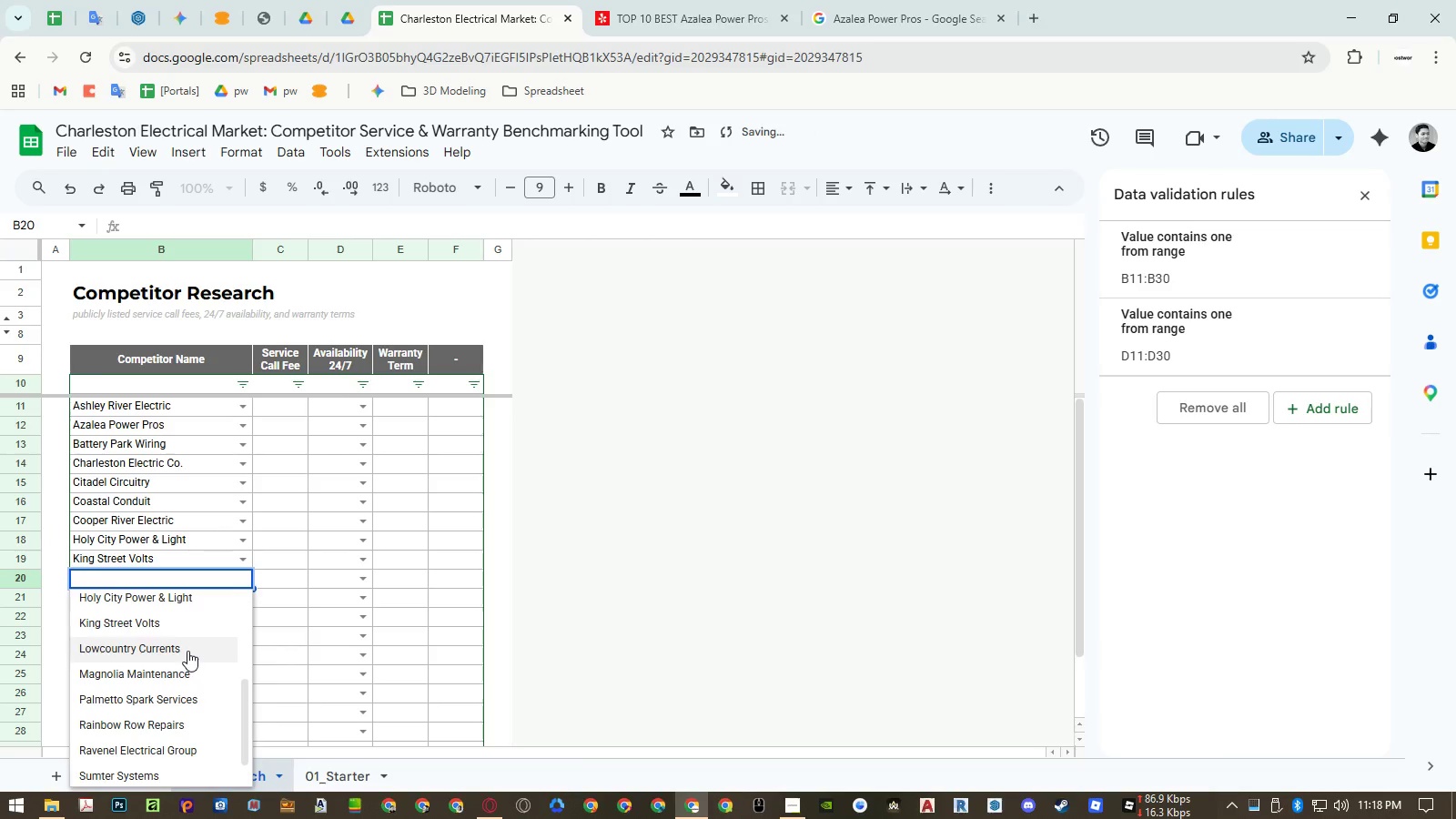 
left_click([187, 650])
 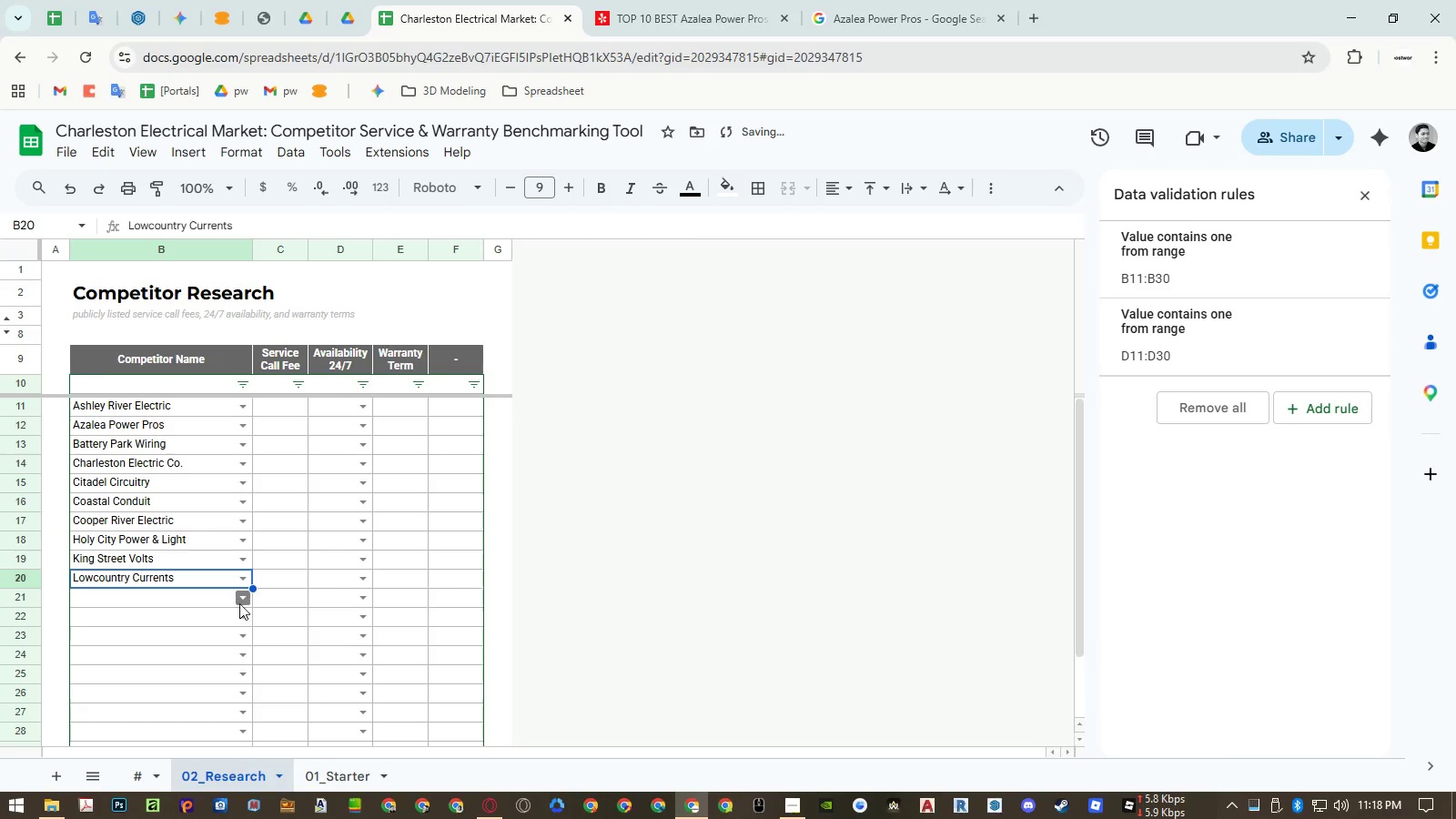 
left_click([240, 602])
 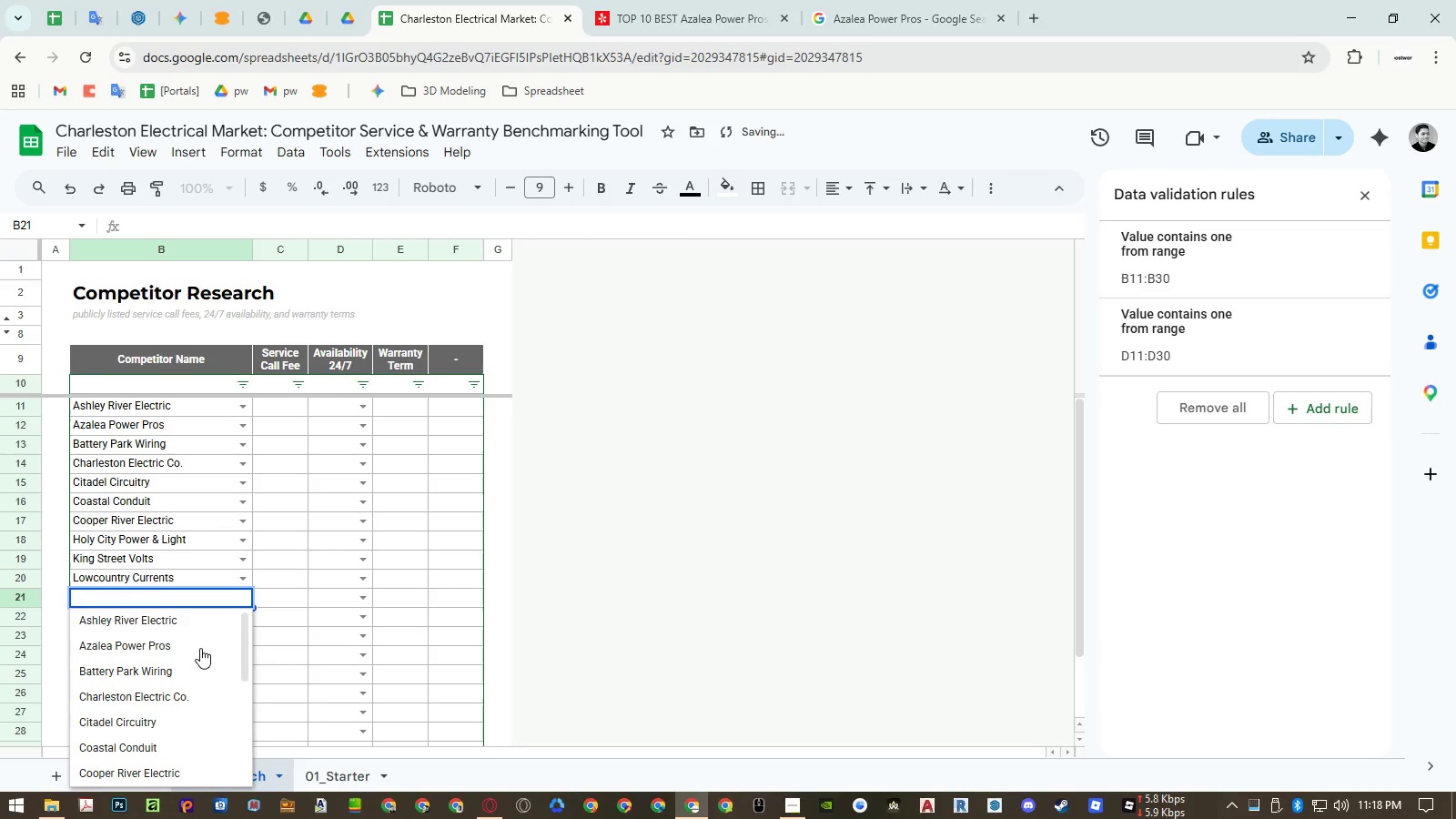 
scroll: coordinate [200, 649], scroll_direction: down, amount: 2.0
 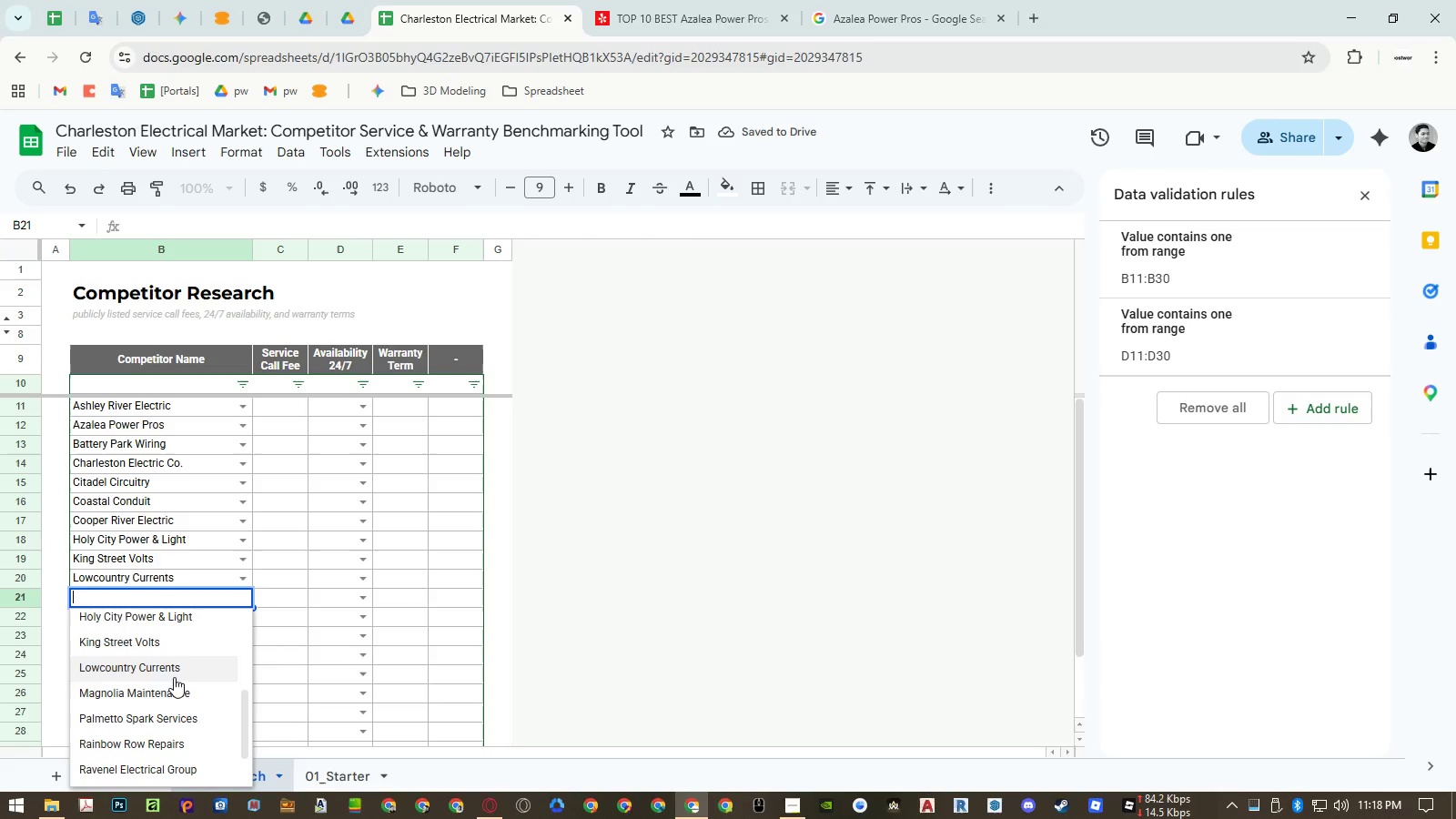 
left_click([163, 693])
 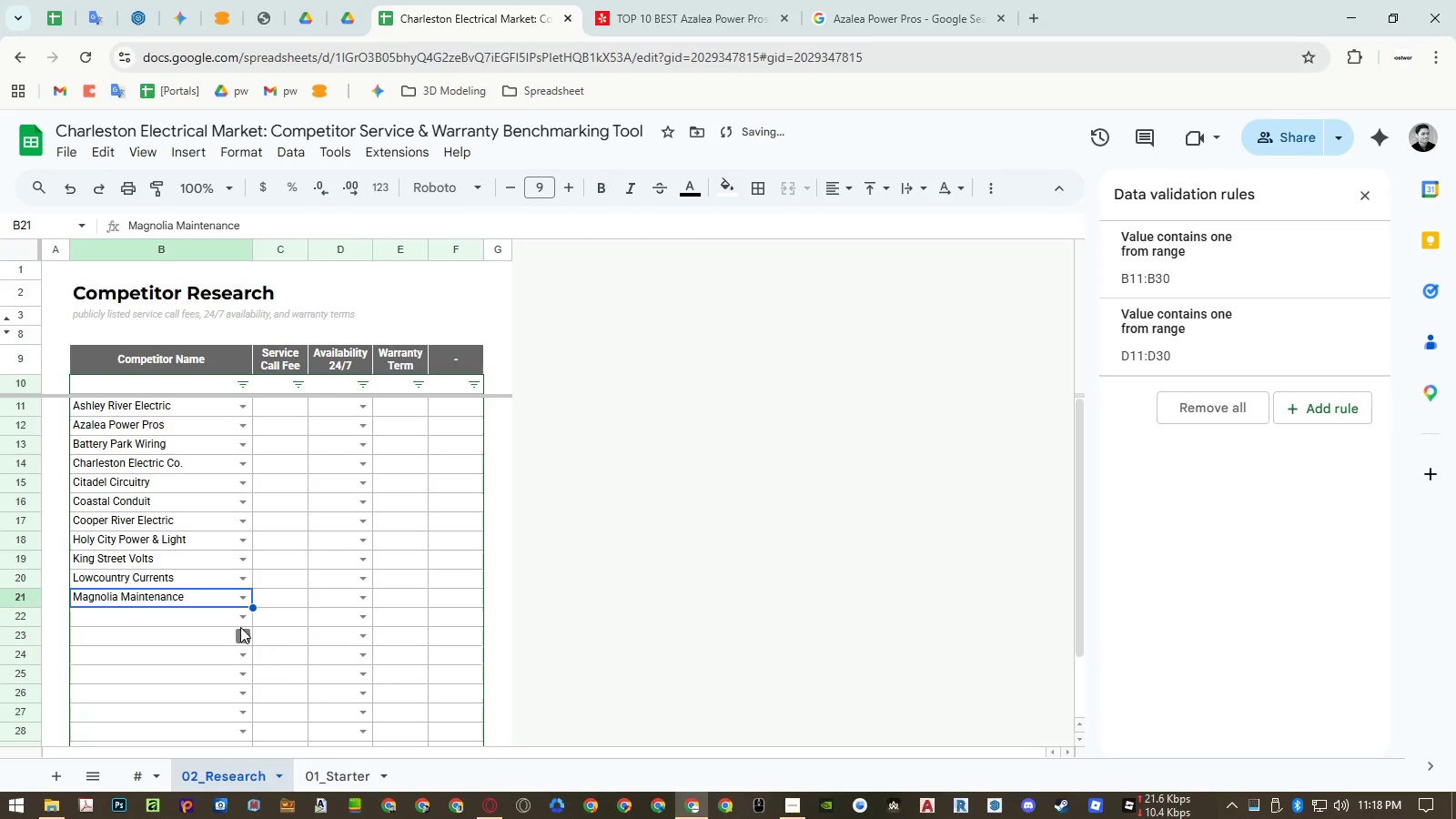 
left_click([241, 623])
 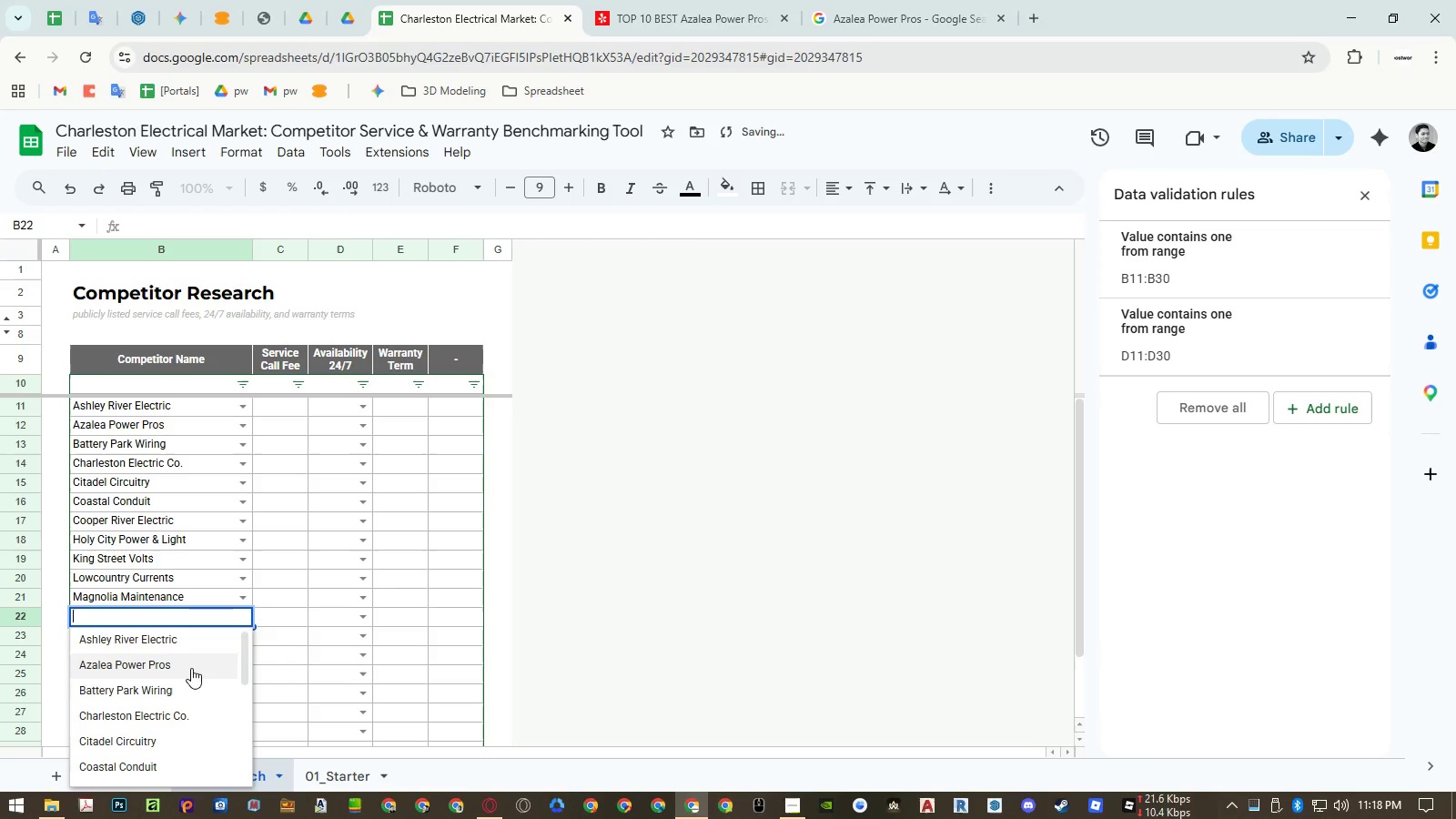 
scroll: coordinate [185, 673], scroll_direction: down, amount: 1.0
 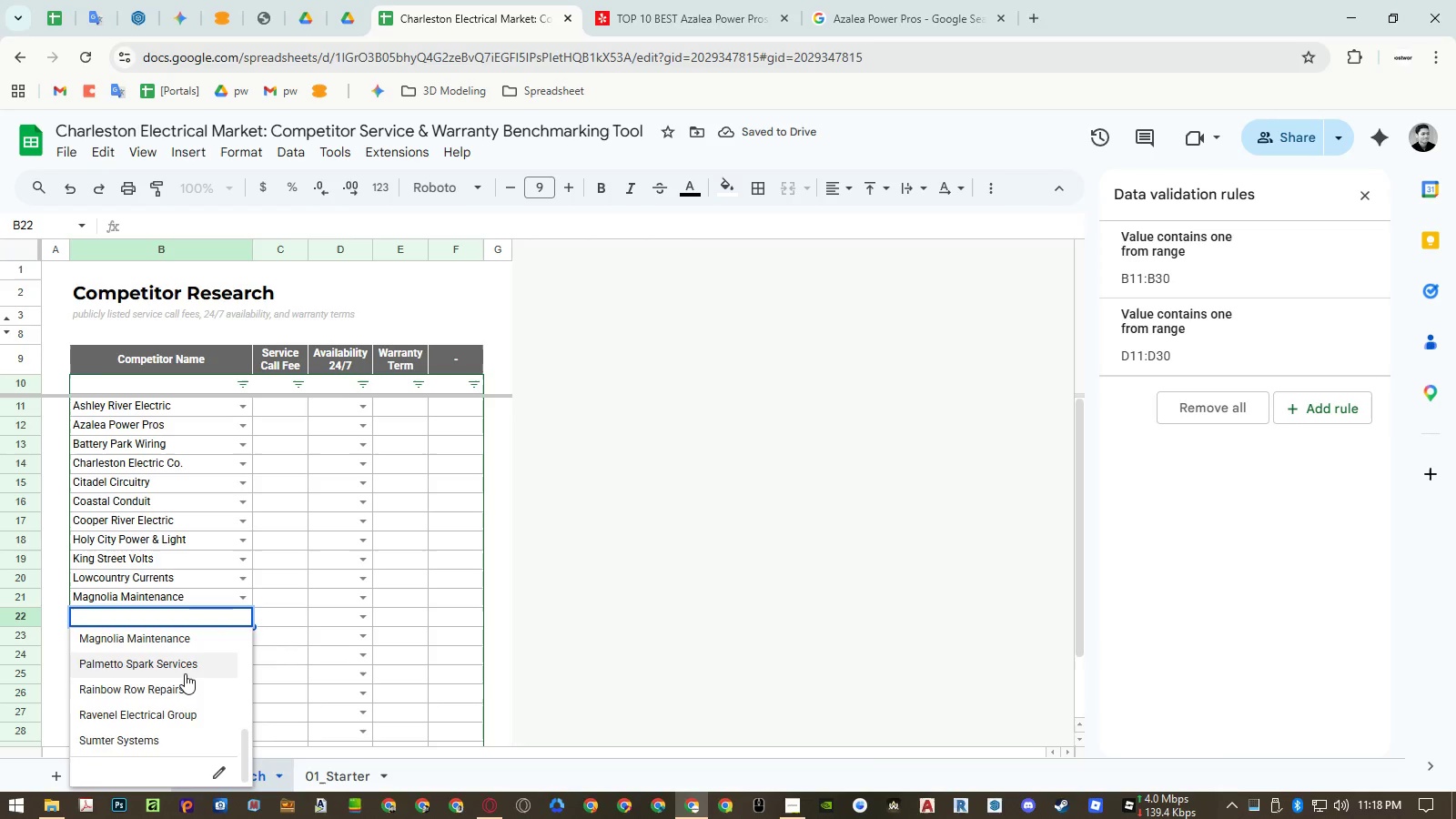 
left_click([179, 662])
 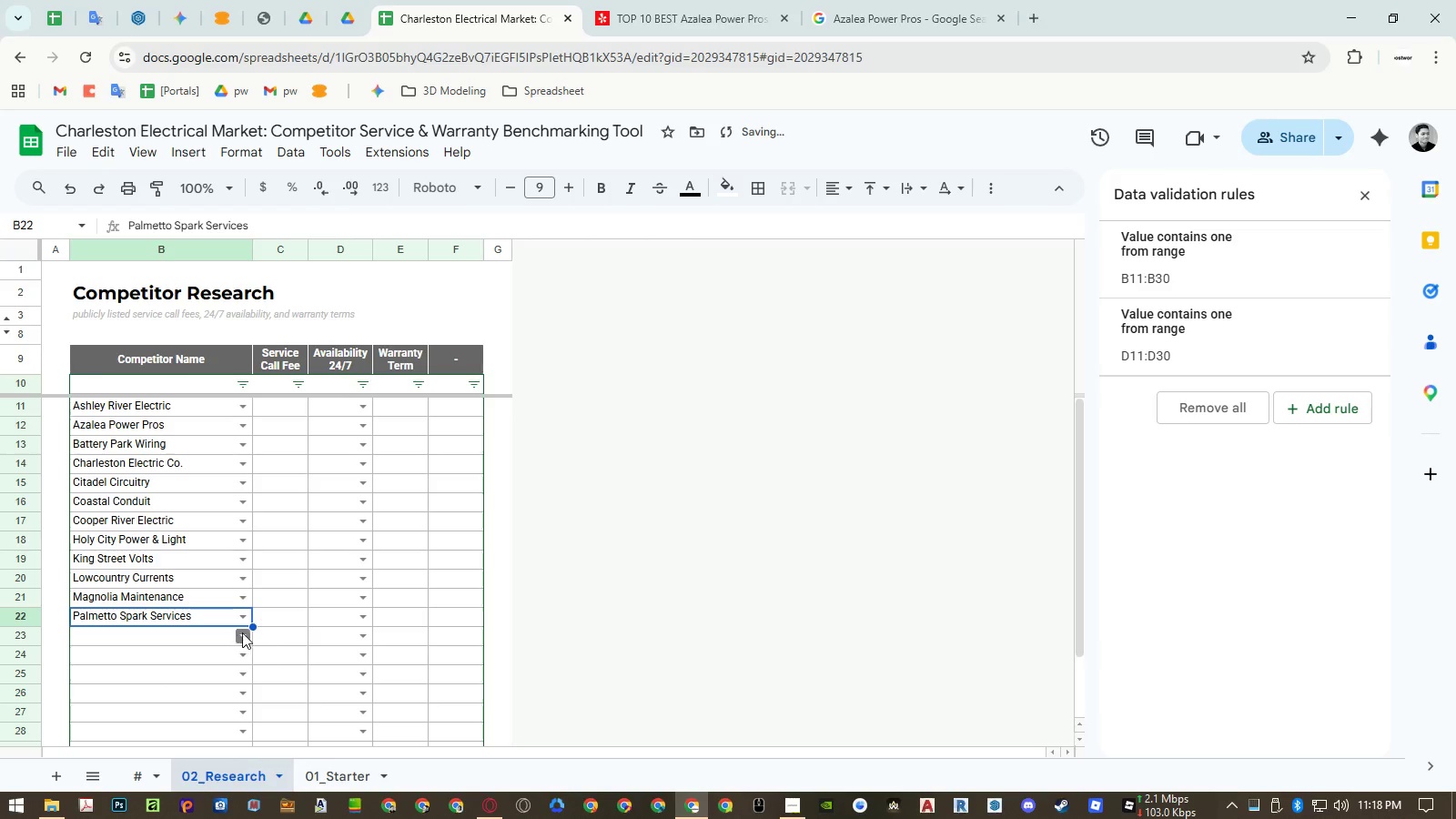 
left_click([243, 632])
 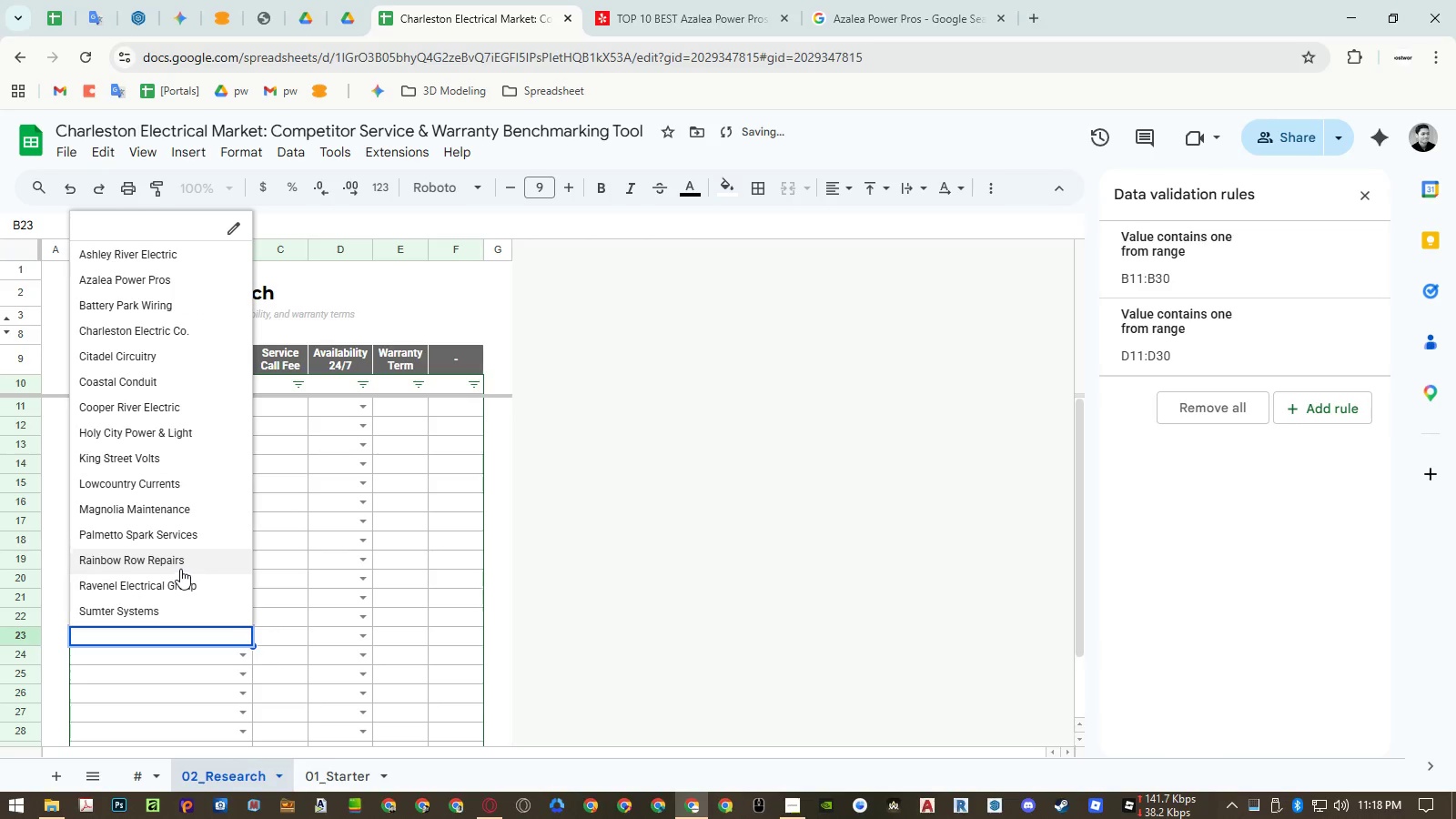 
left_click([183, 561])
 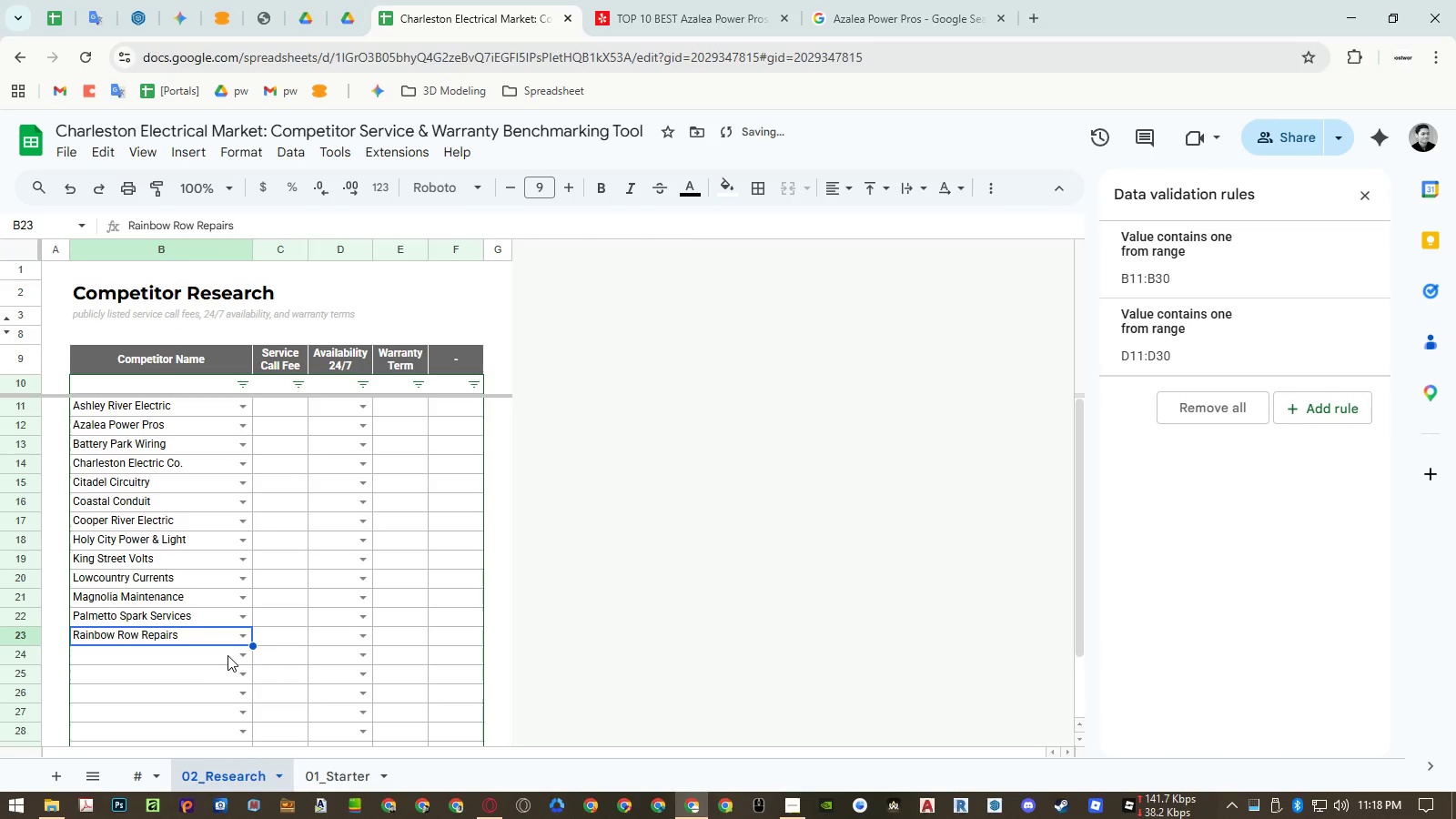 
left_click([240, 661])
 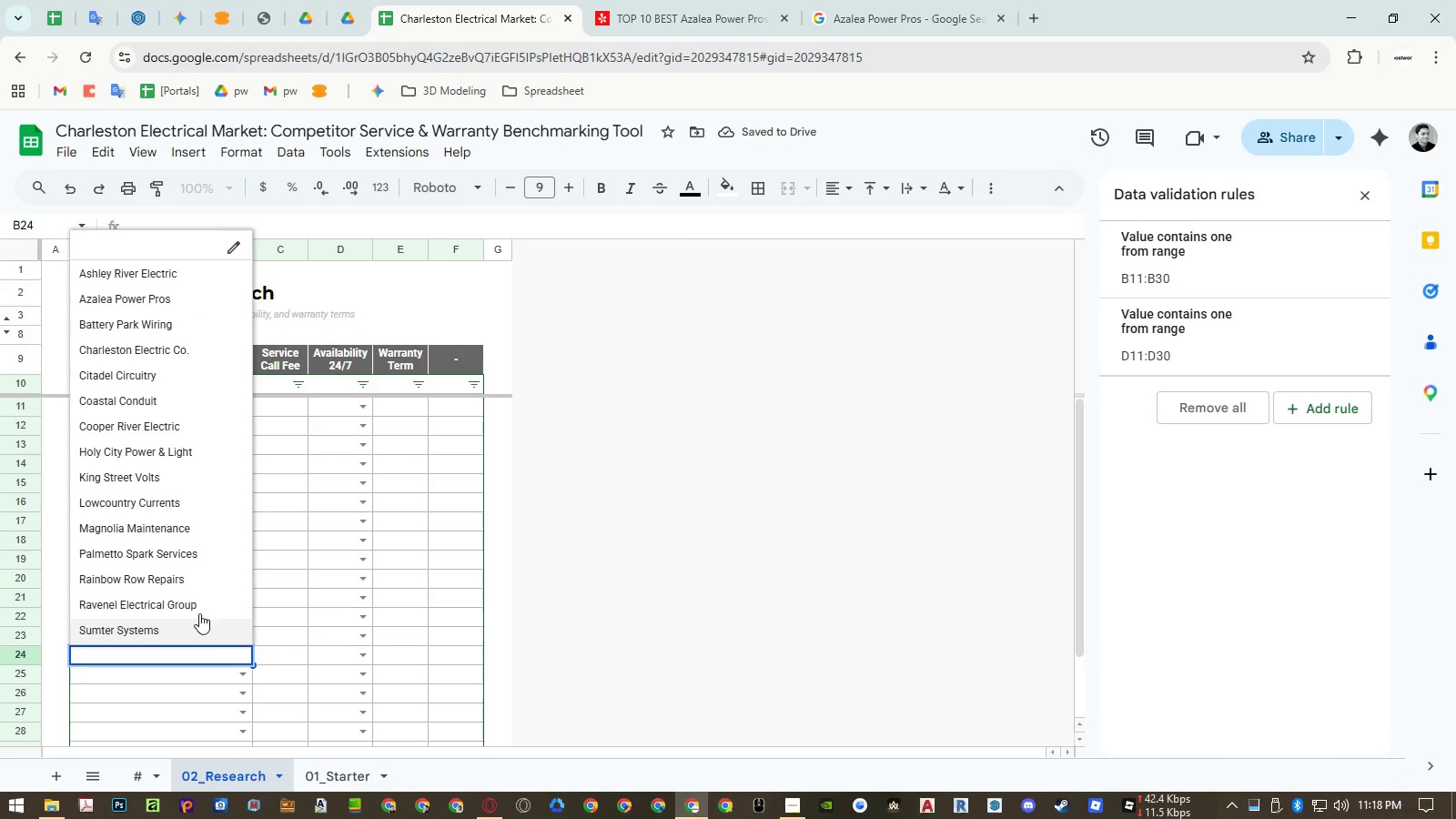 
left_click([183, 600])
 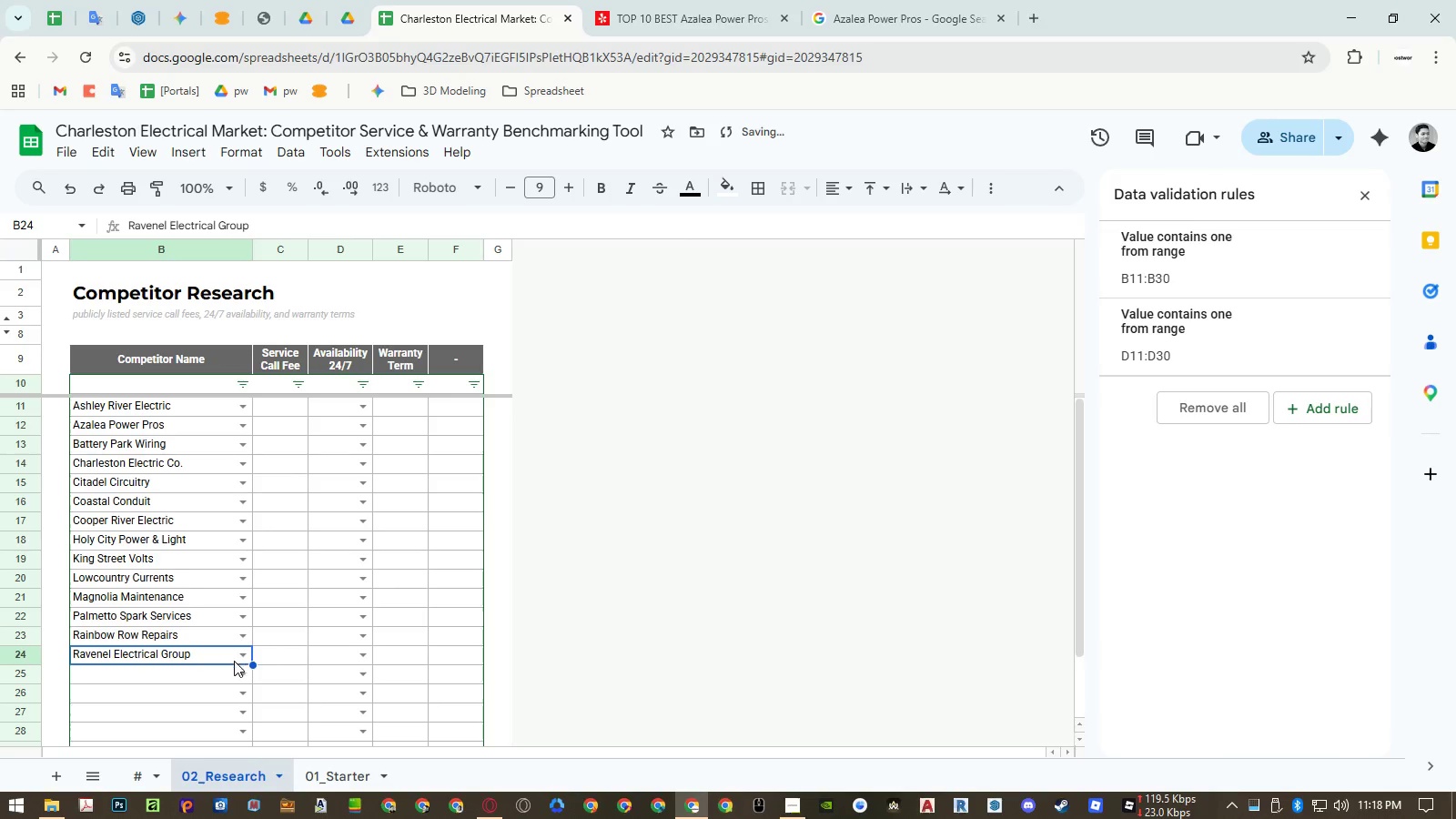 
left_click([239, 671])
 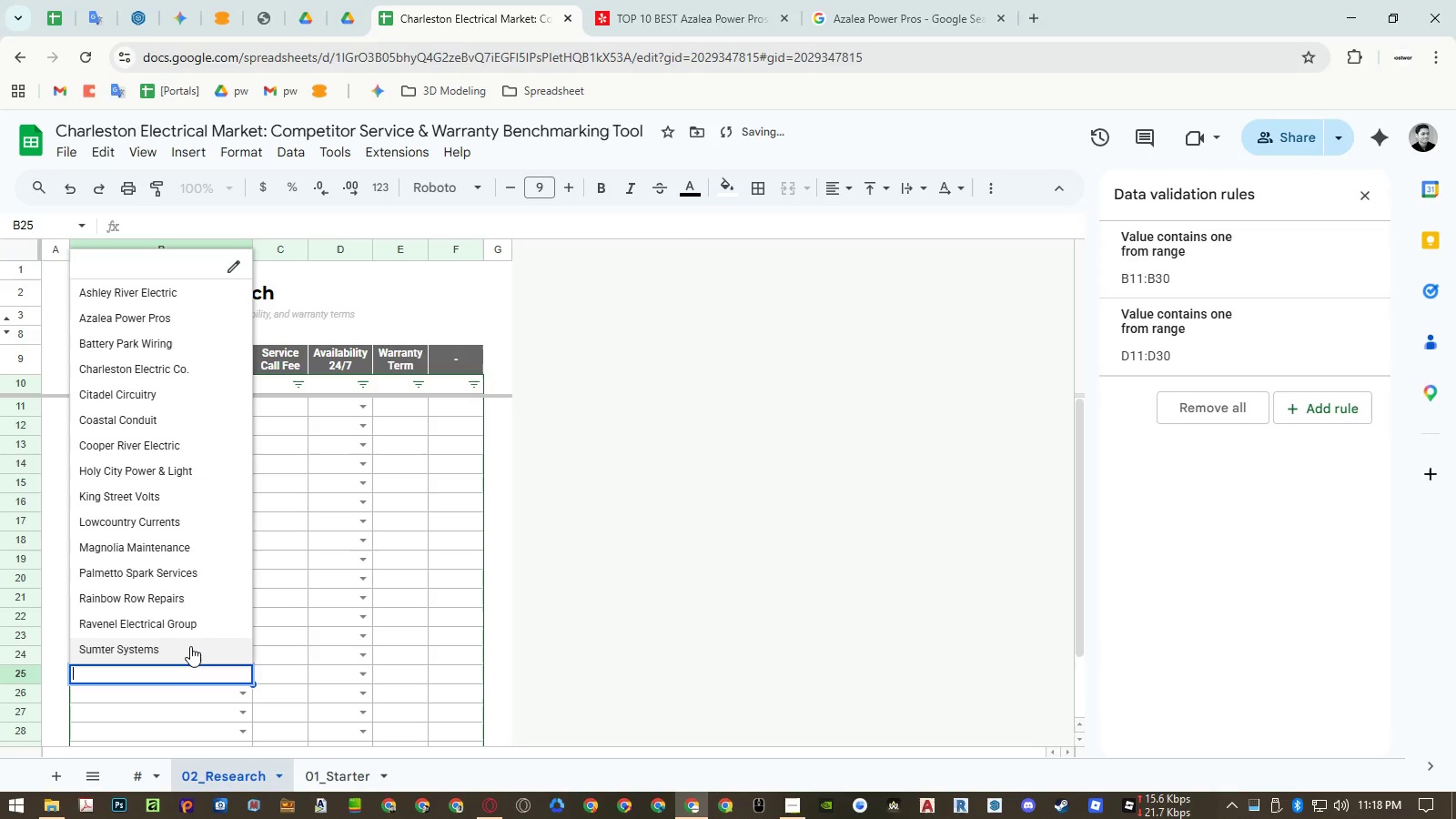 
left_click([190, 646])
 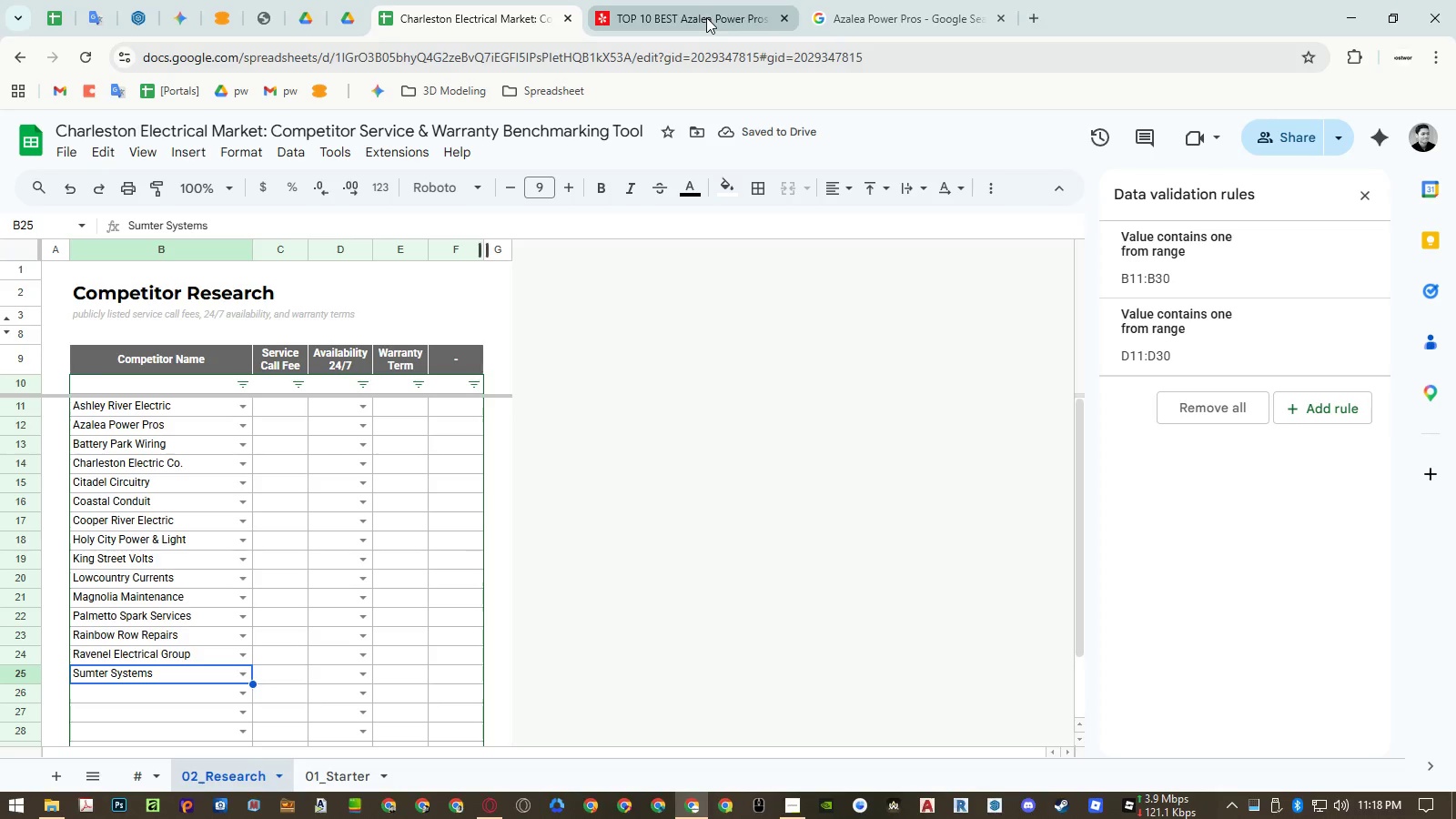 
double_click([706, 17])
 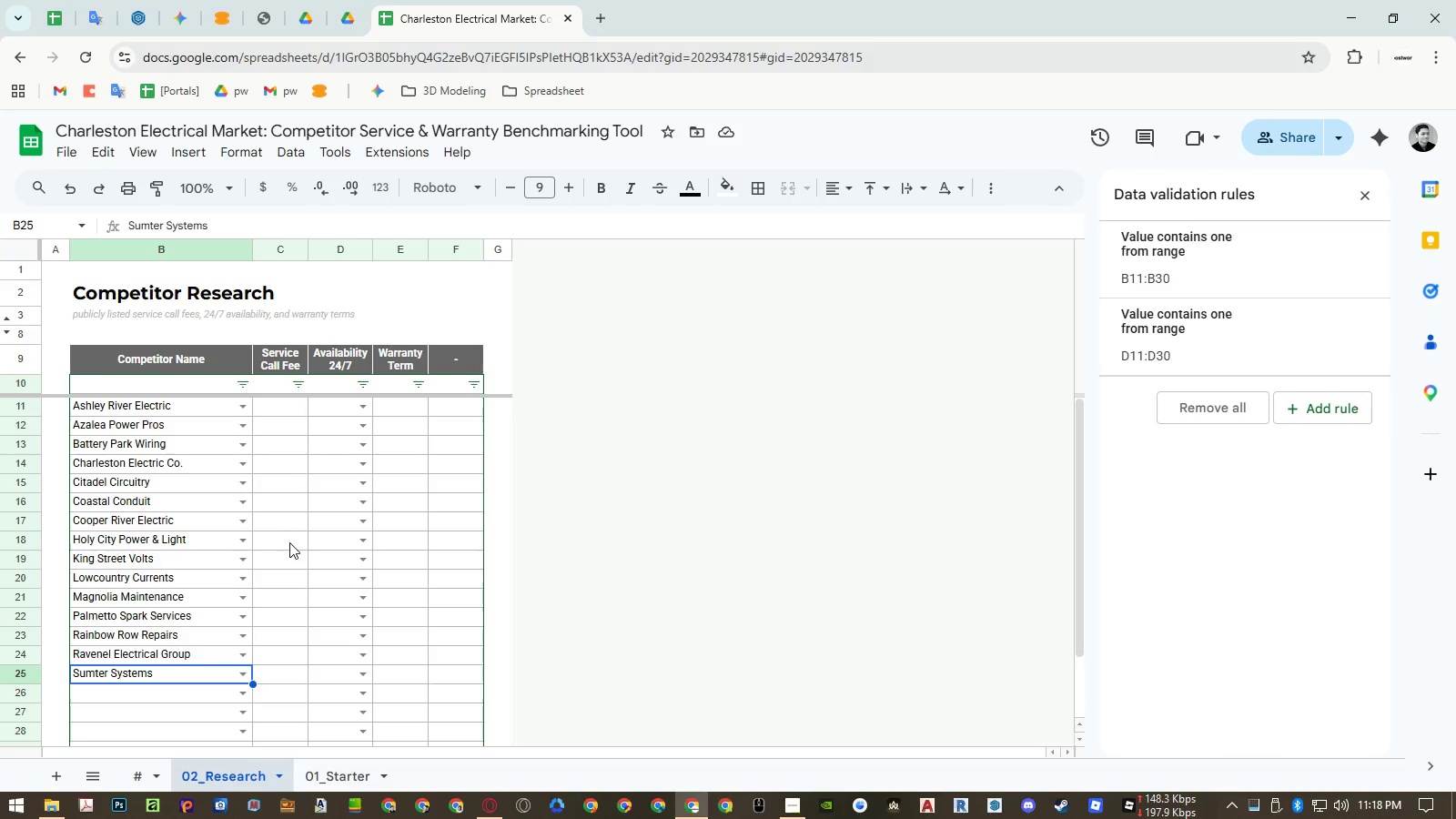 
left_click([352, 785])
 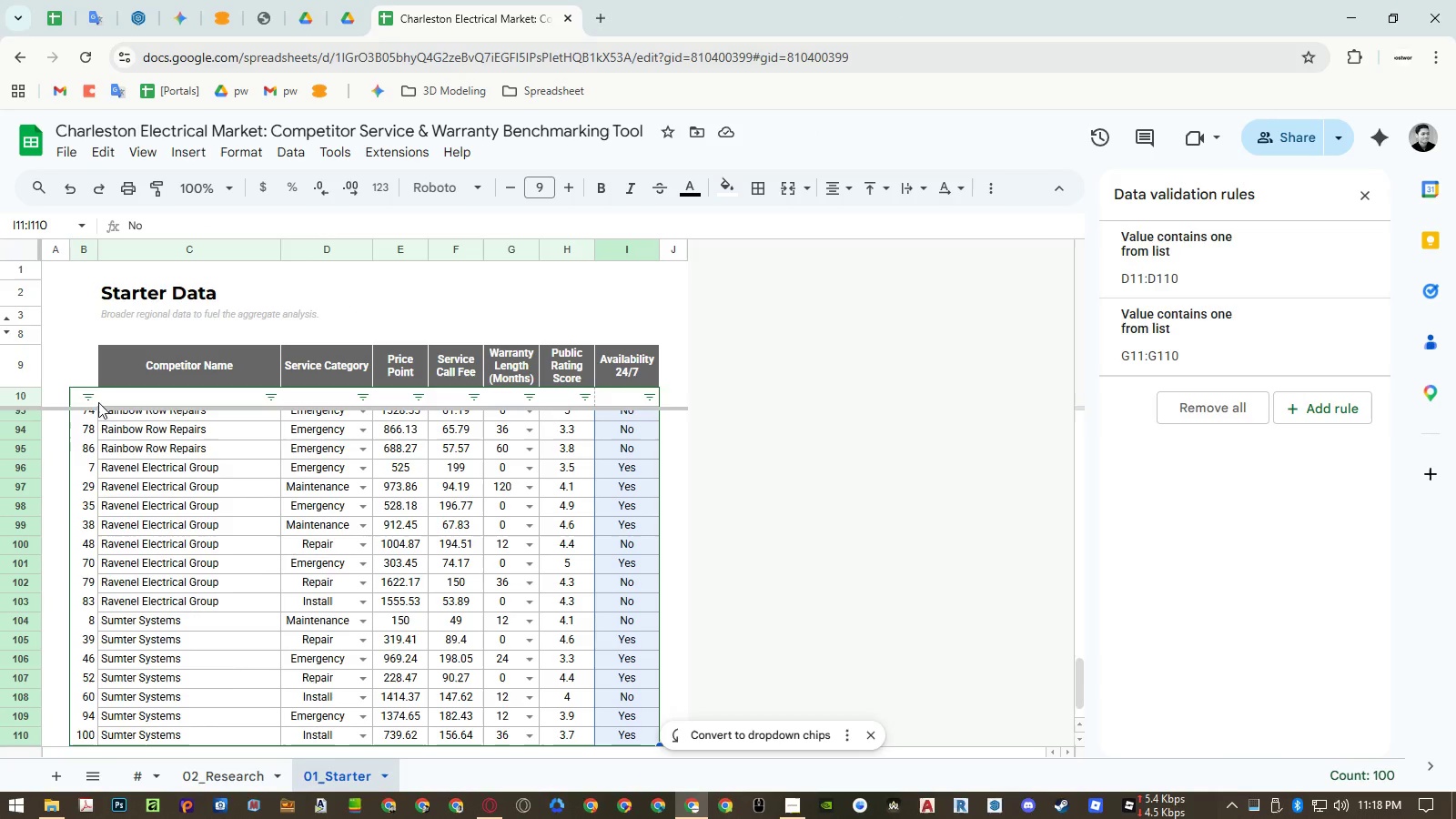 
left_click([87, 398])
 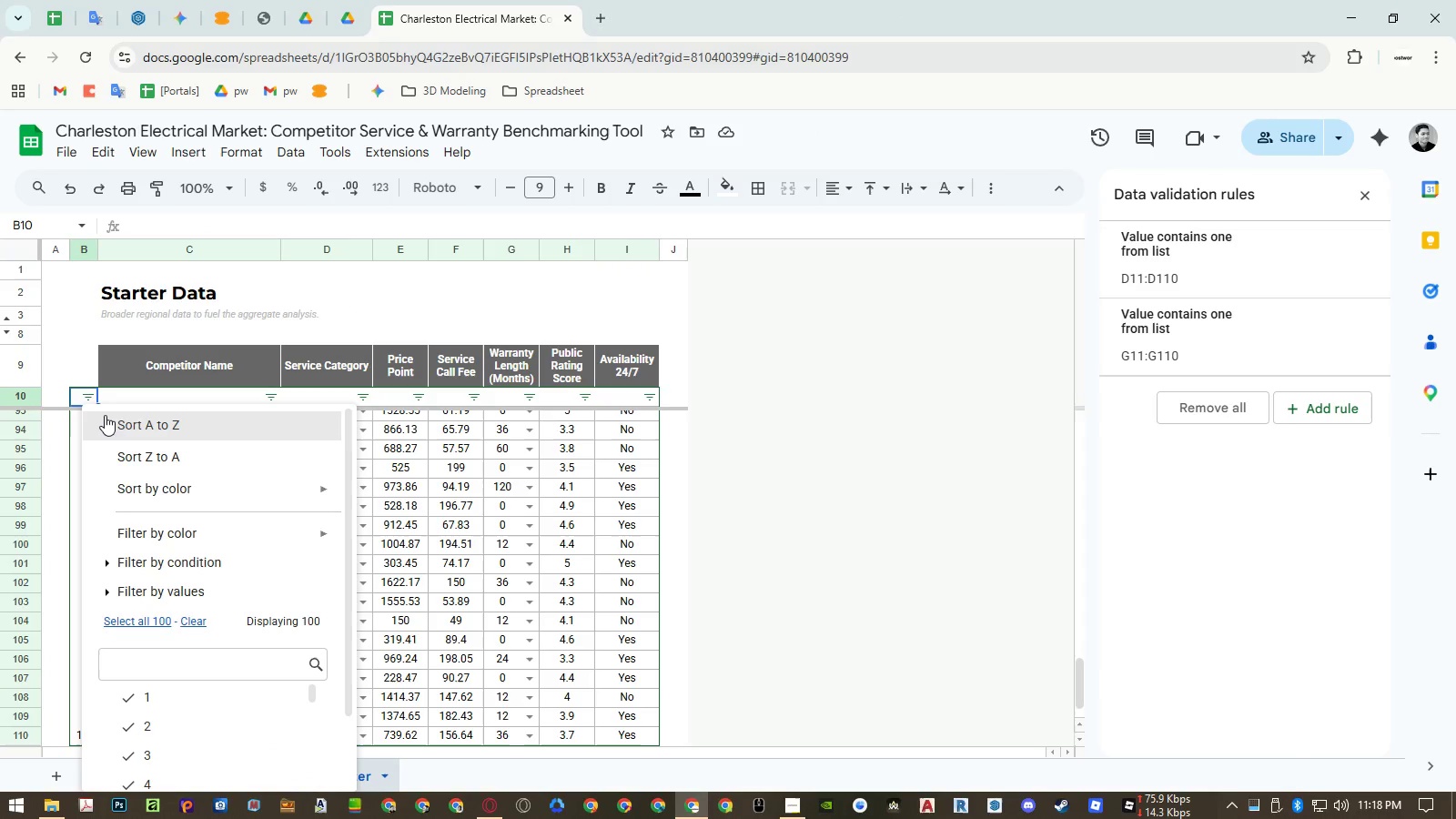 
left_click([108, 418])
 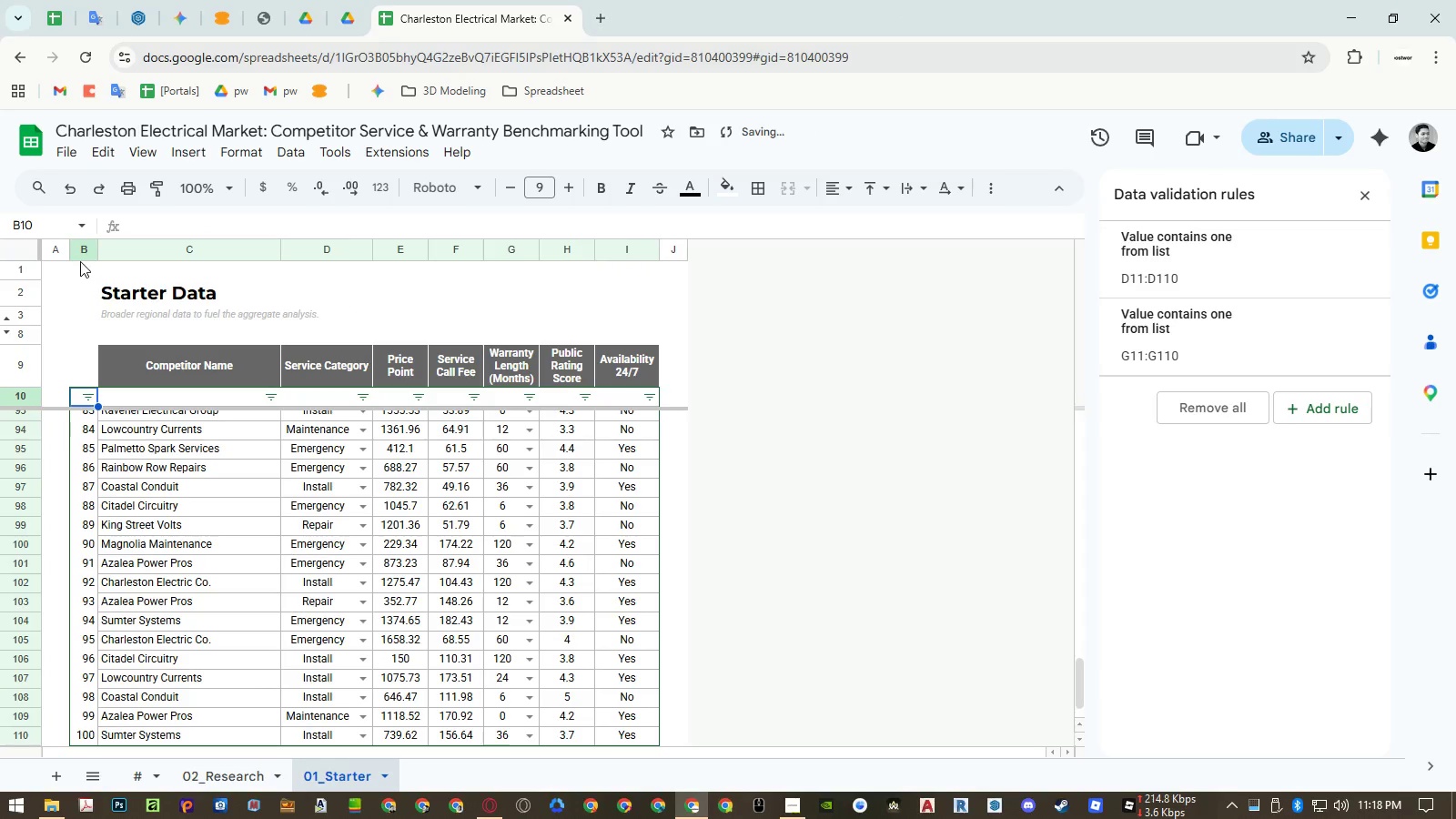 
left_click([75, 247])
 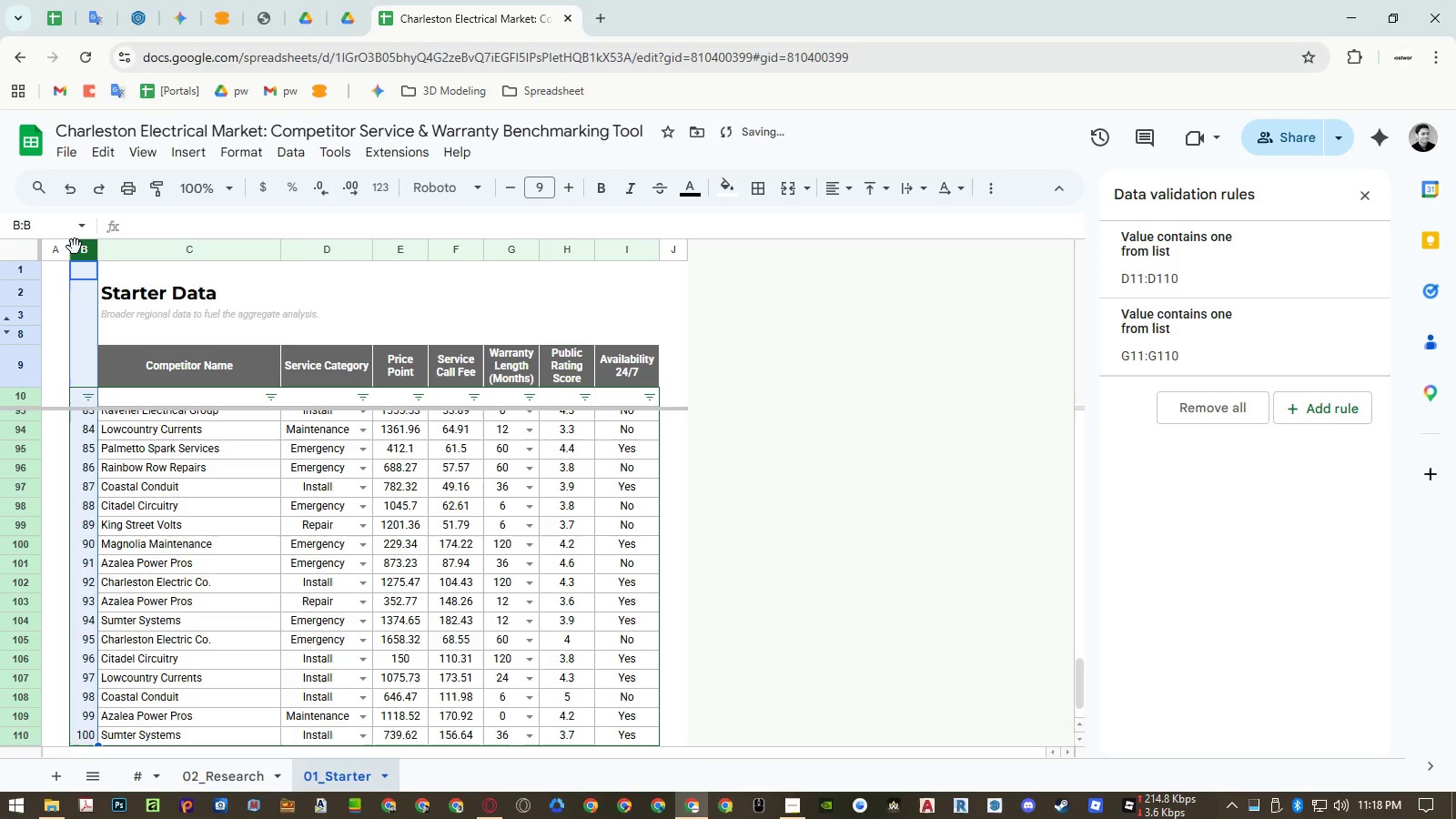 
right_click([75, 247])
 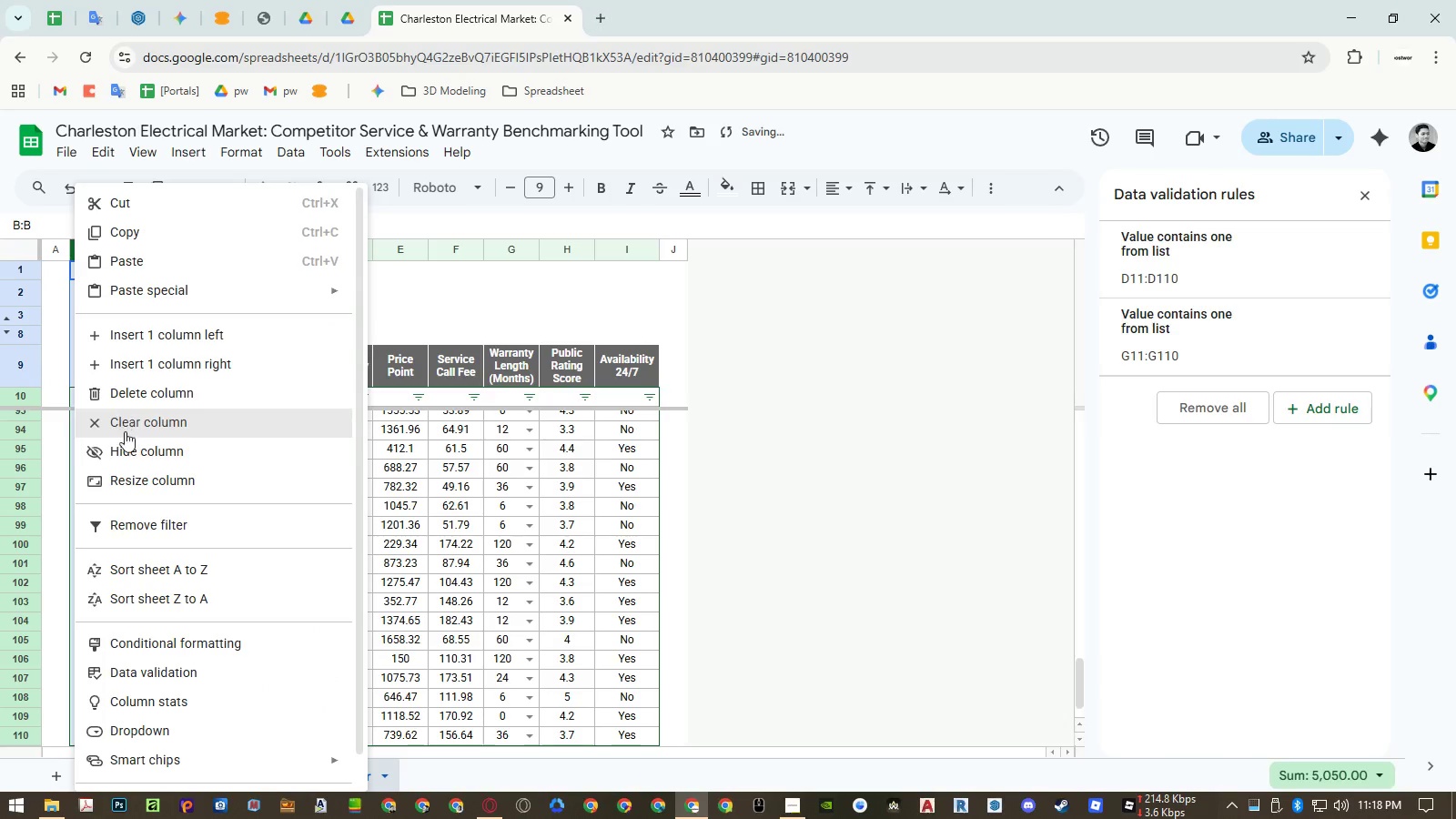 
left_click([125, 451])
 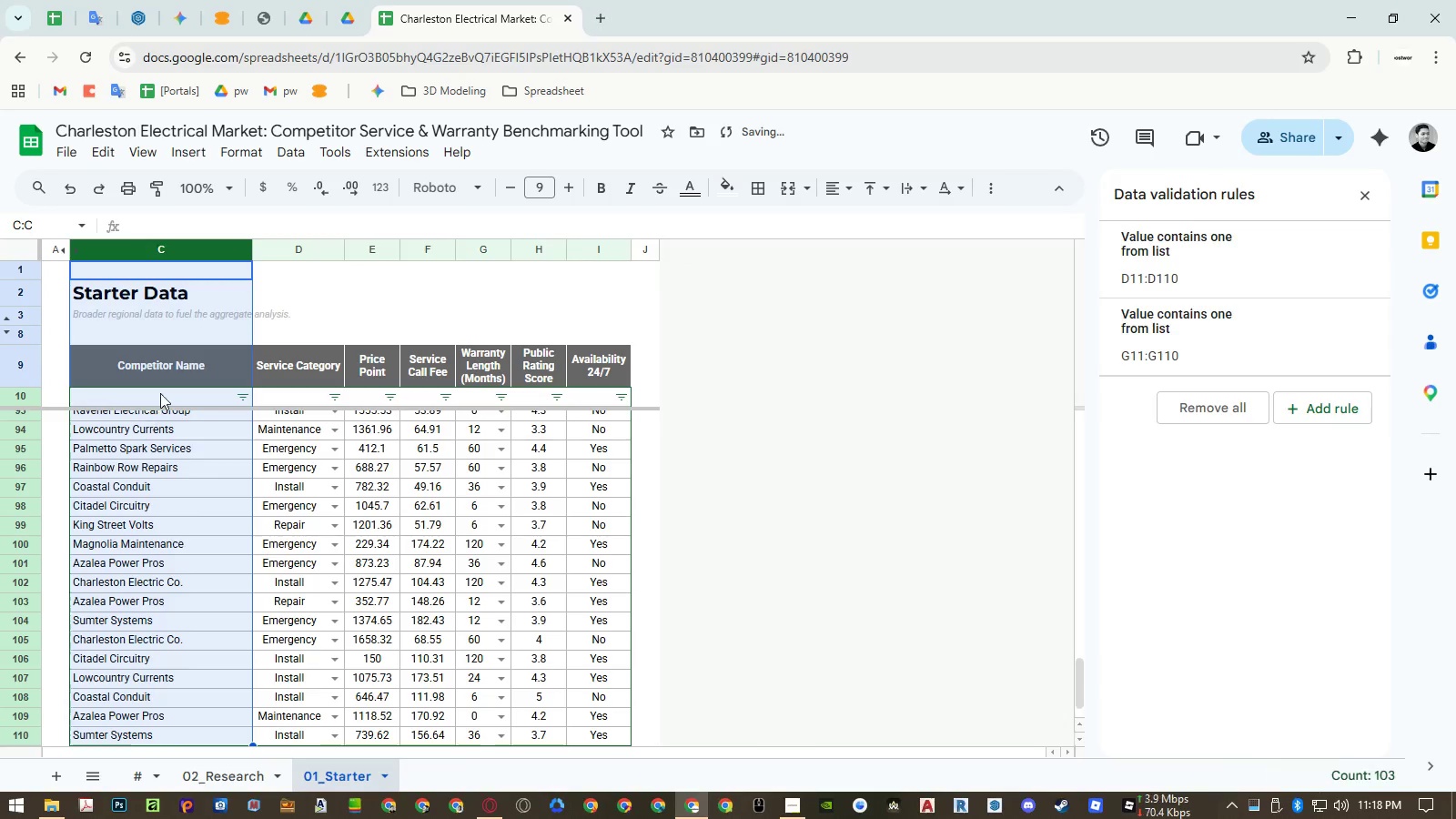 
double_click([164, 387])
 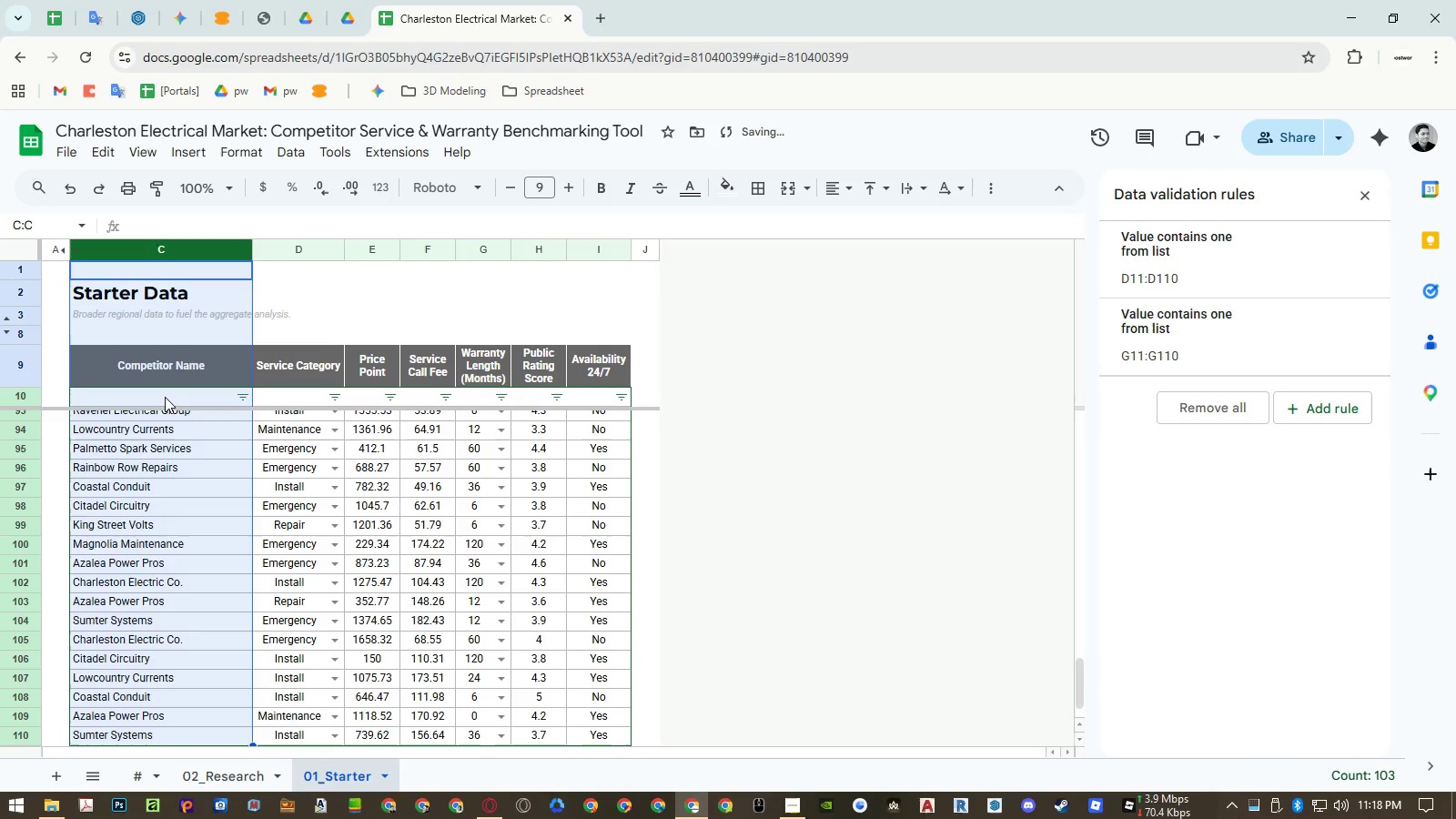 
triple_click([165, 398])
 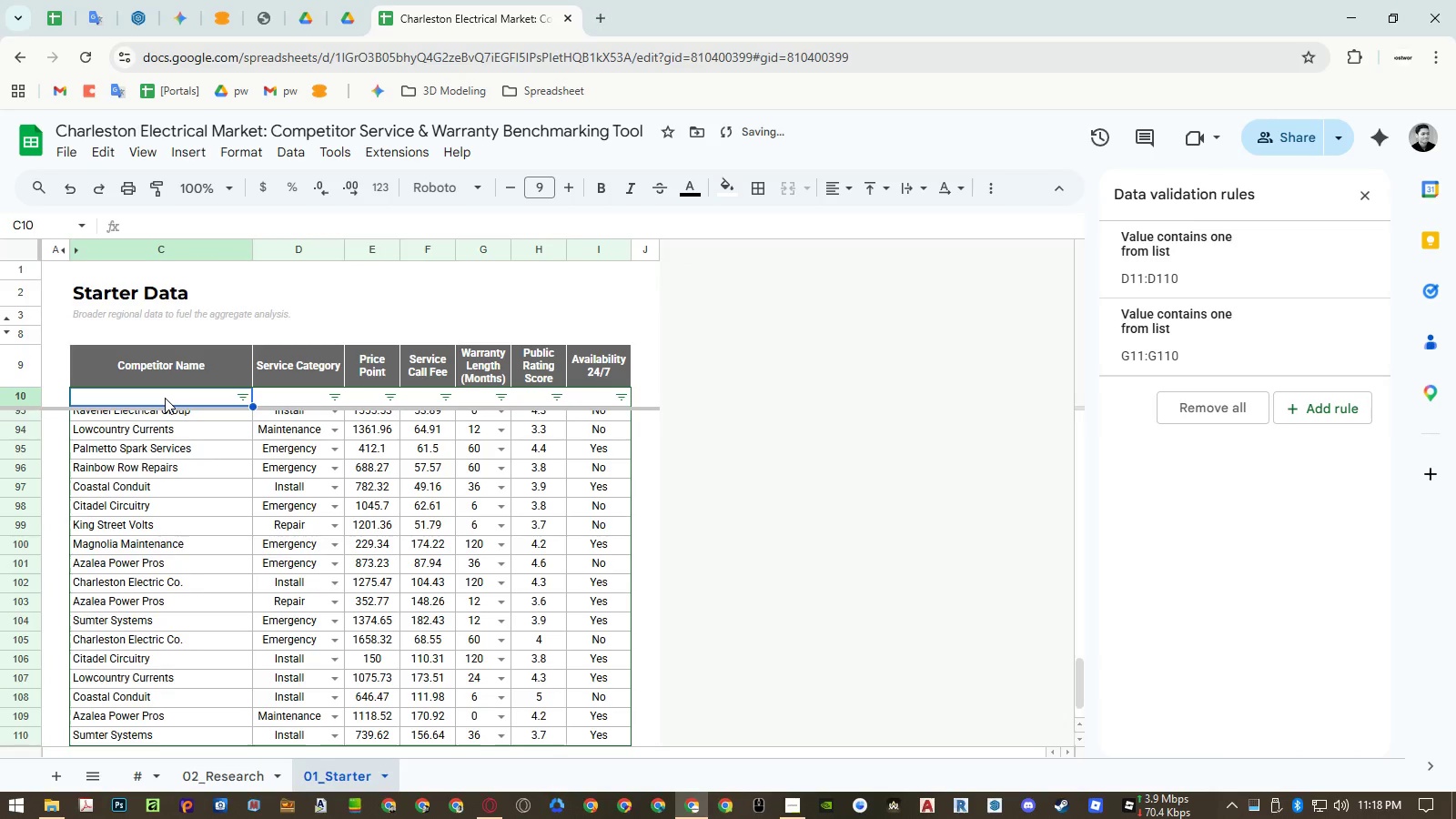 
key(ArrowDown)
 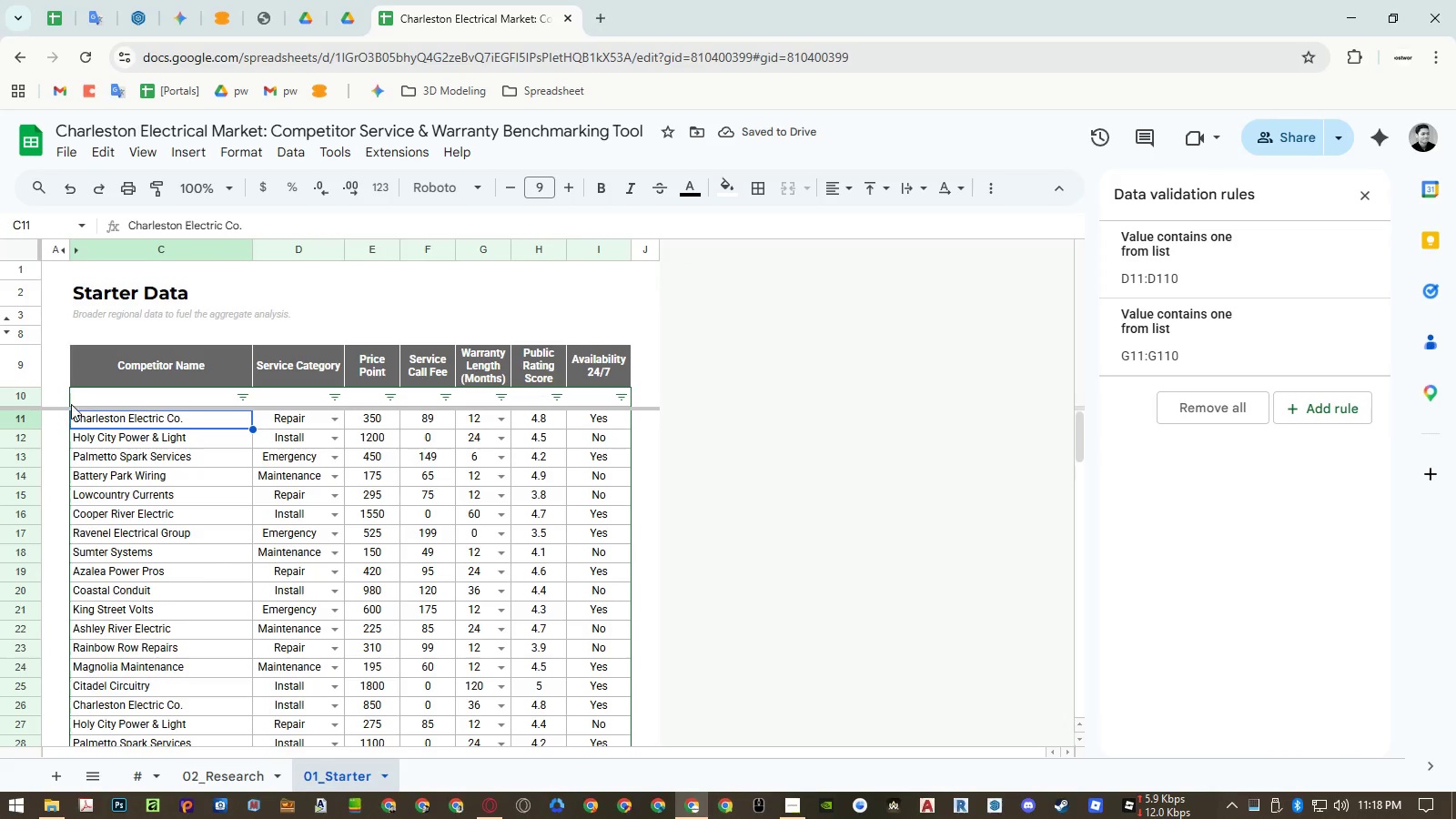 
right_click([22, 397])
 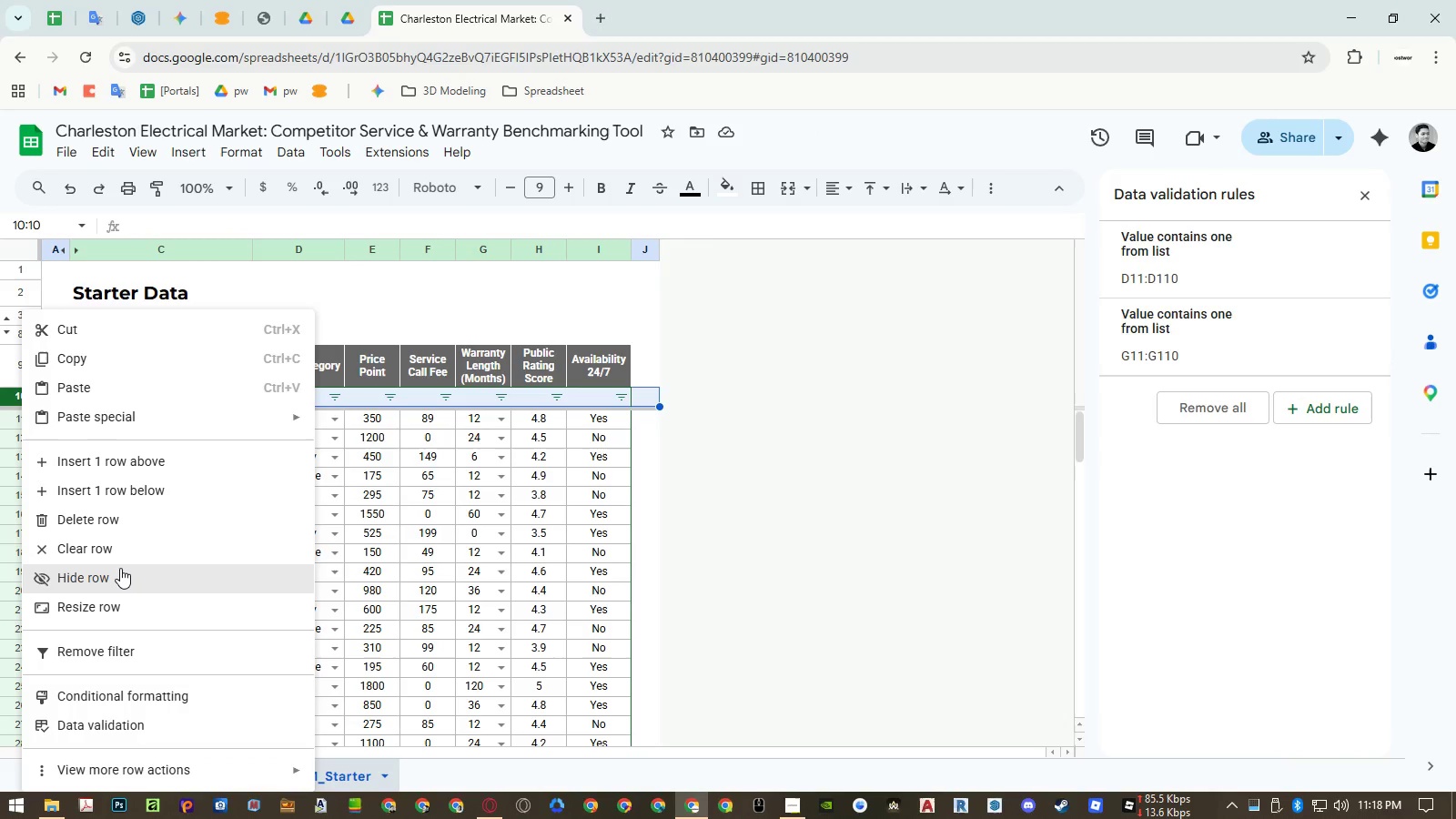 
left_click([120, 568])
 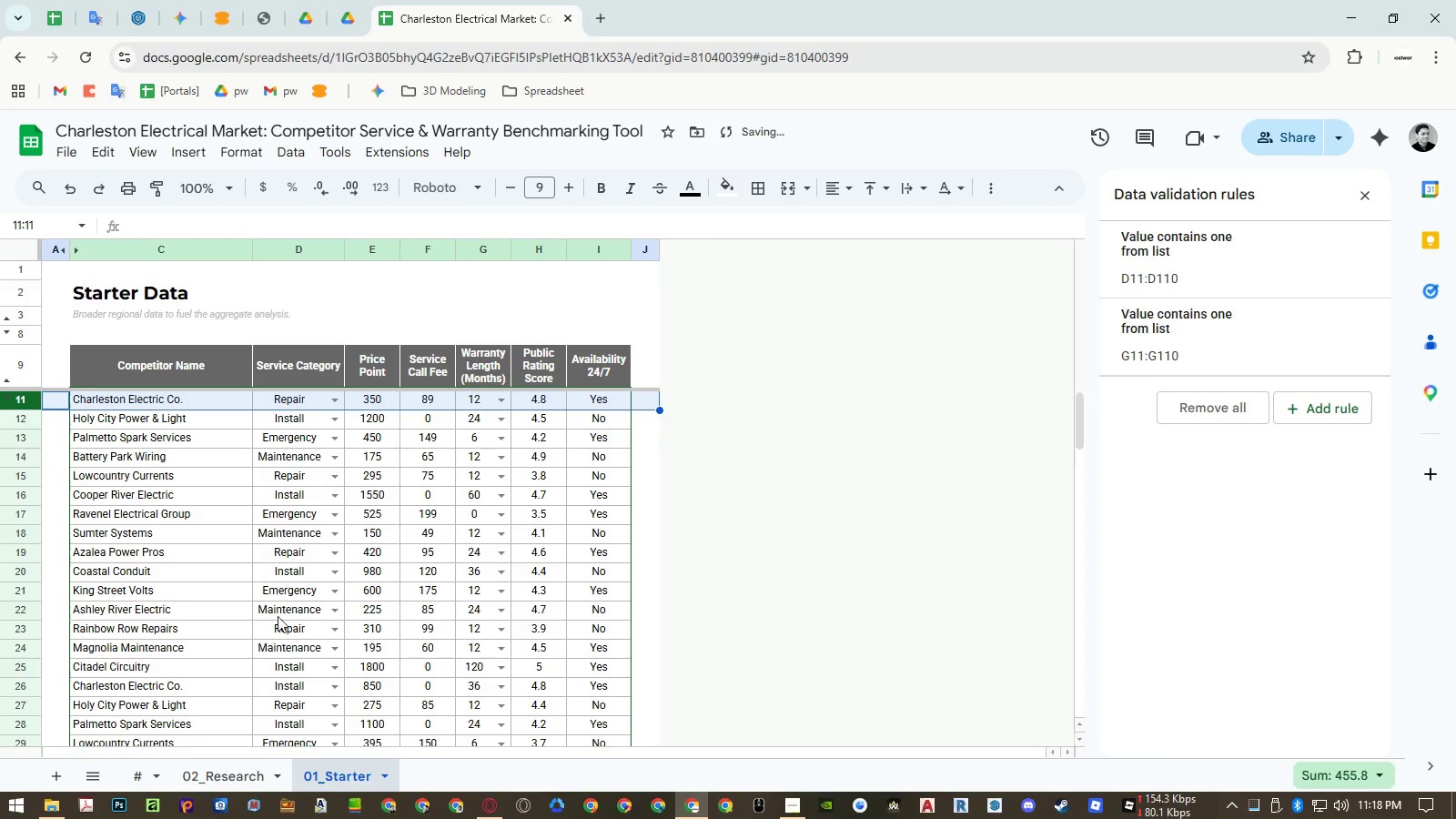 
left_click([227, 770])
 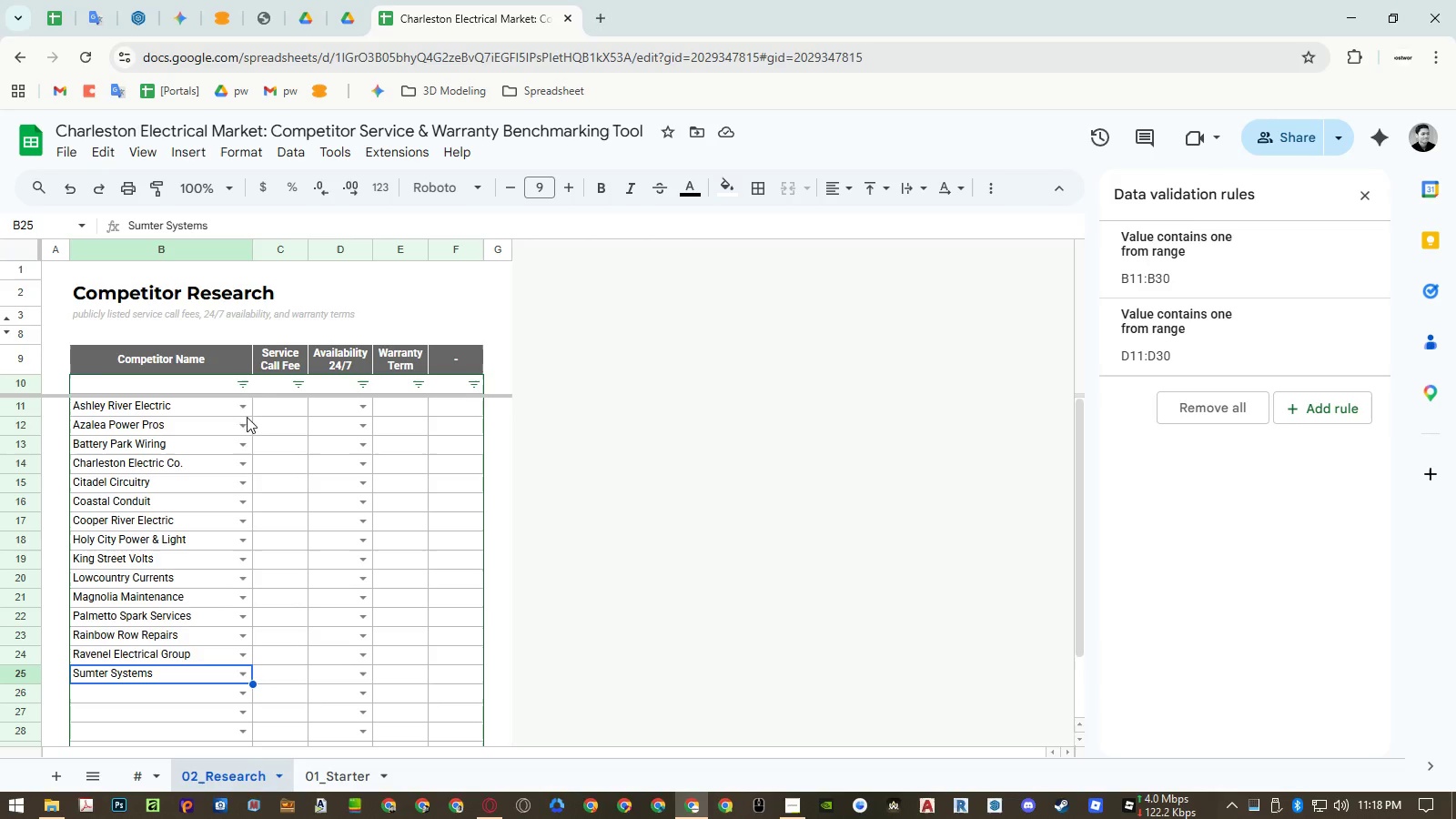 
double_click([137, 676])
 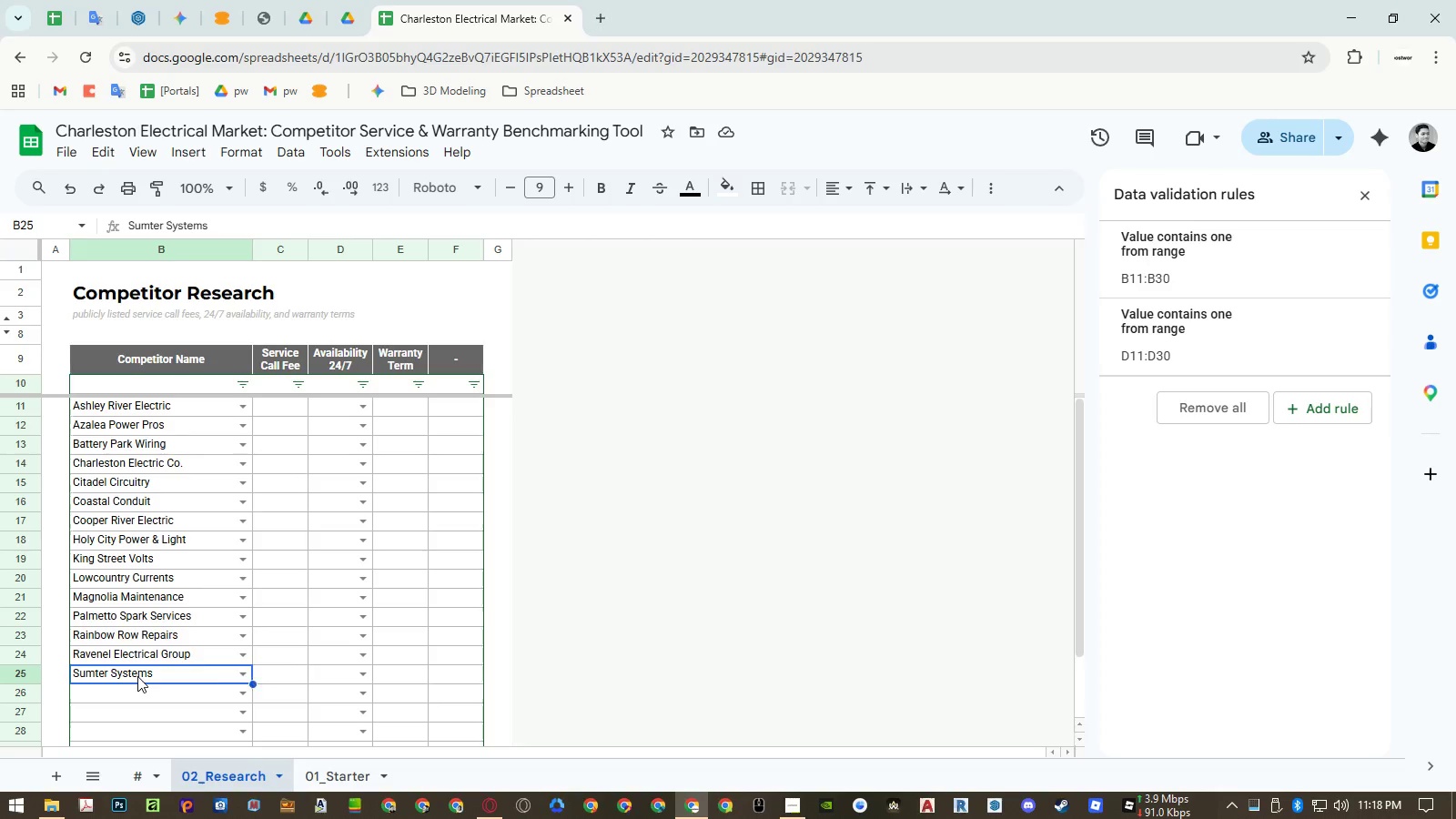 
triple_click([137, 676])
 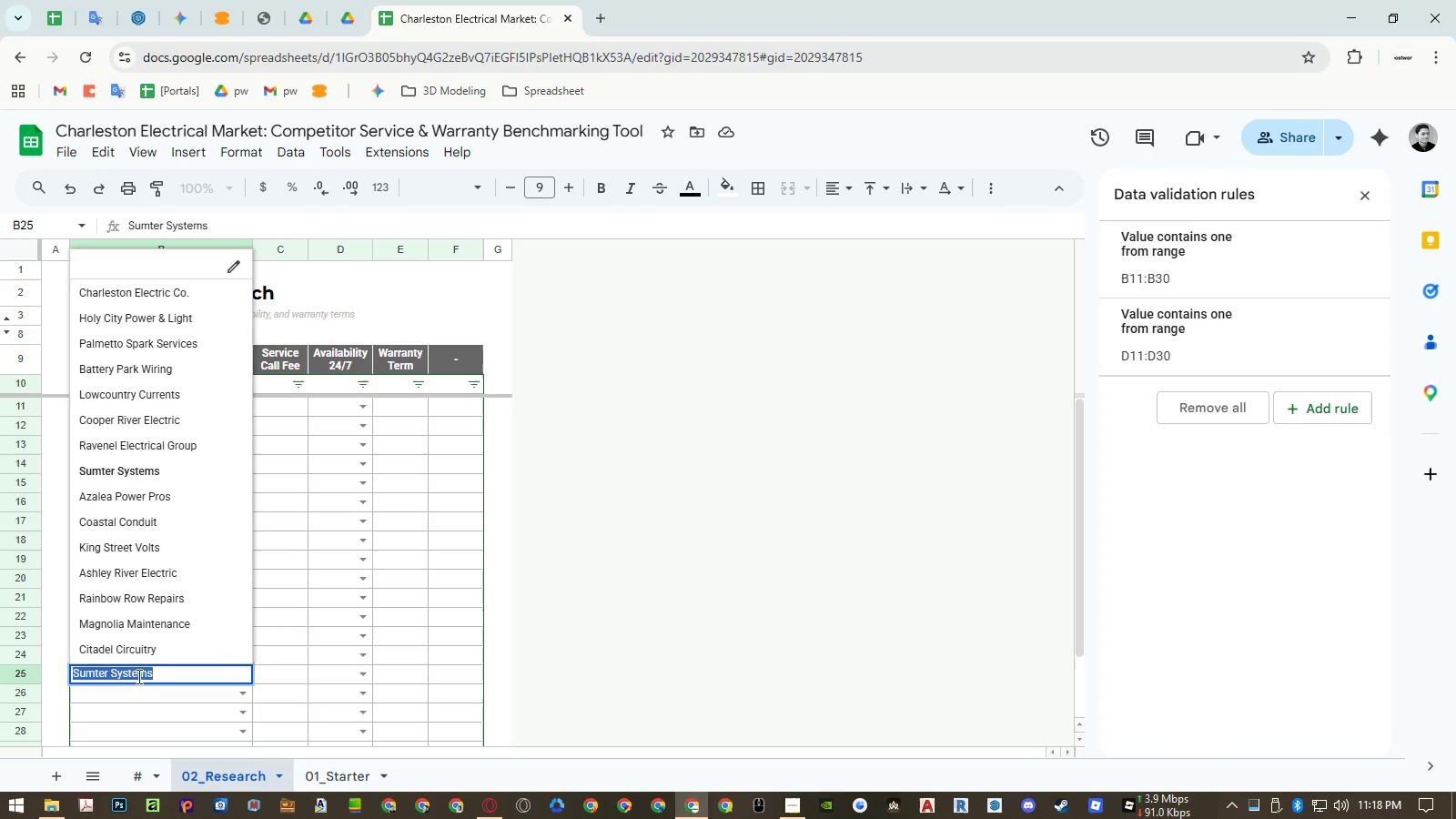 
right_click([137, 676])
 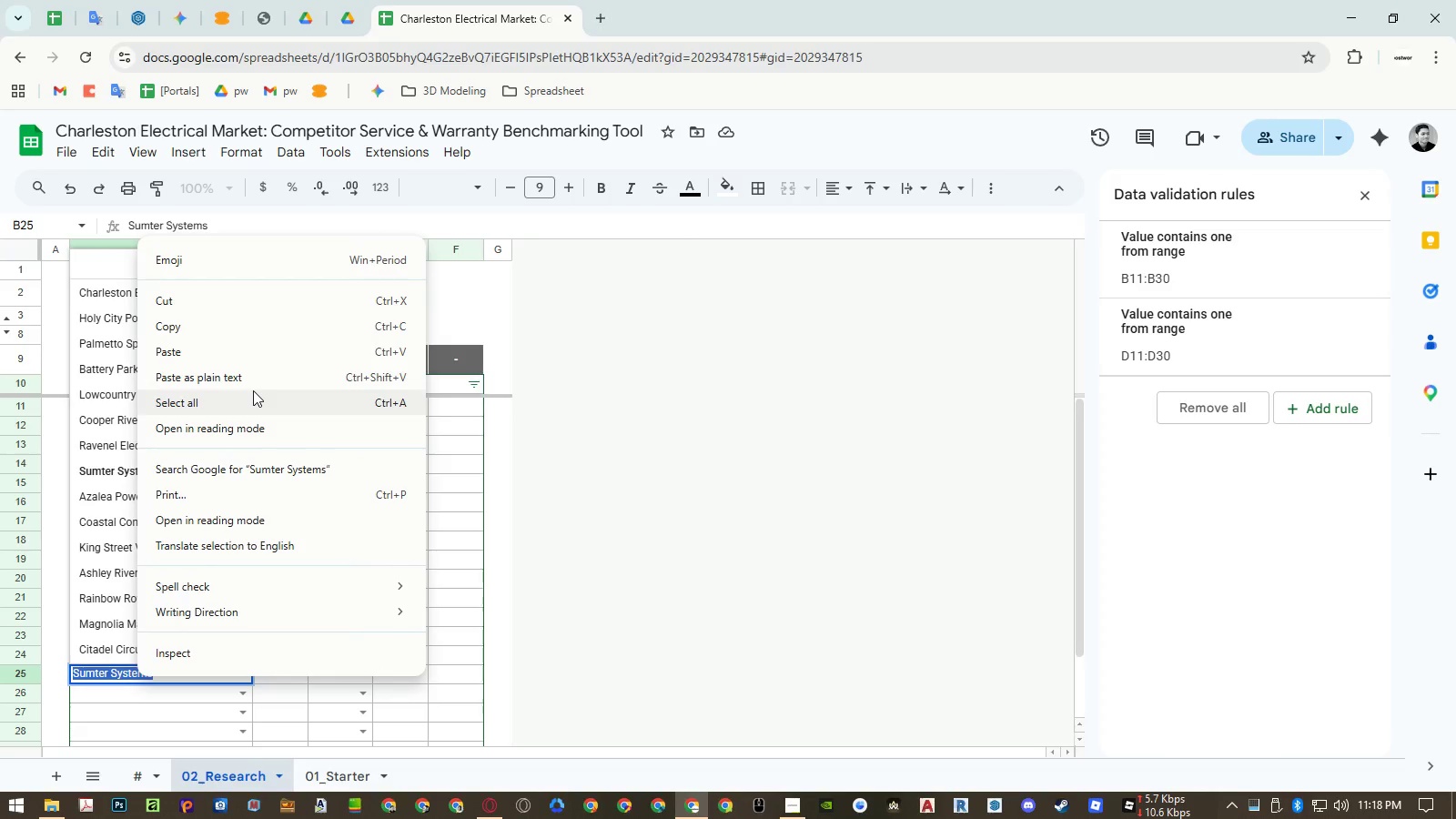 
left_click([248, 462])
 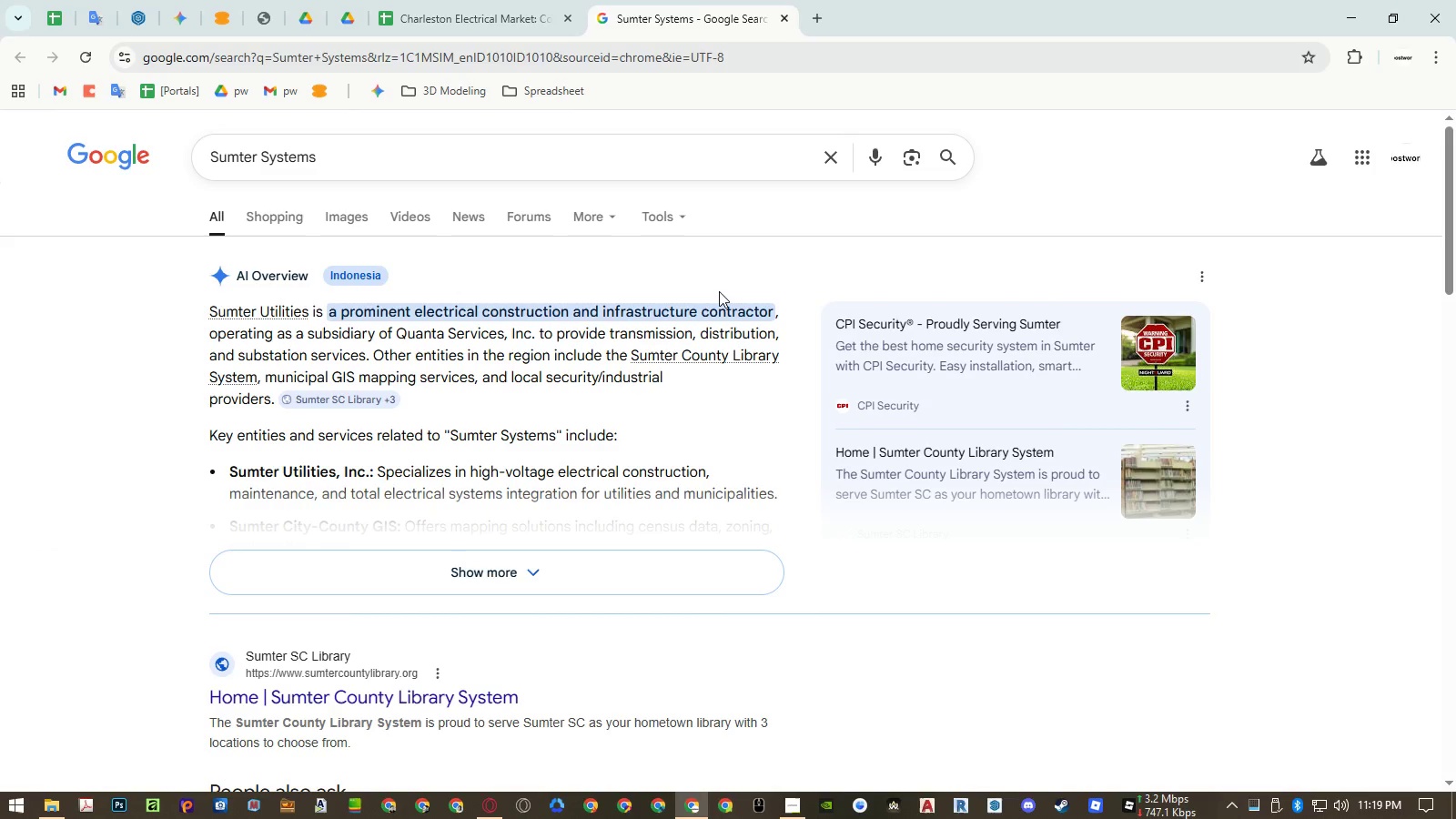 
wait(6.11)
 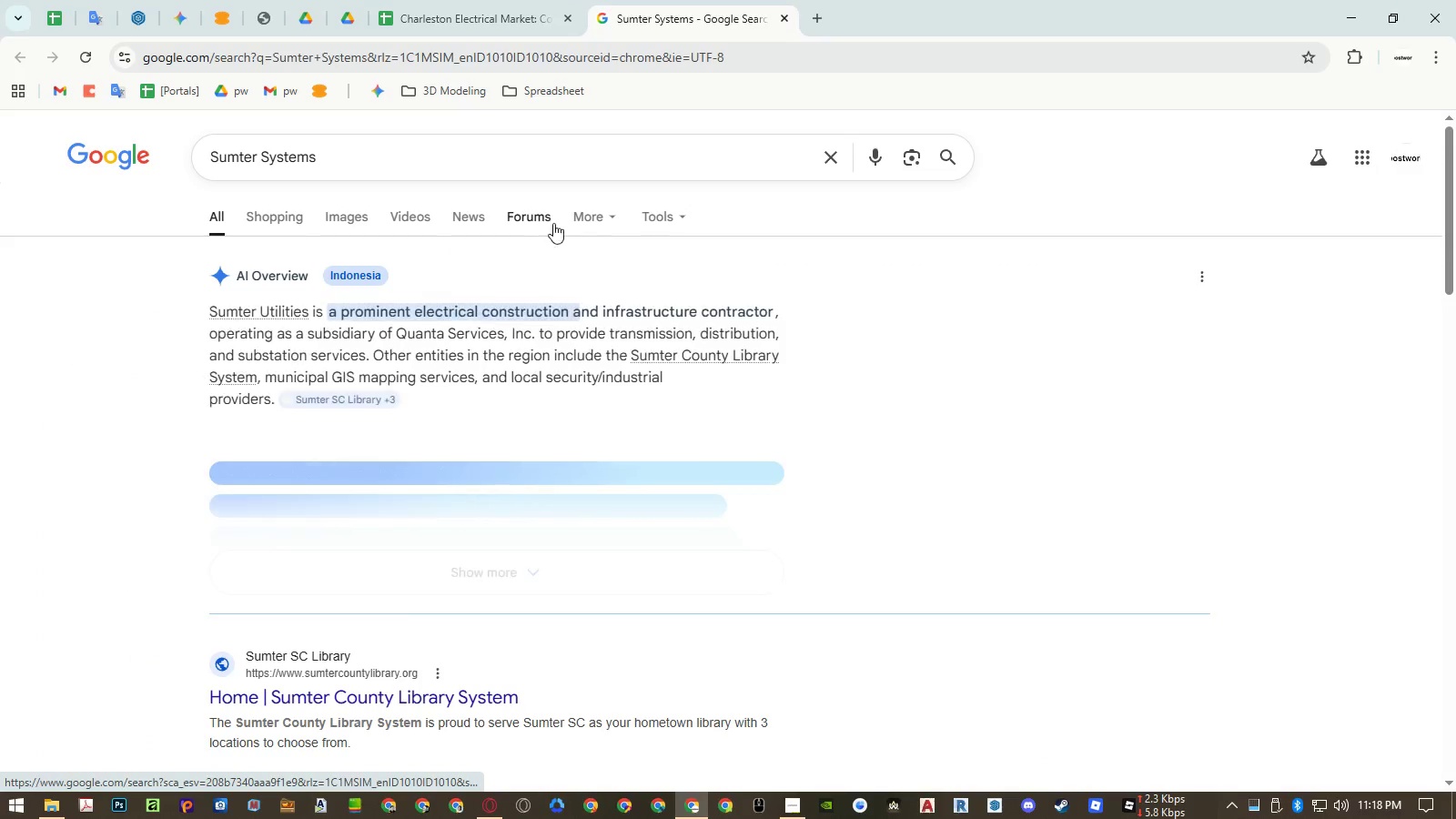 
left_click([551, 146])
 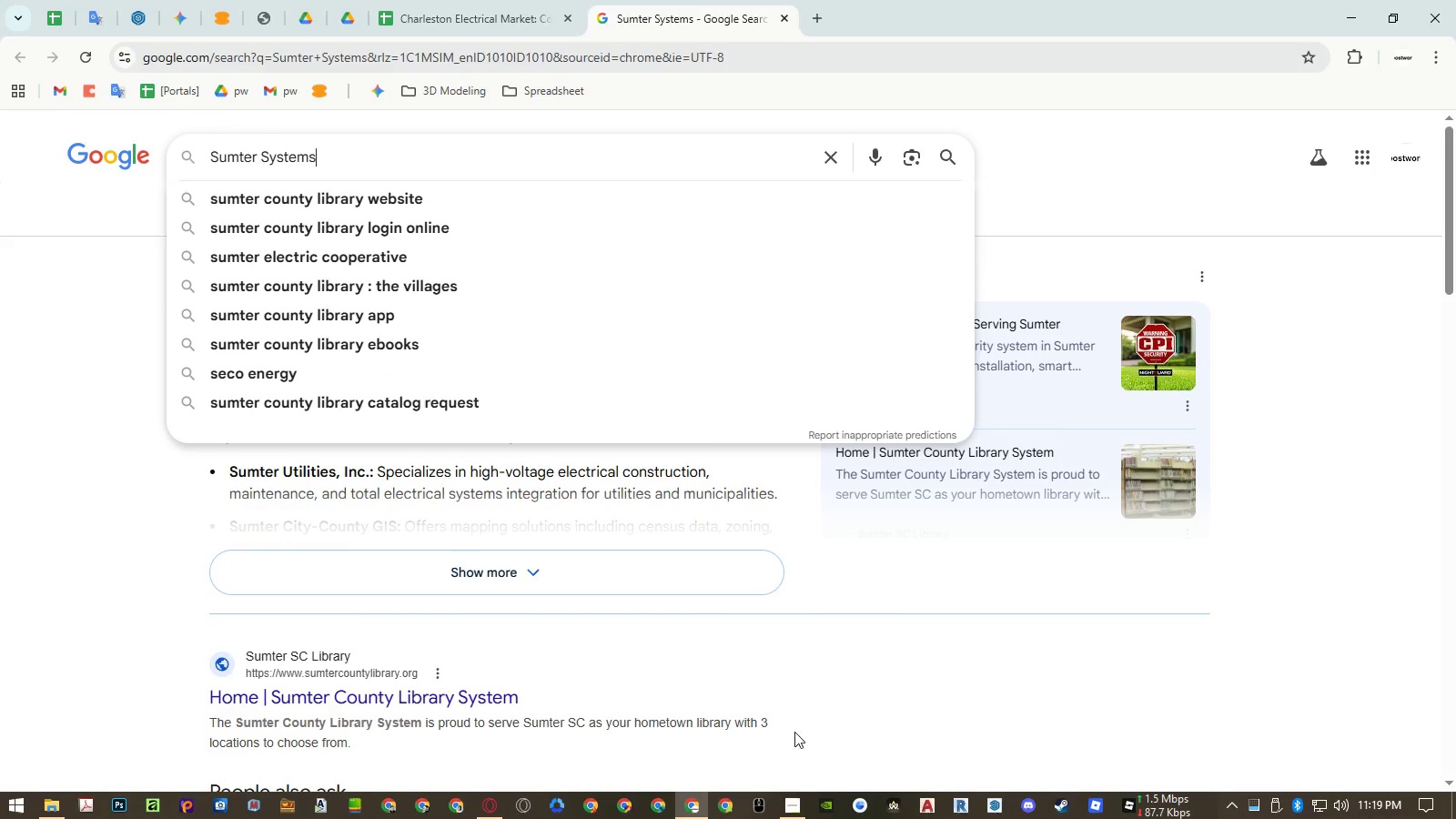 
left_click([795, 801])